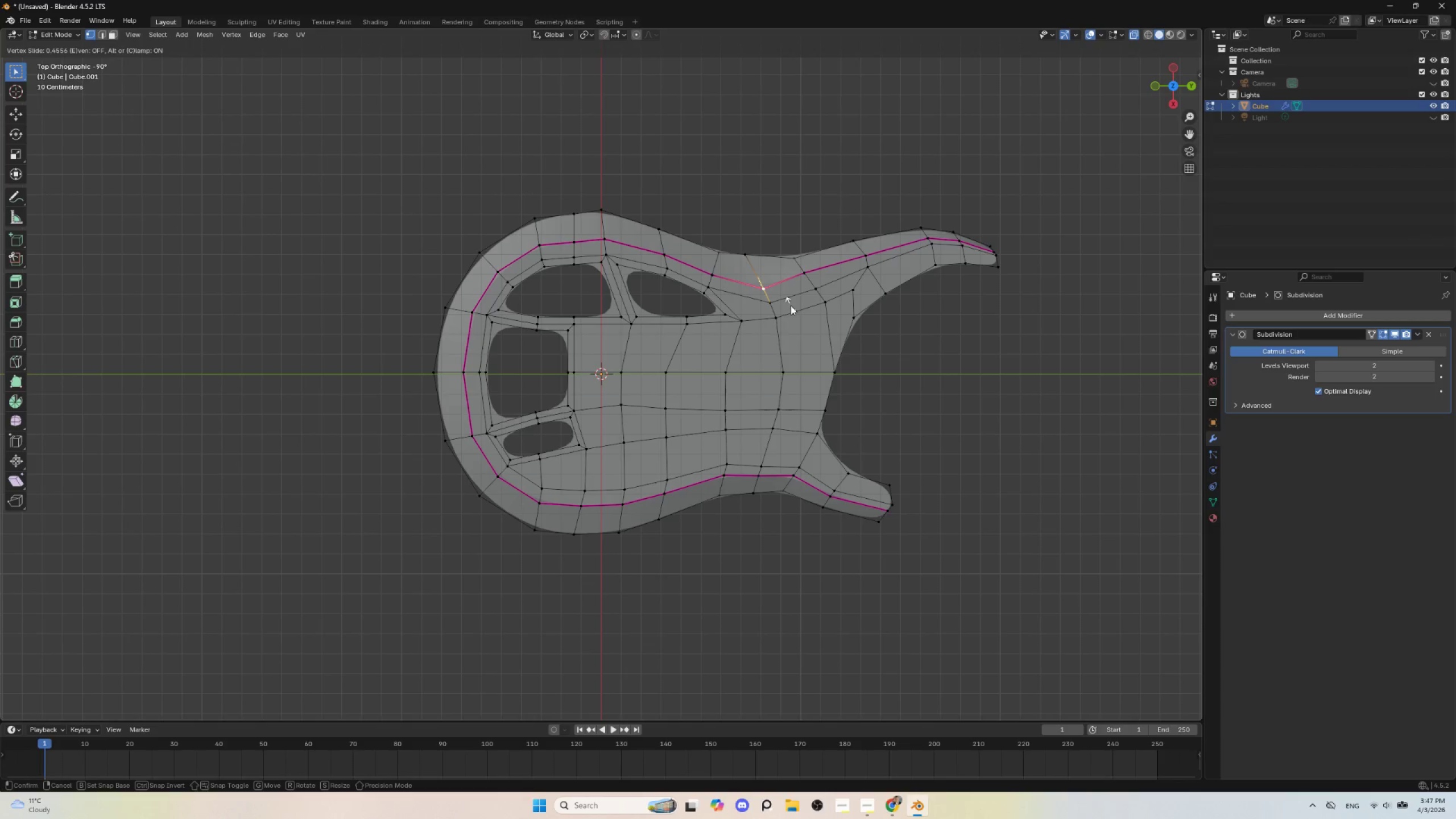 
left_click([791, 305])
 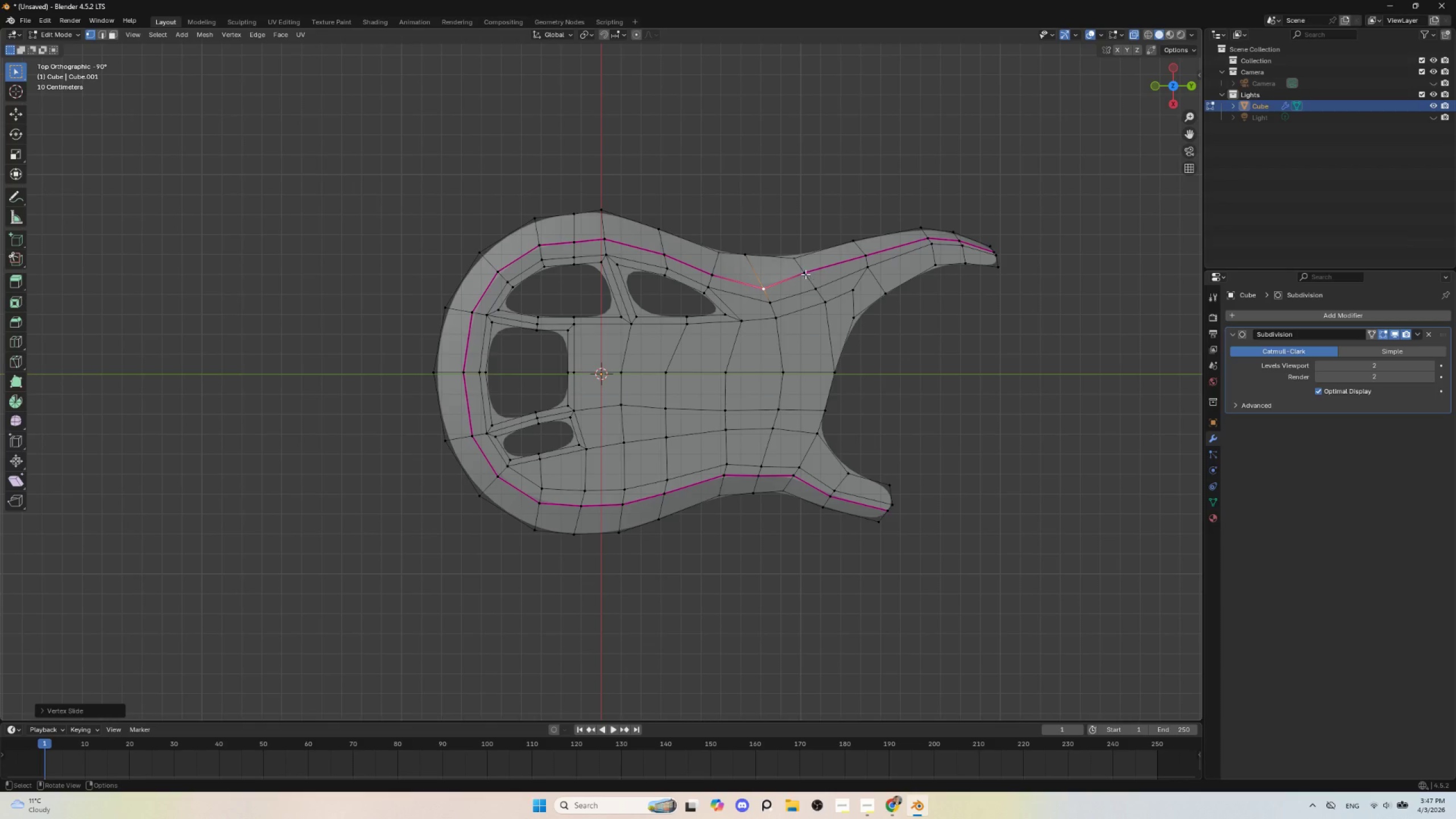 
left_click([805, 274])
 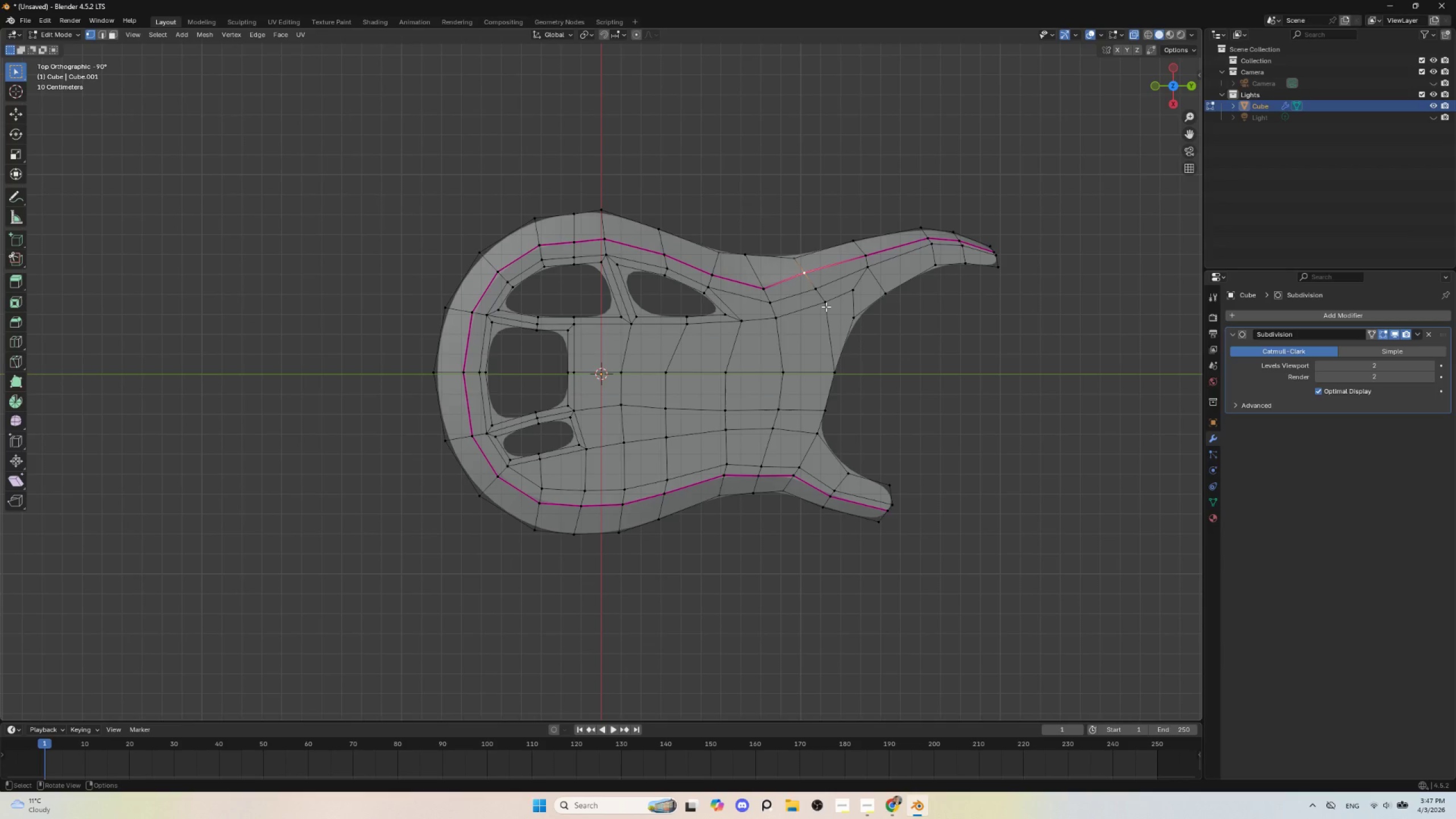 
type(gg)
 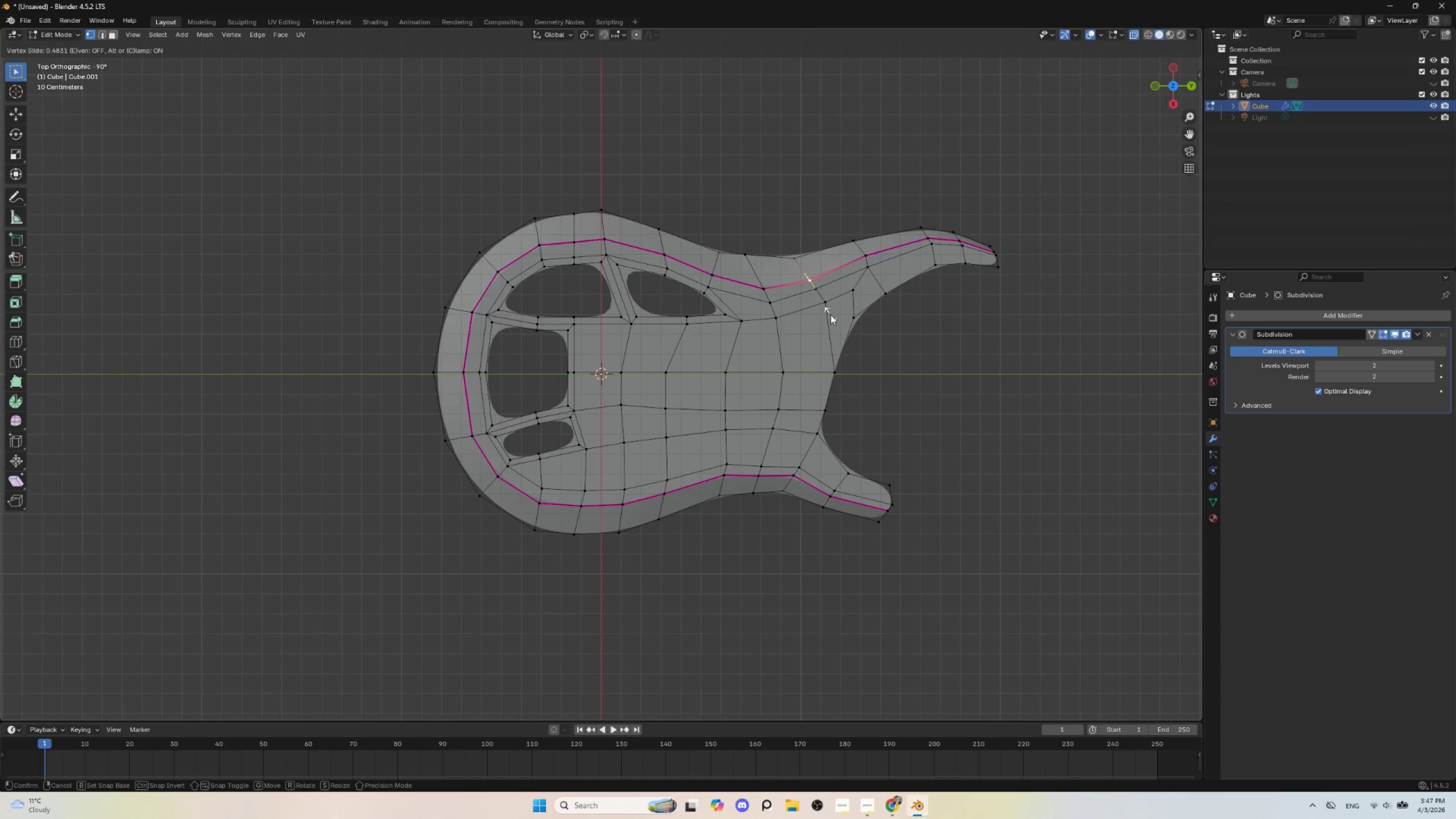 
left_click([830, 315])
 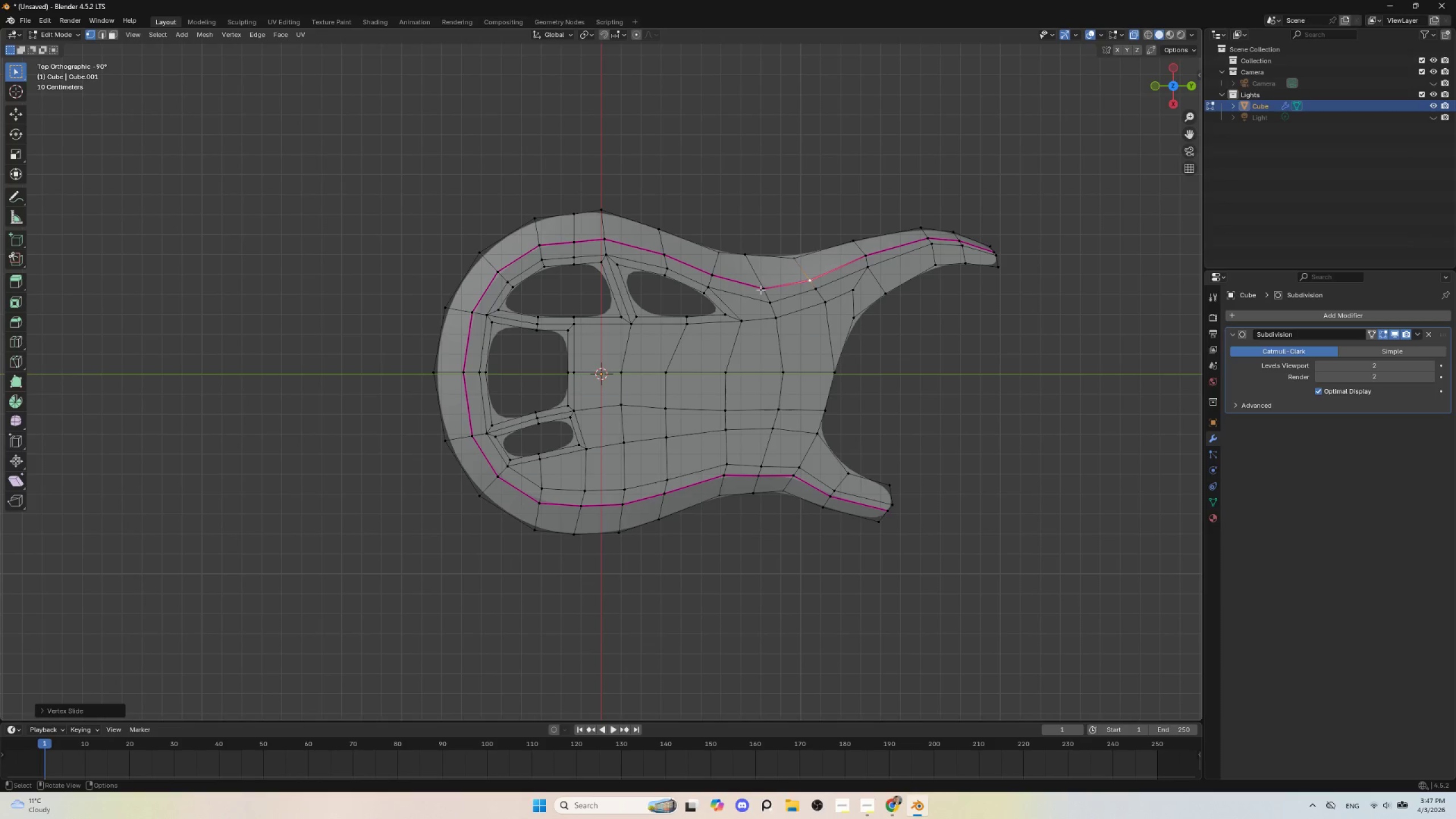 
left_click([762, 289])
 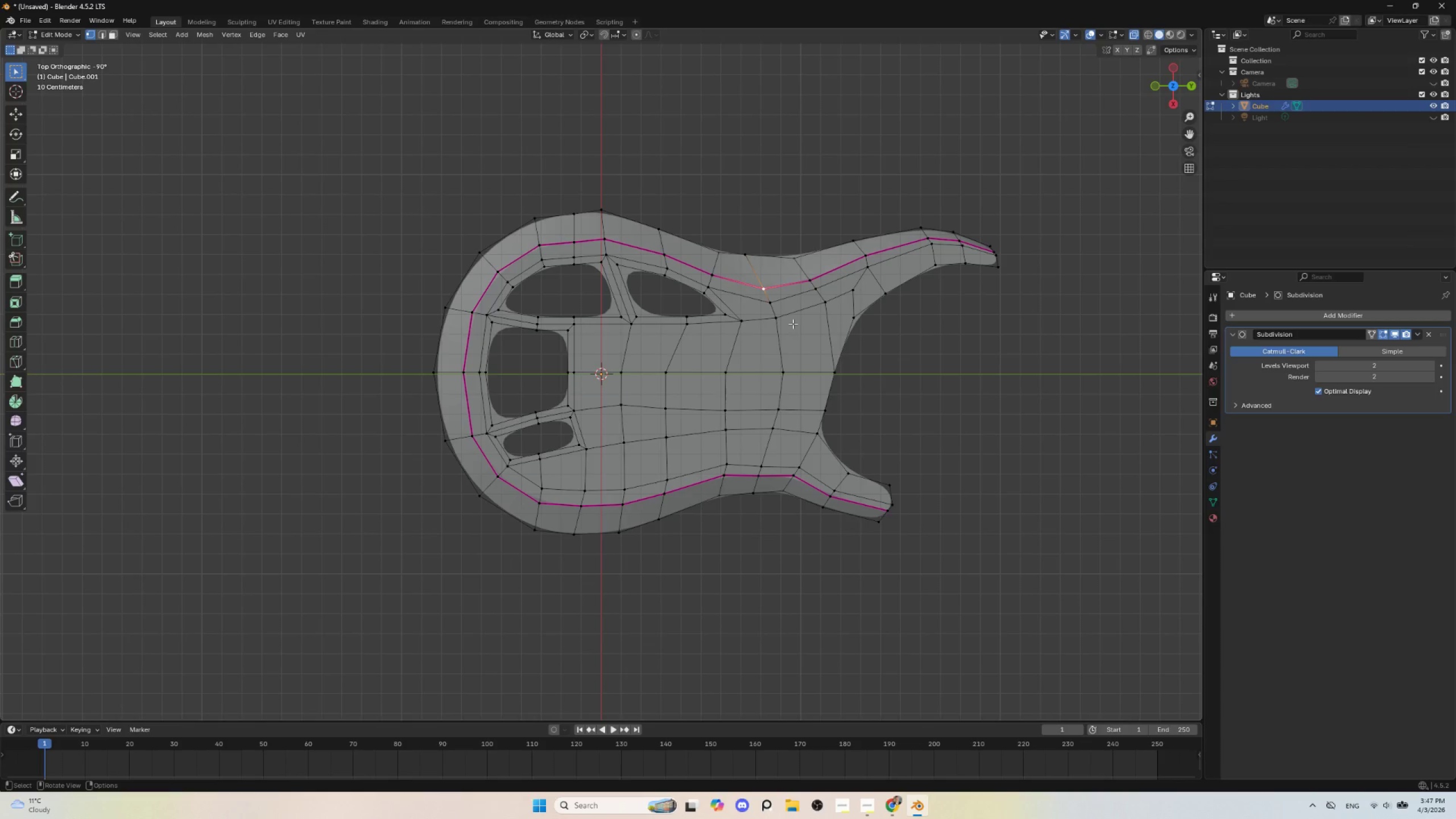 
type(gg)
 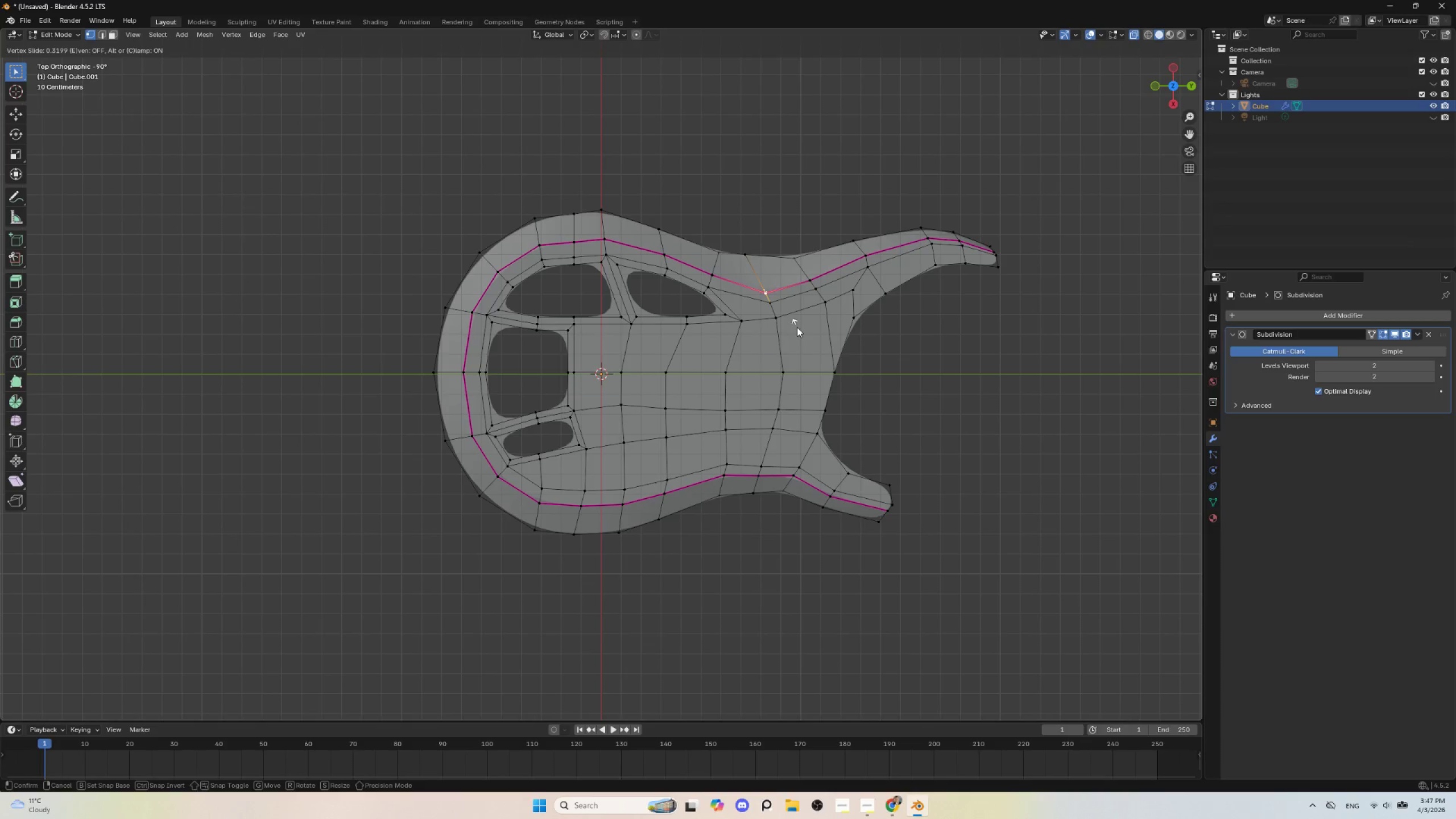 
left_click([797, 327])
 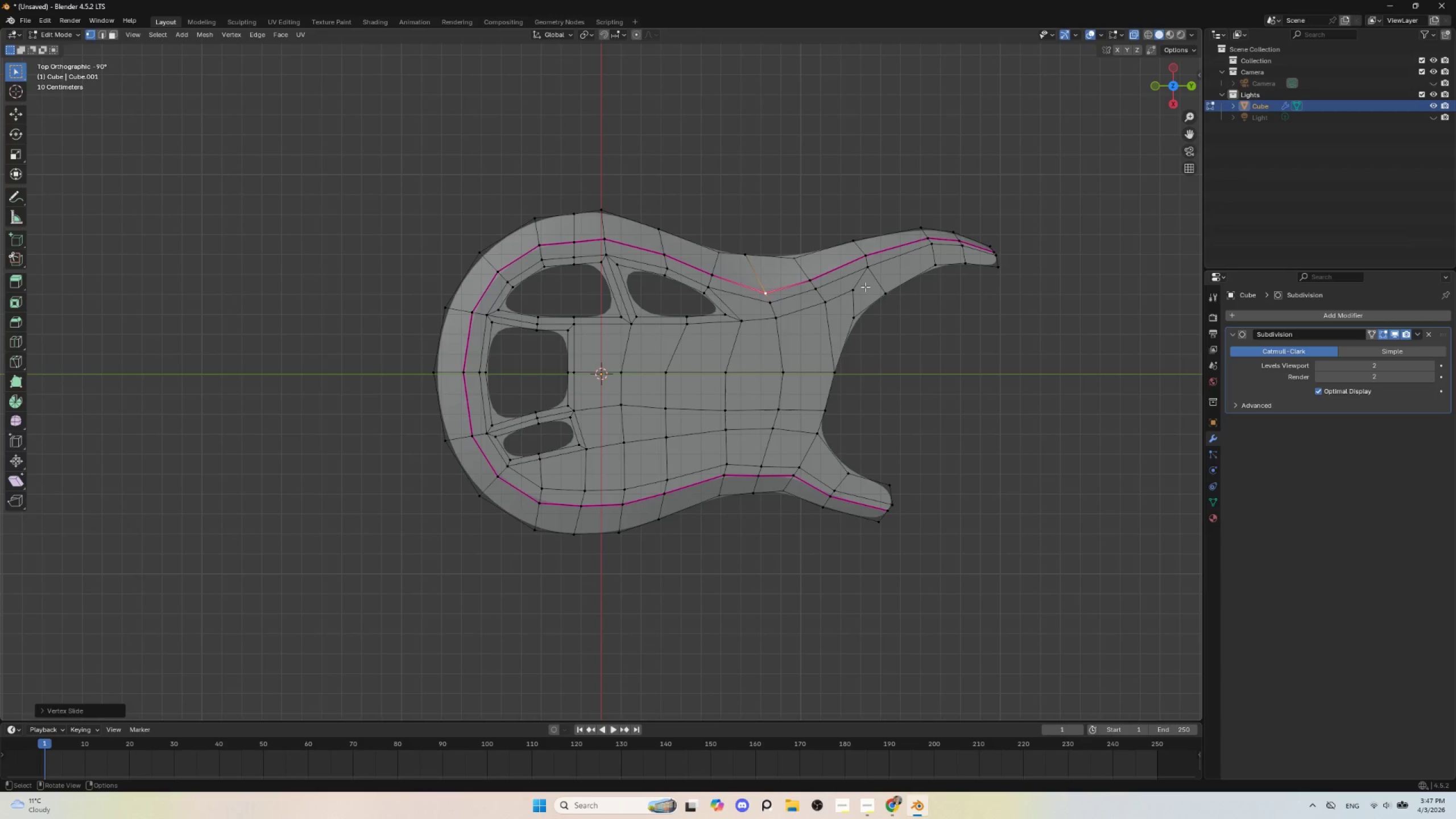 
wait(6.62)
 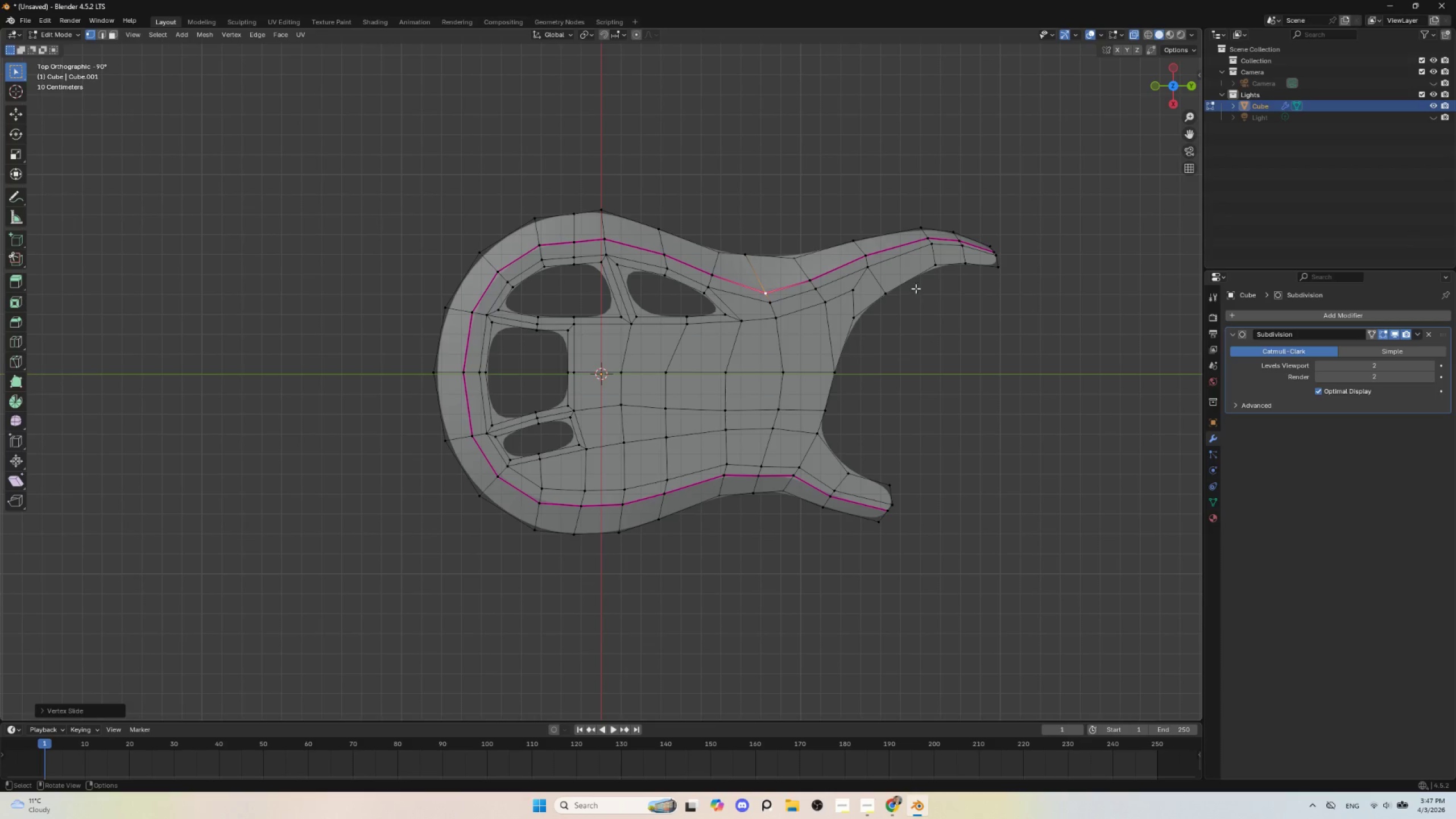 
key(K)
 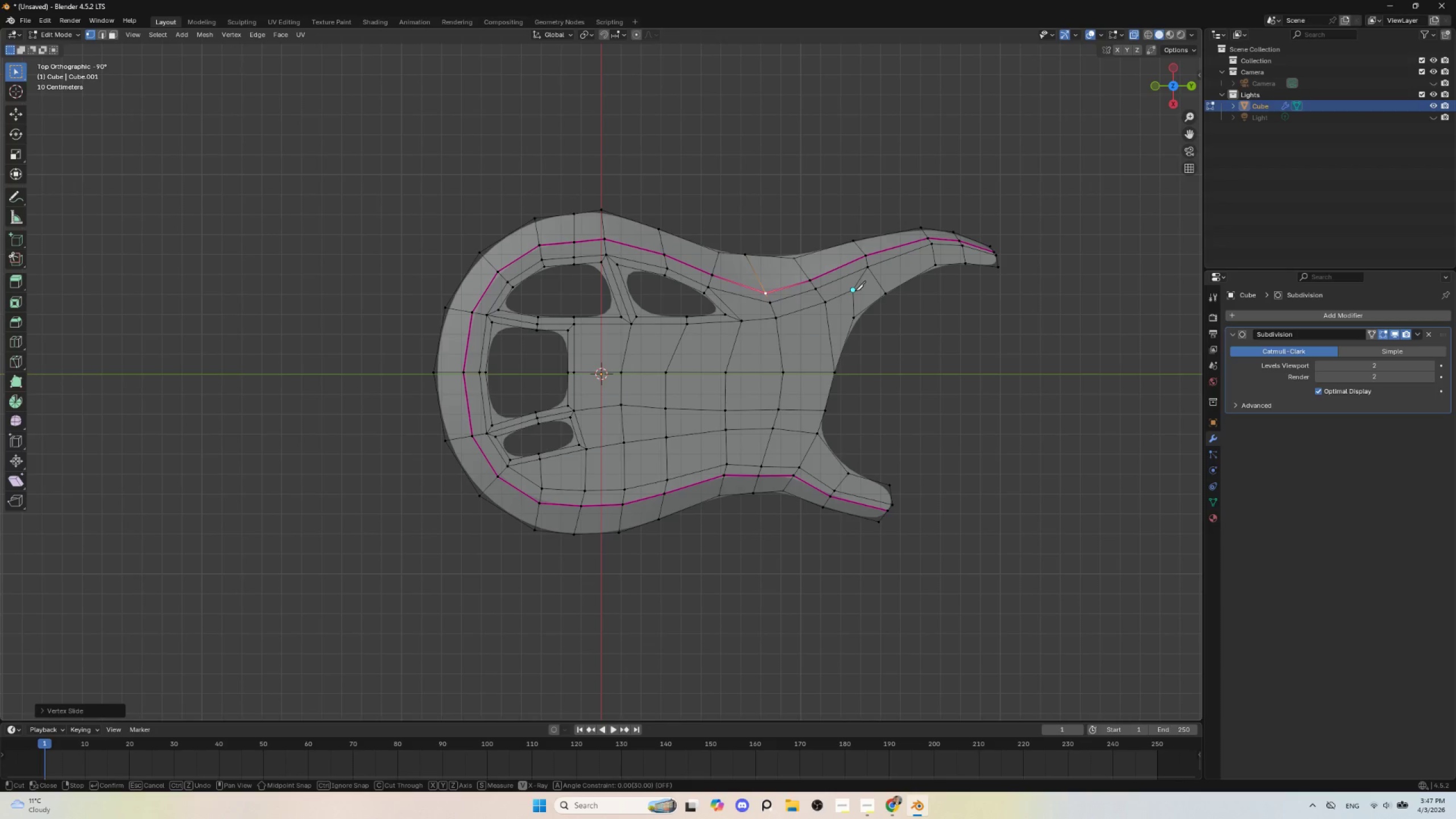 
left_click([855, 291])
 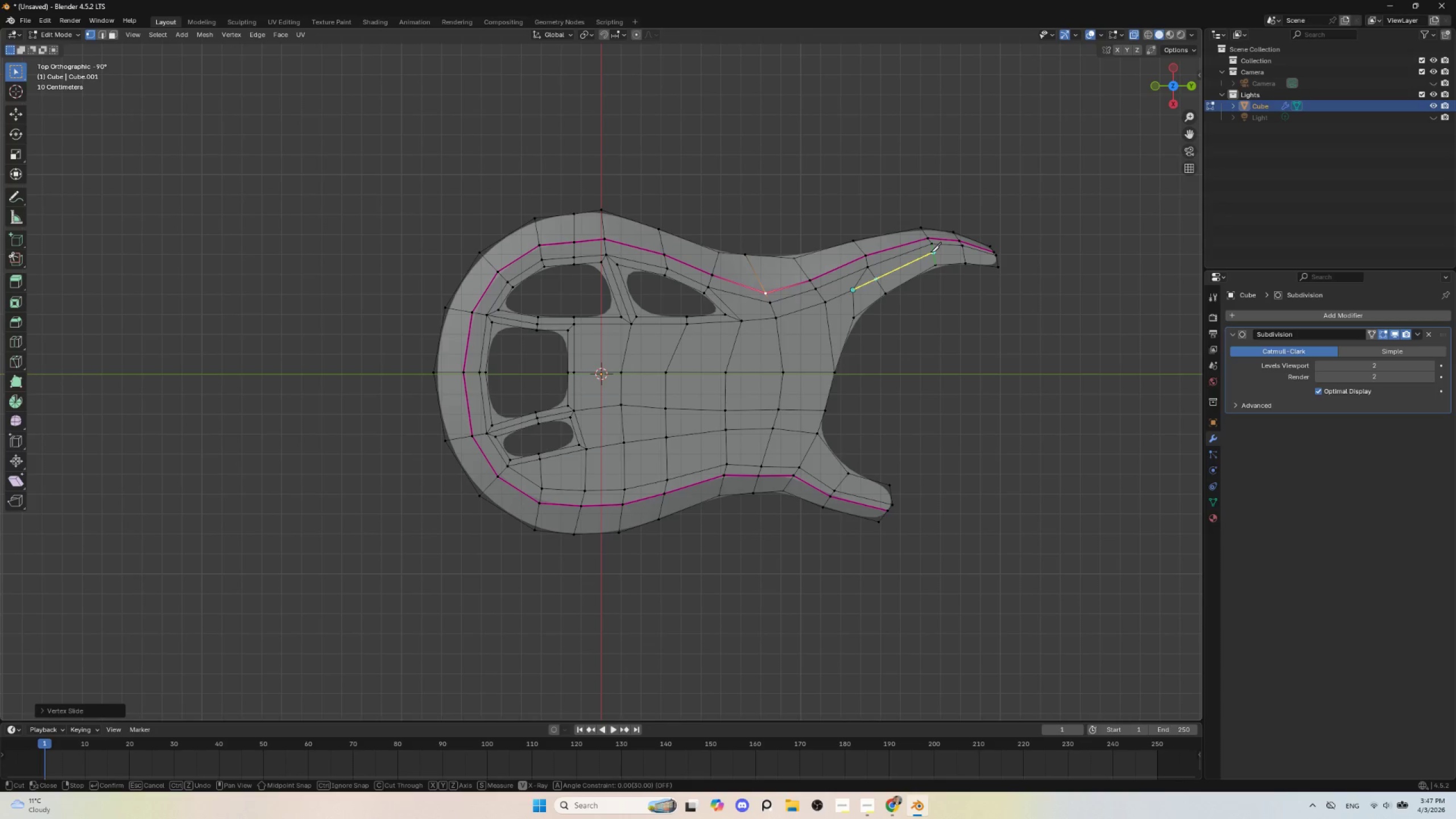 
left_click([932, 252])
 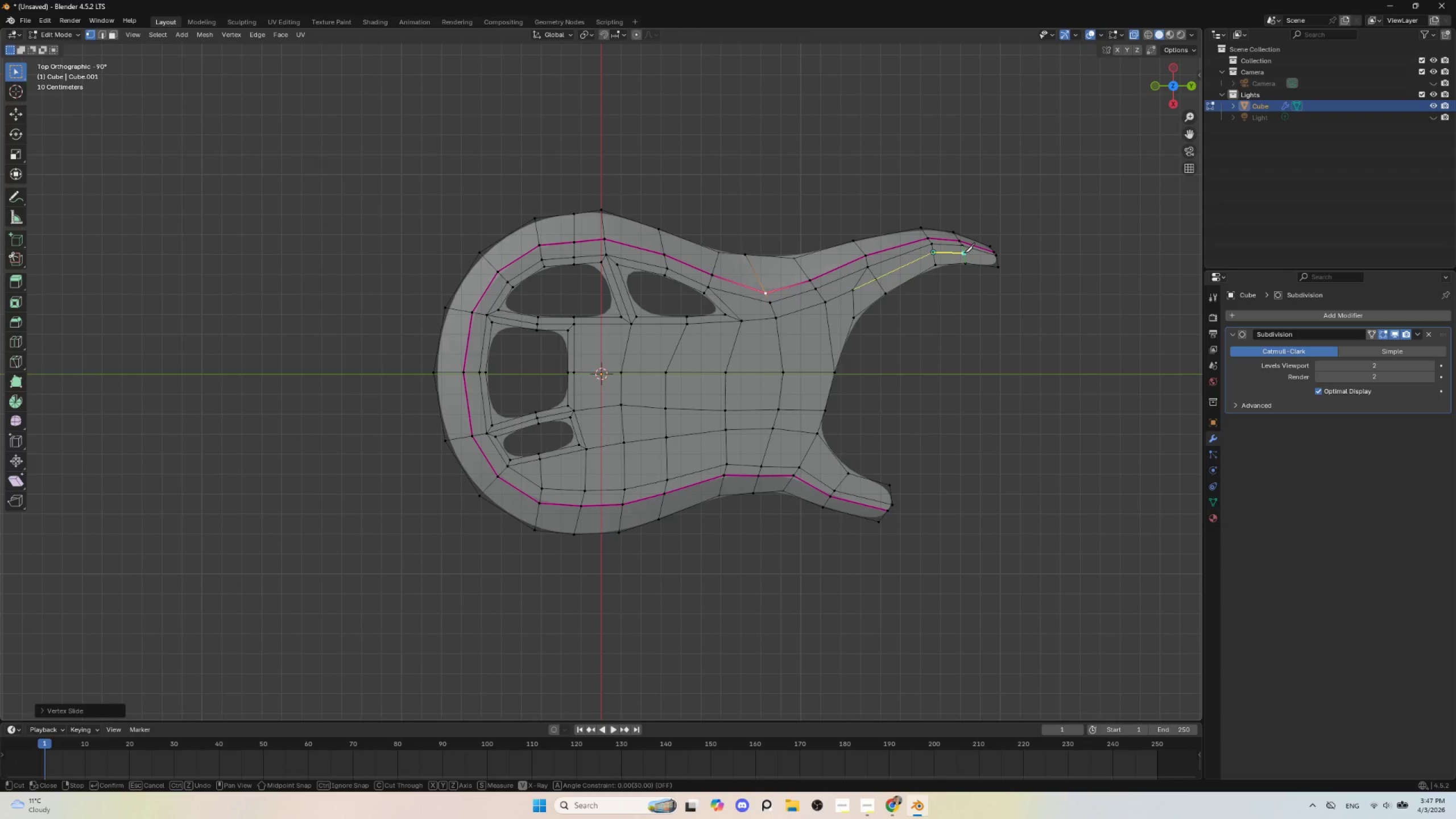 
left_click([964, 253])
 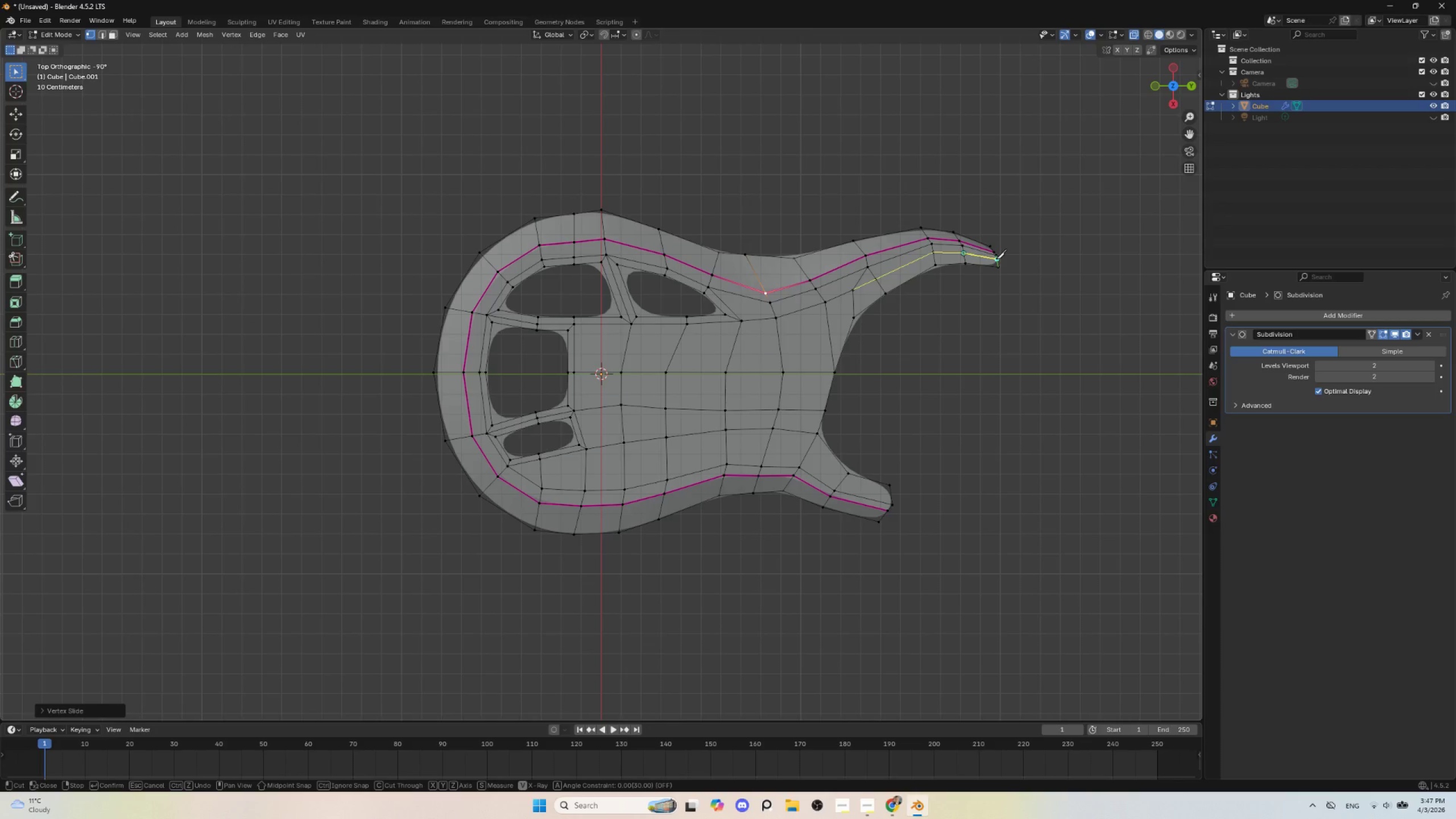 
left_click([996, 259])
 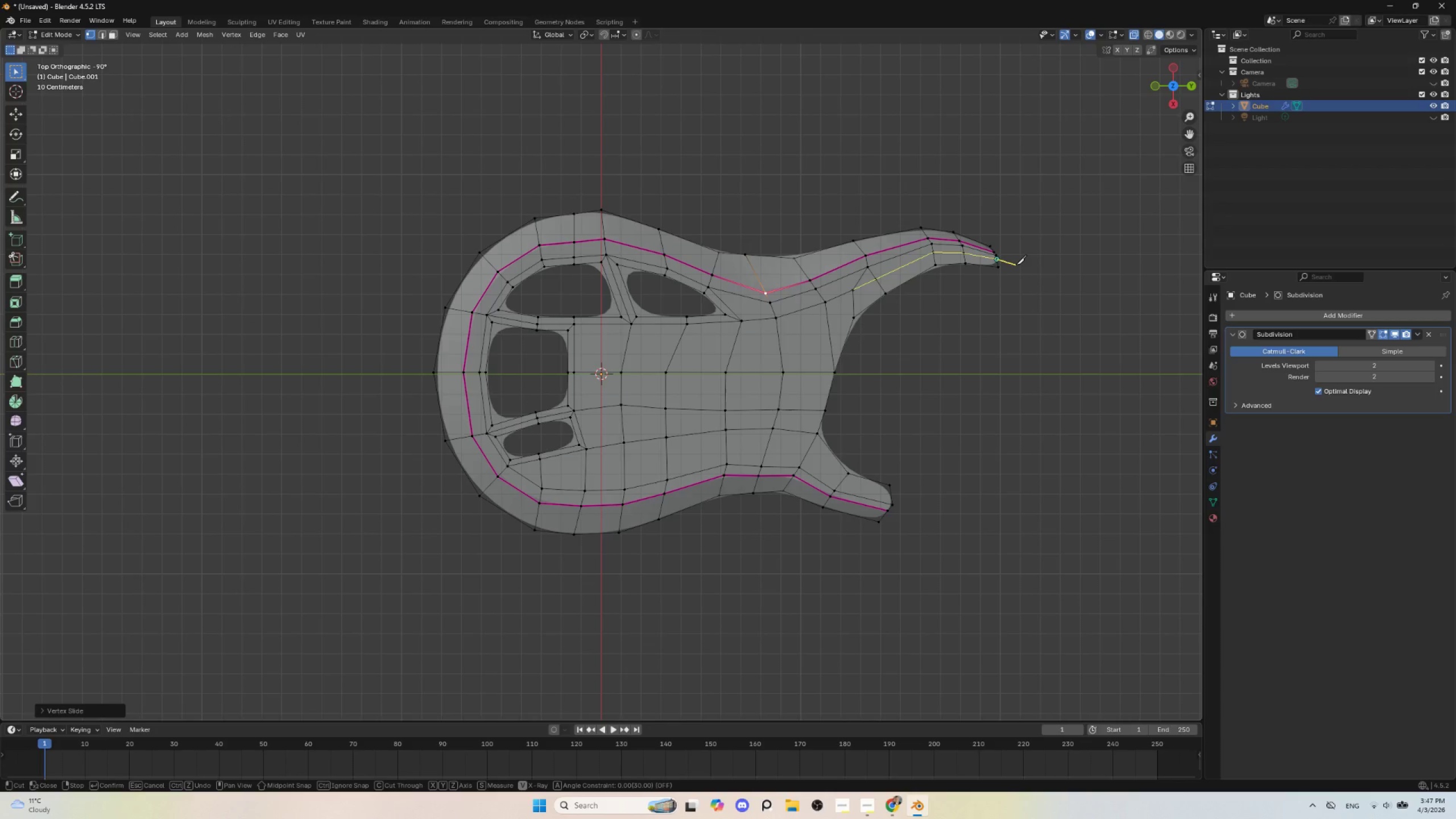 
key(Enter)
 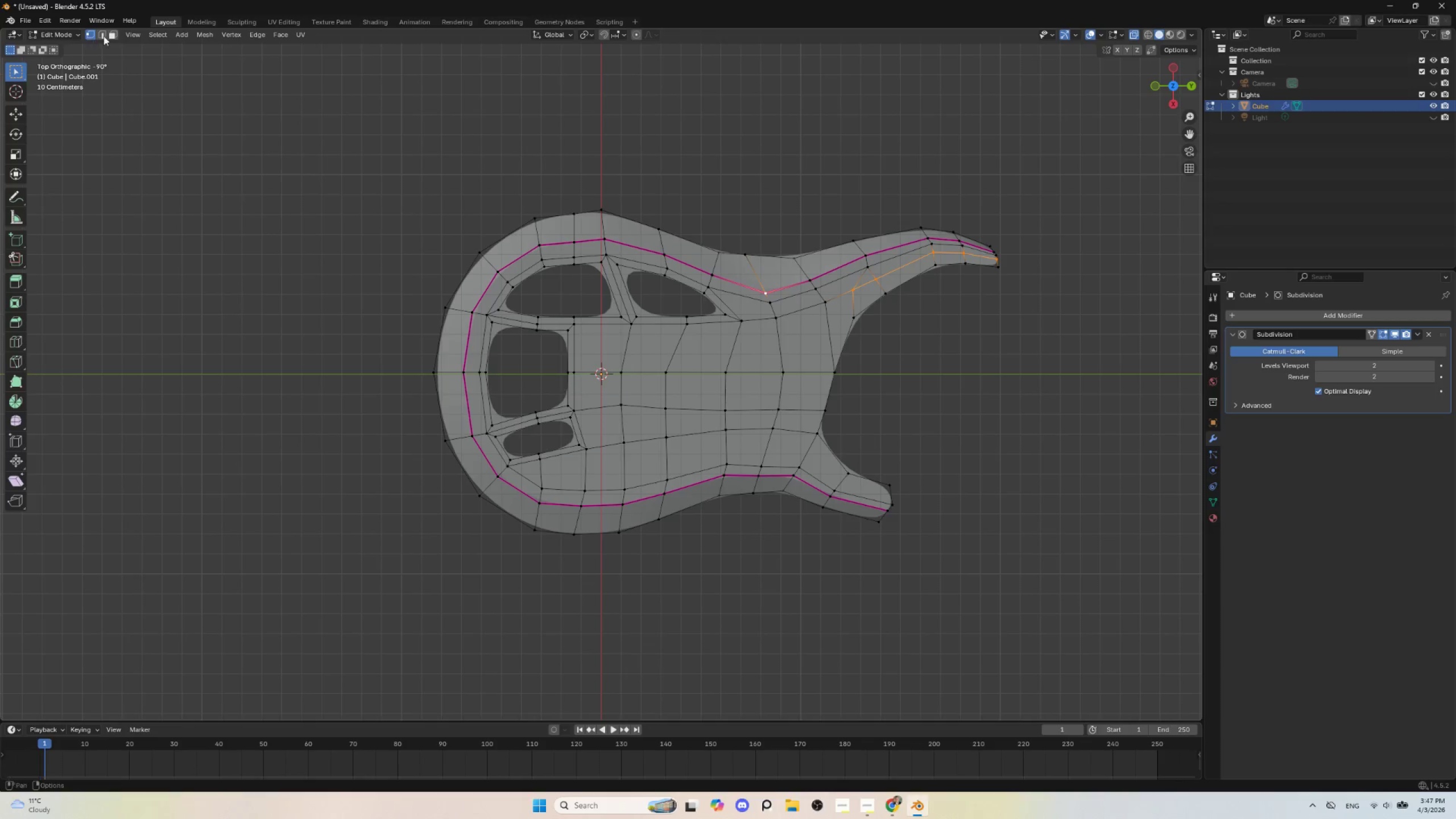 
left_click([104, 31])
 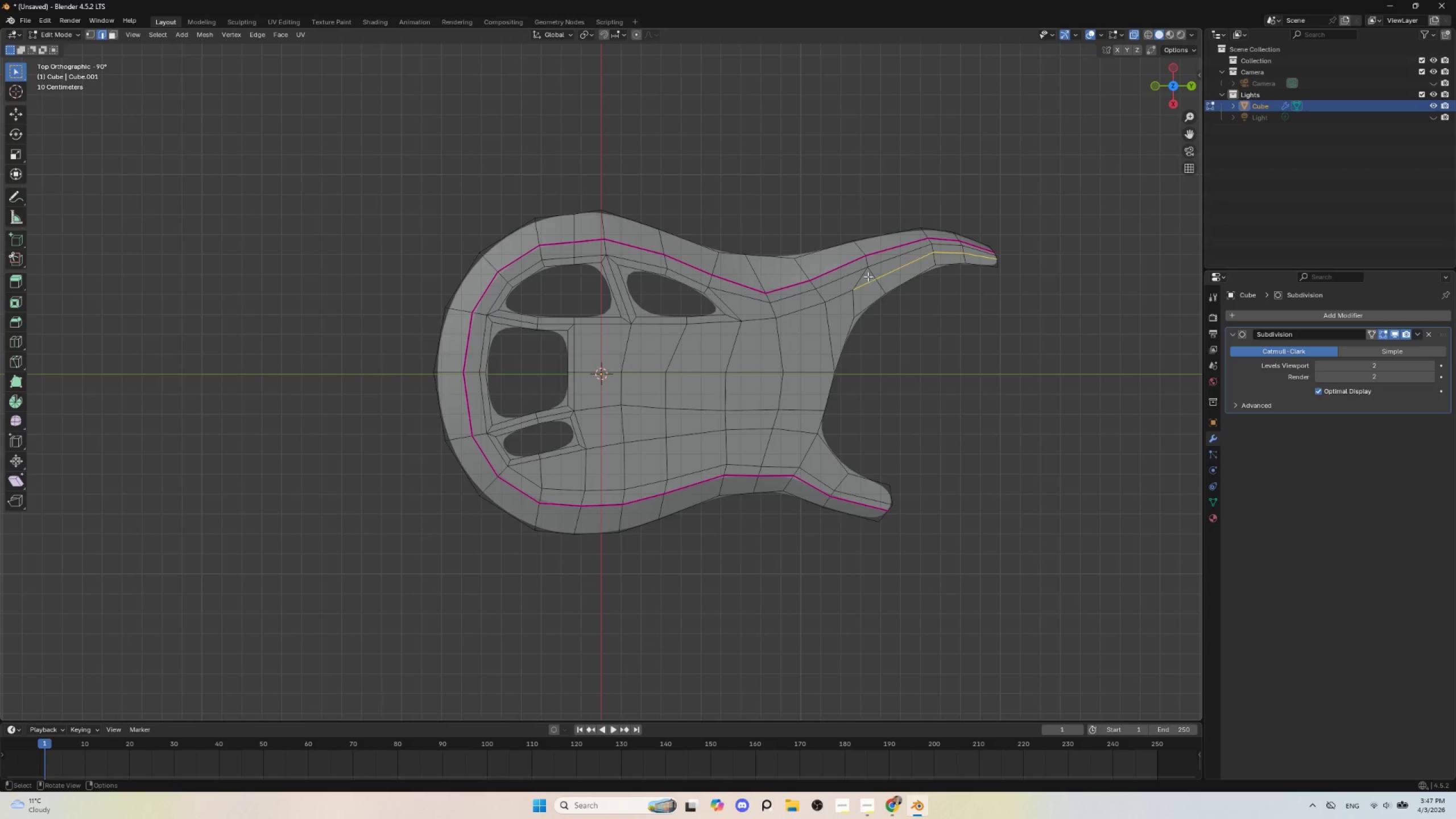 
left_click([865, 273])
 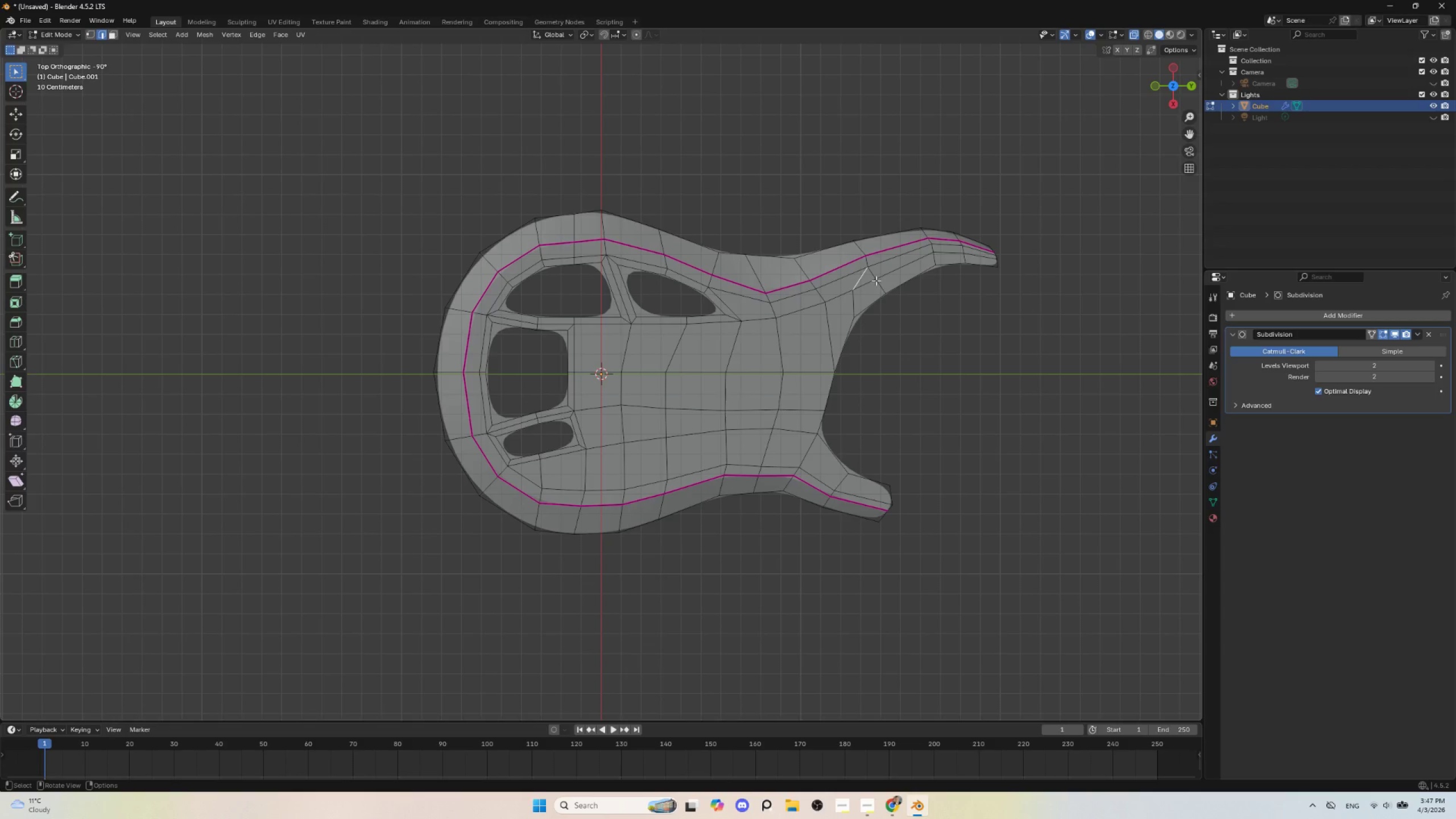 
key(Delete)
 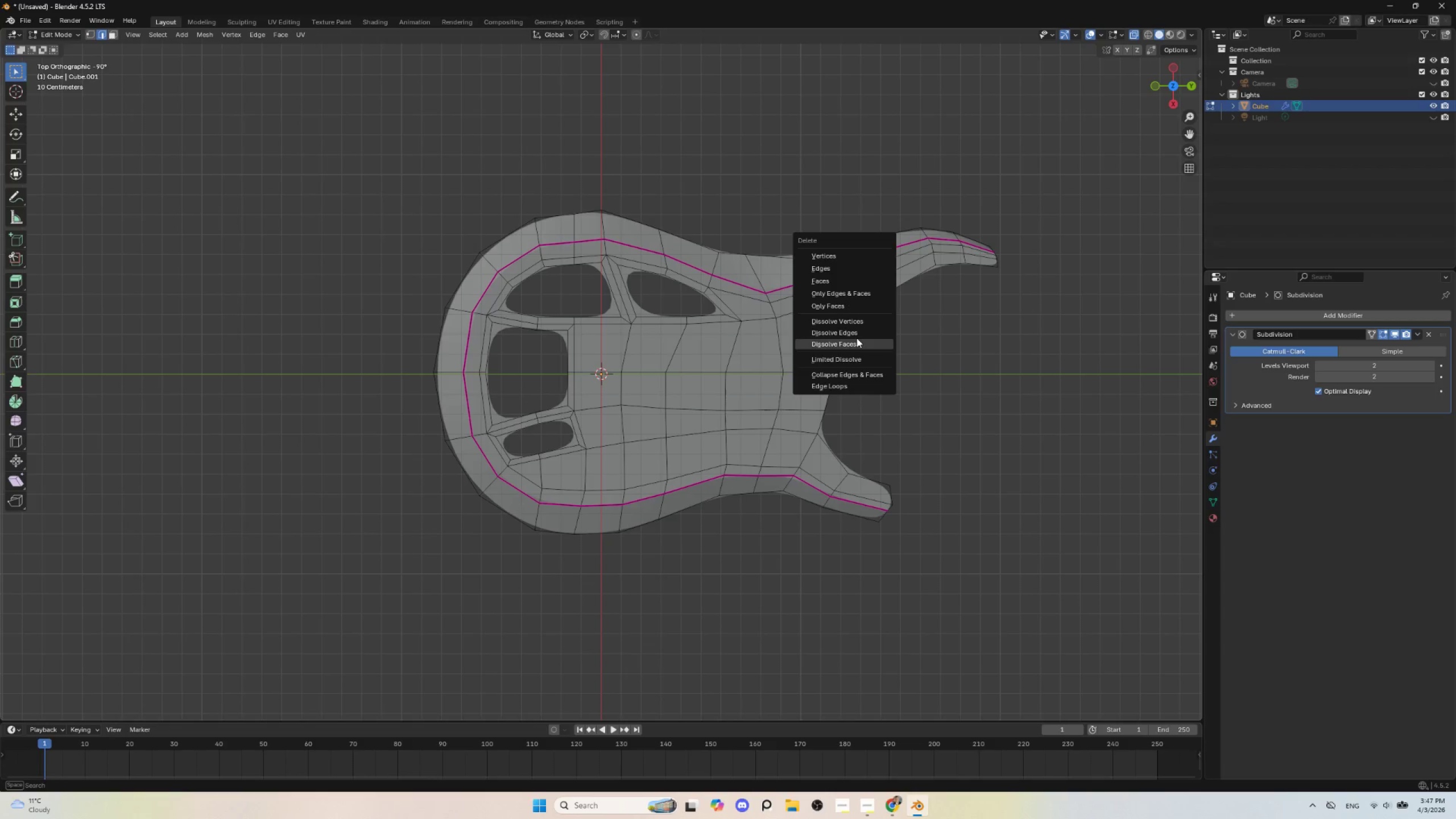 
left_click([857, 334])
 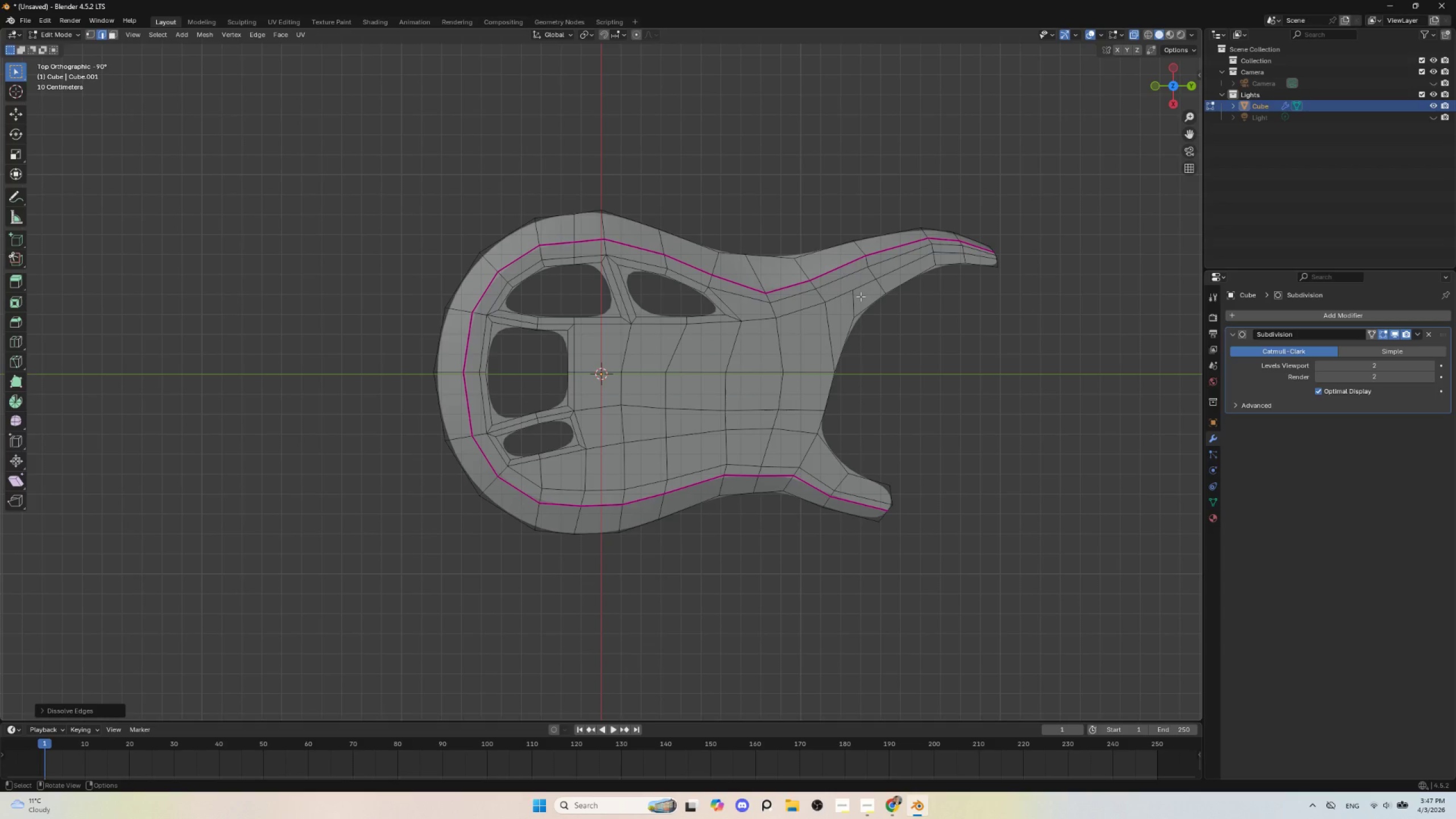 
key(K)
 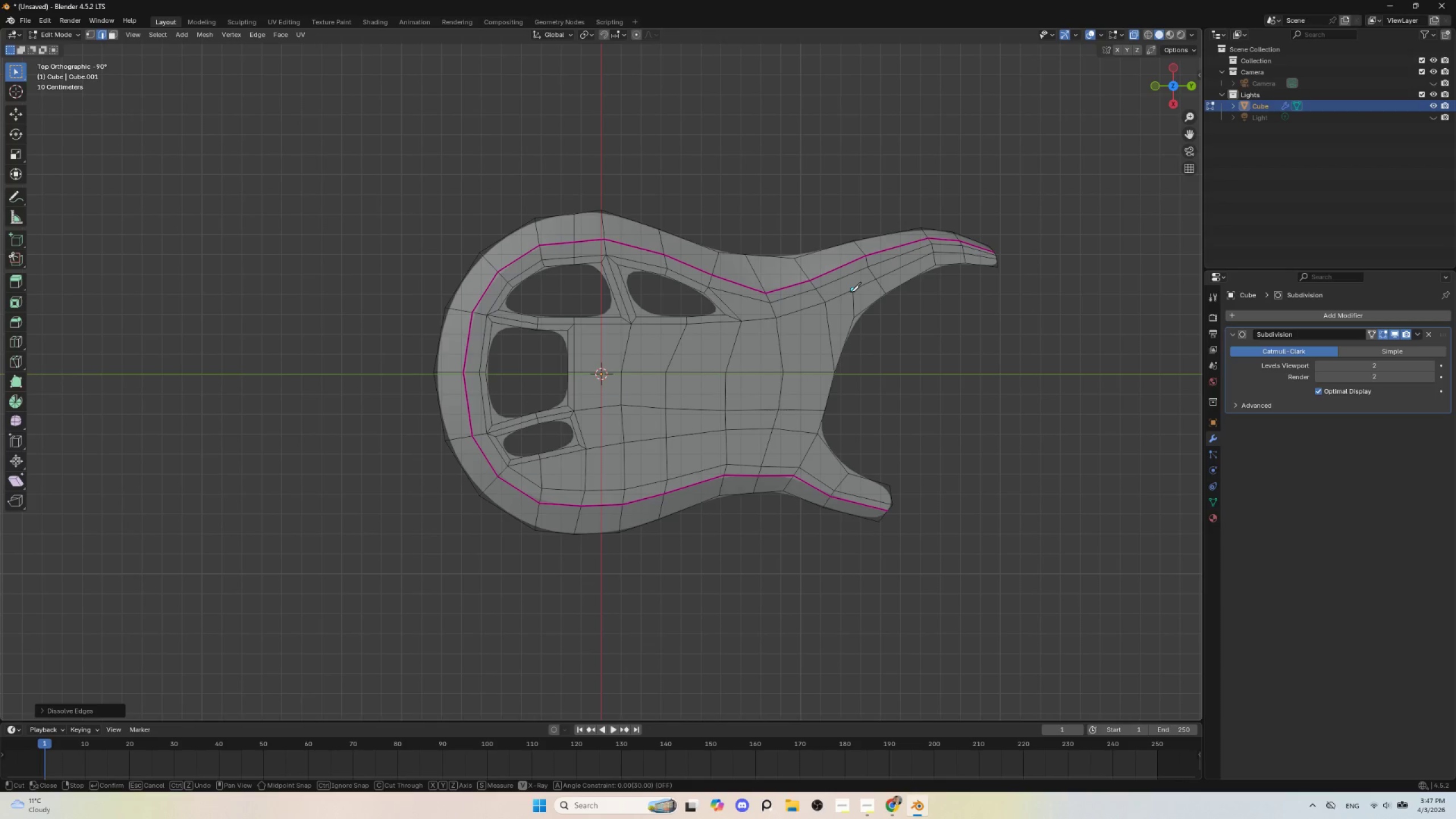 
left_click([850, 292])
 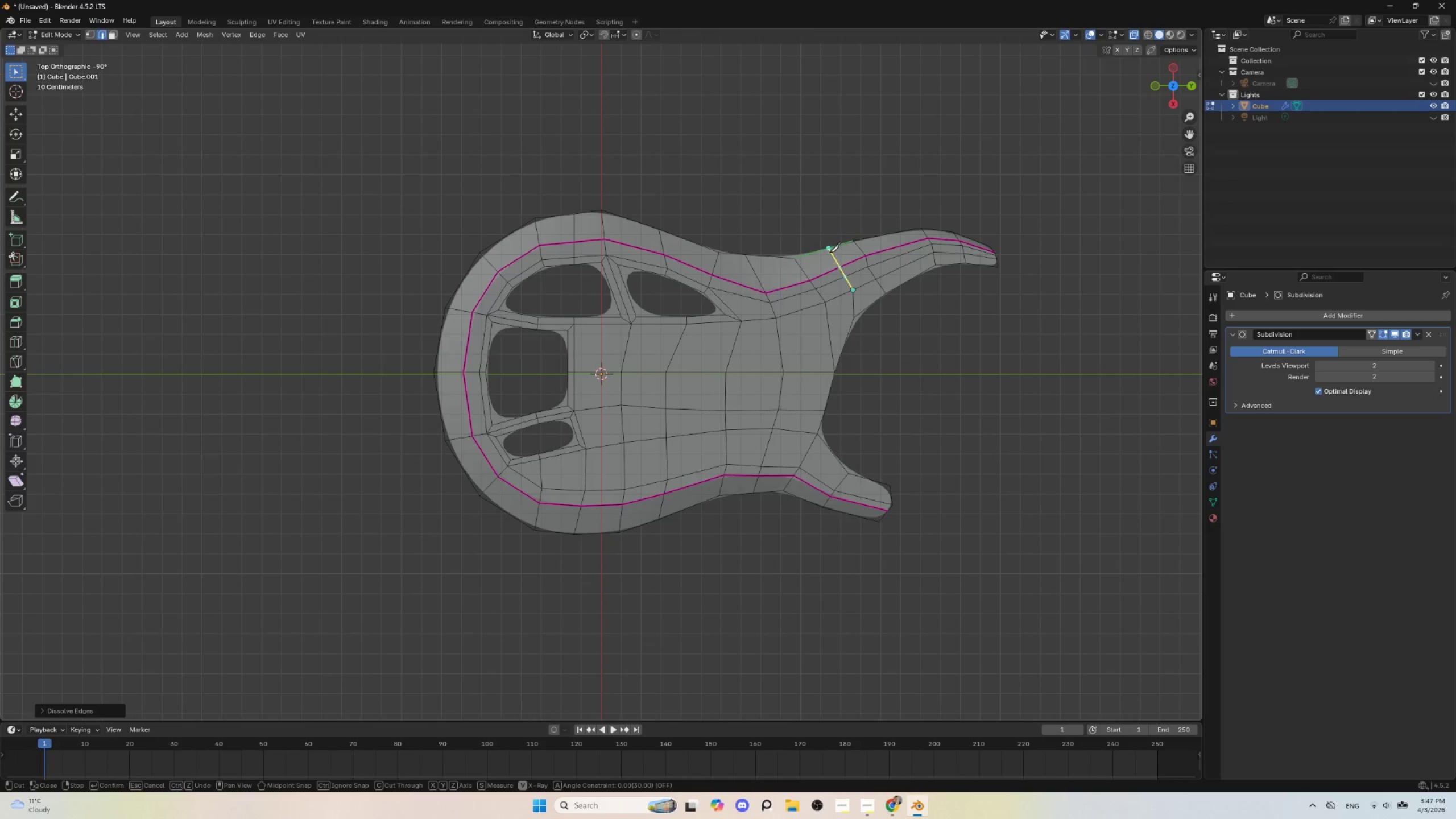 
left_click([830, 252])
 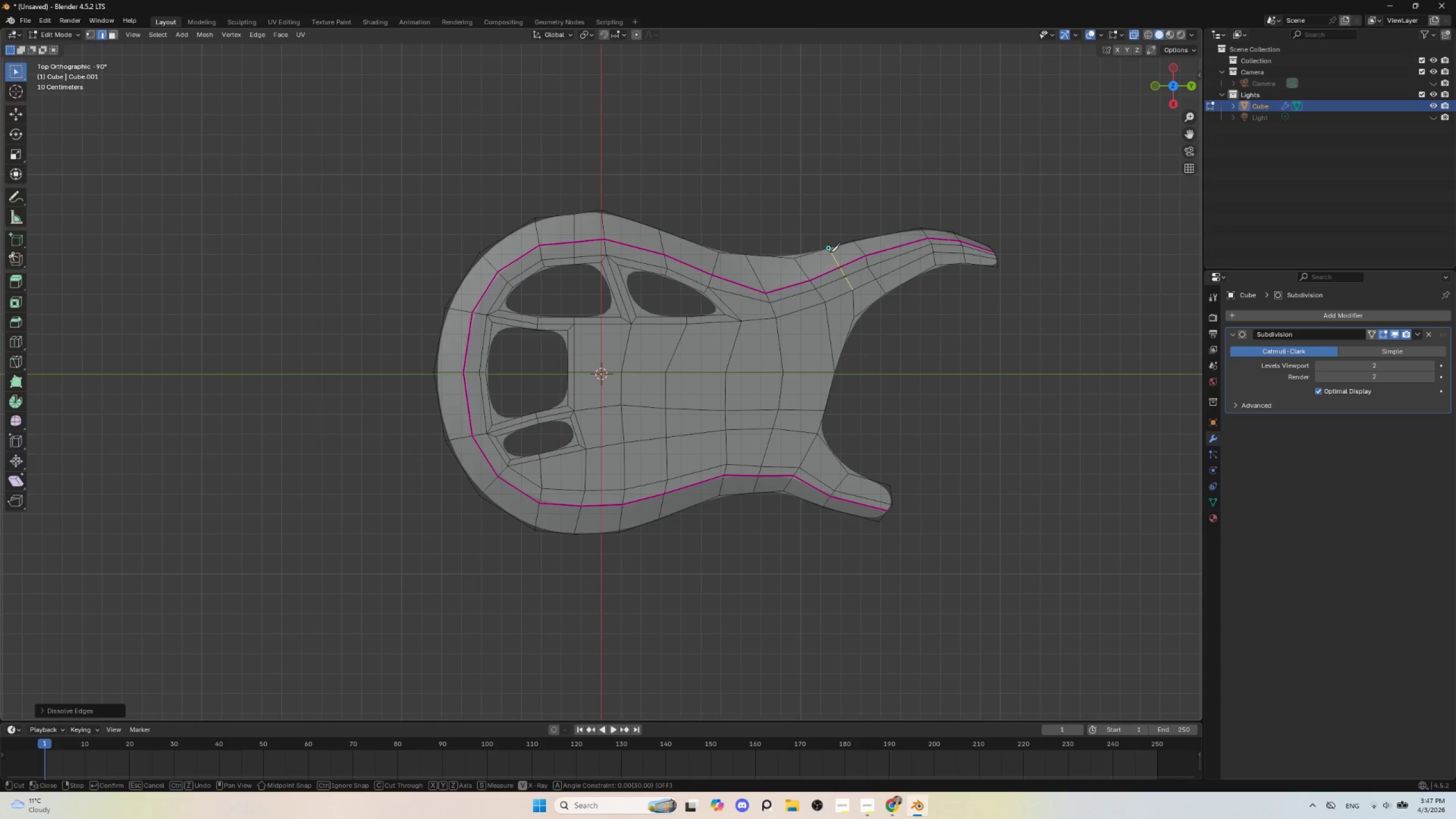 
key(Enter)
 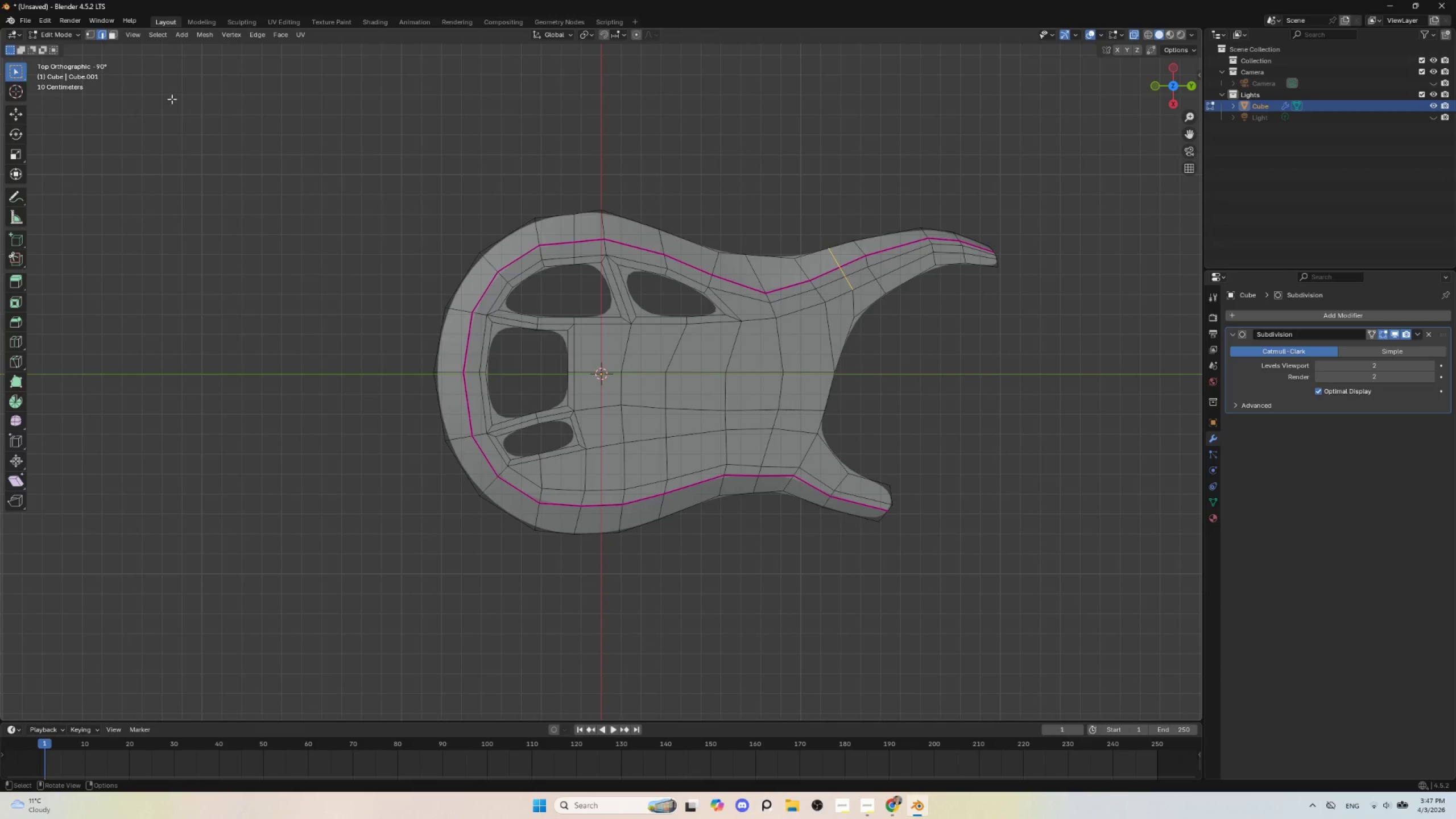 
left_click([88, 34])
 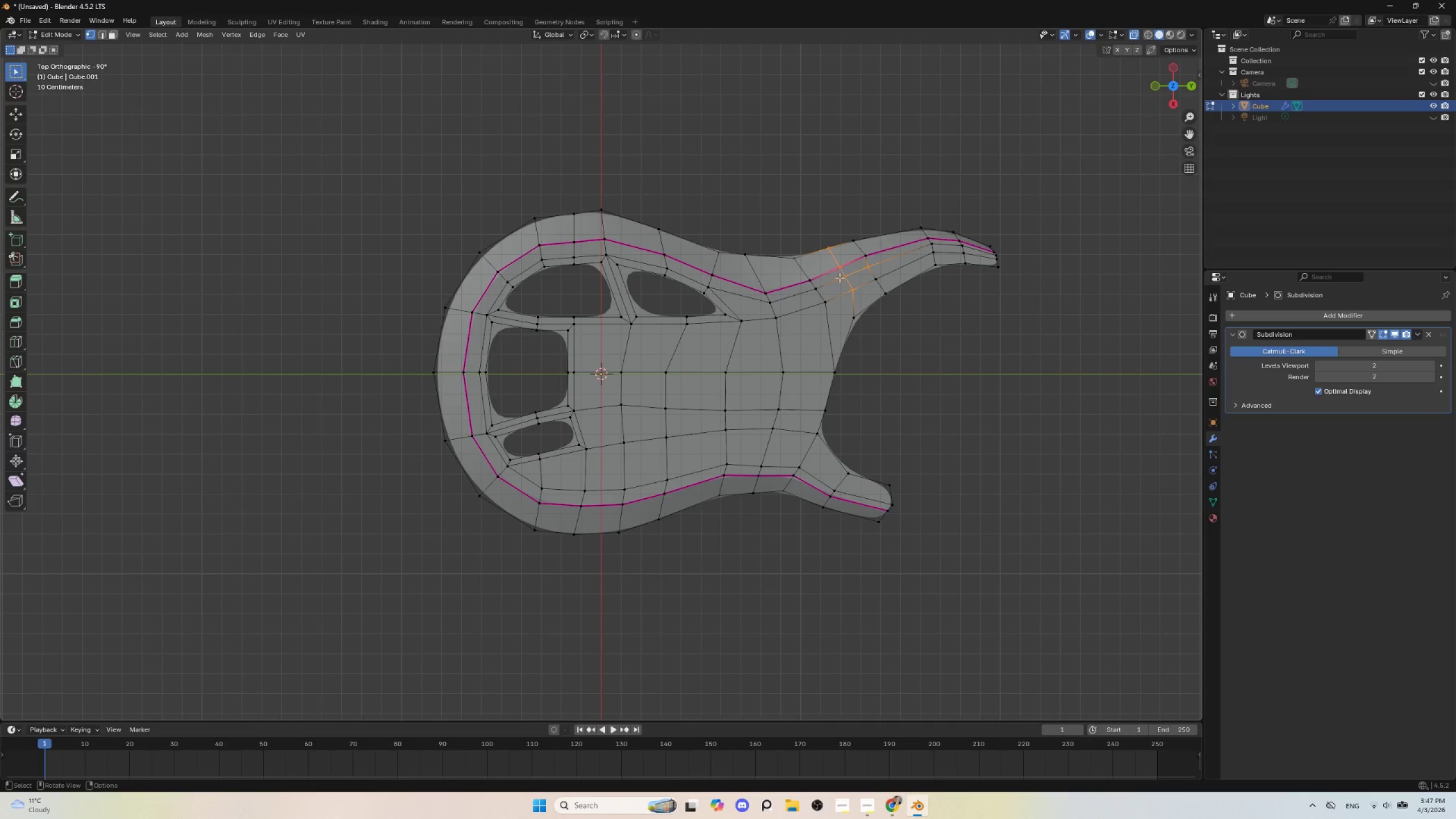 
left_click([842, 276])
 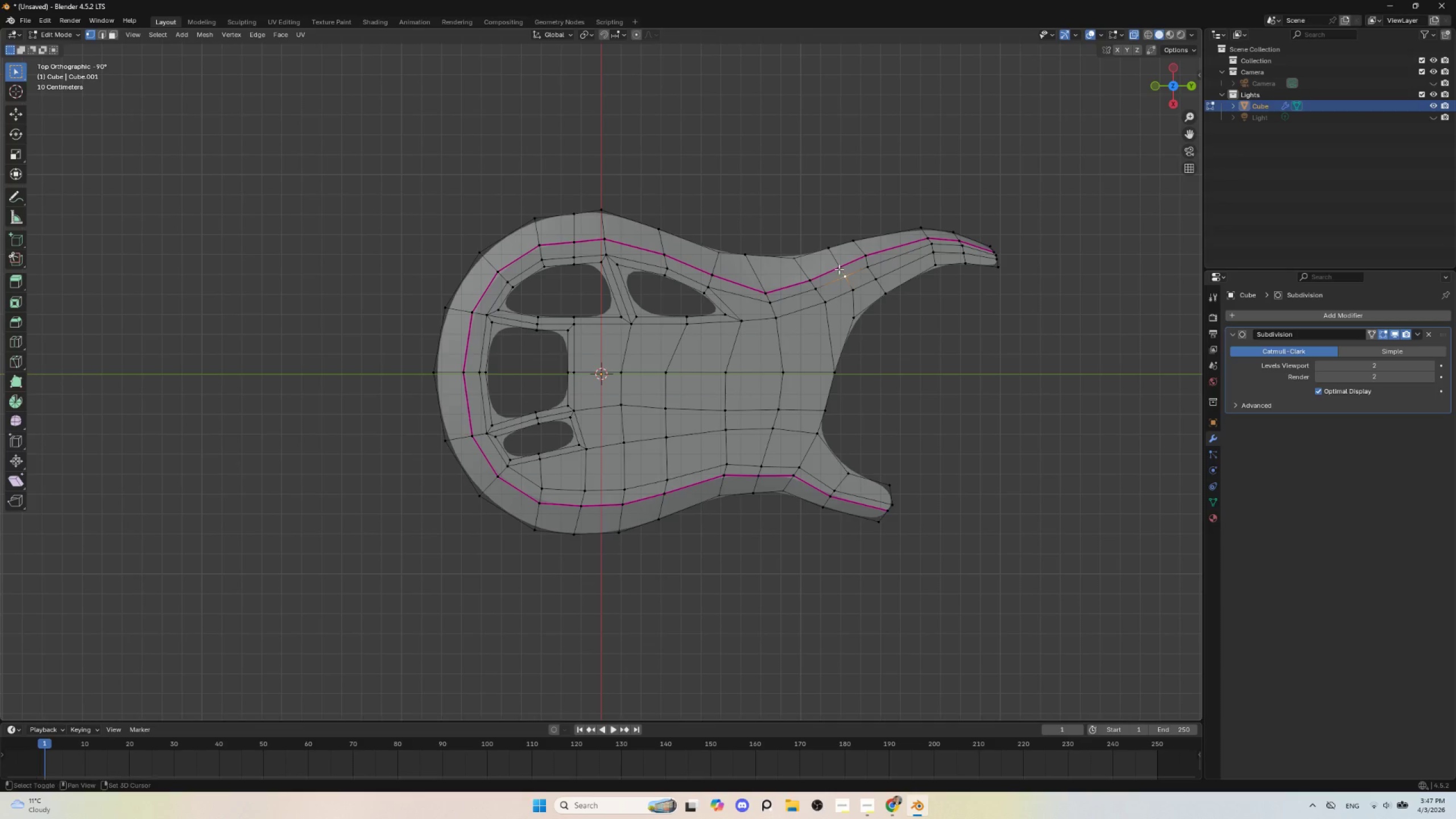 
hold_key(key=ShiftLeft, duration=0.52)
double_click([839, 269])
 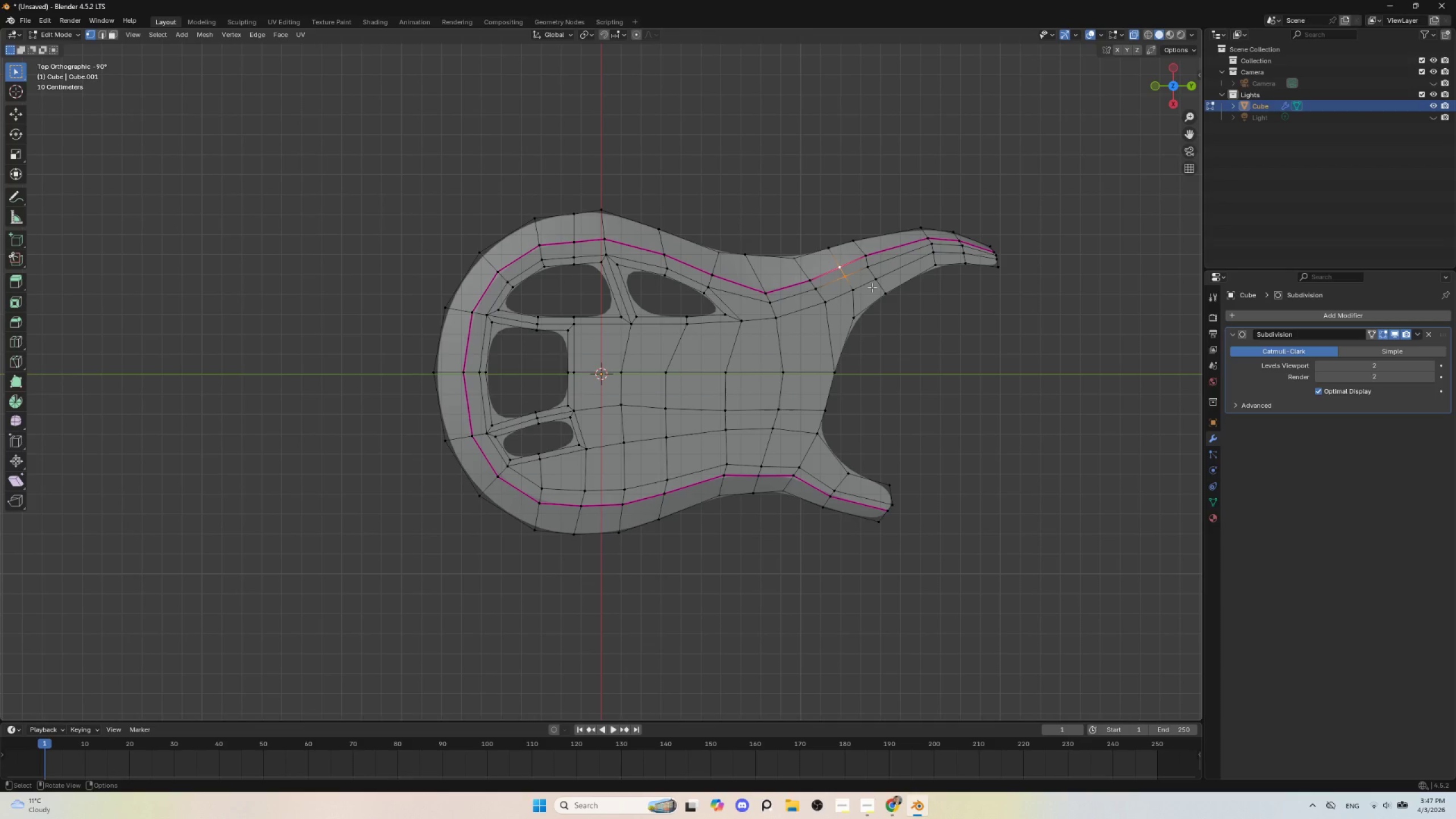 
type(gg)
 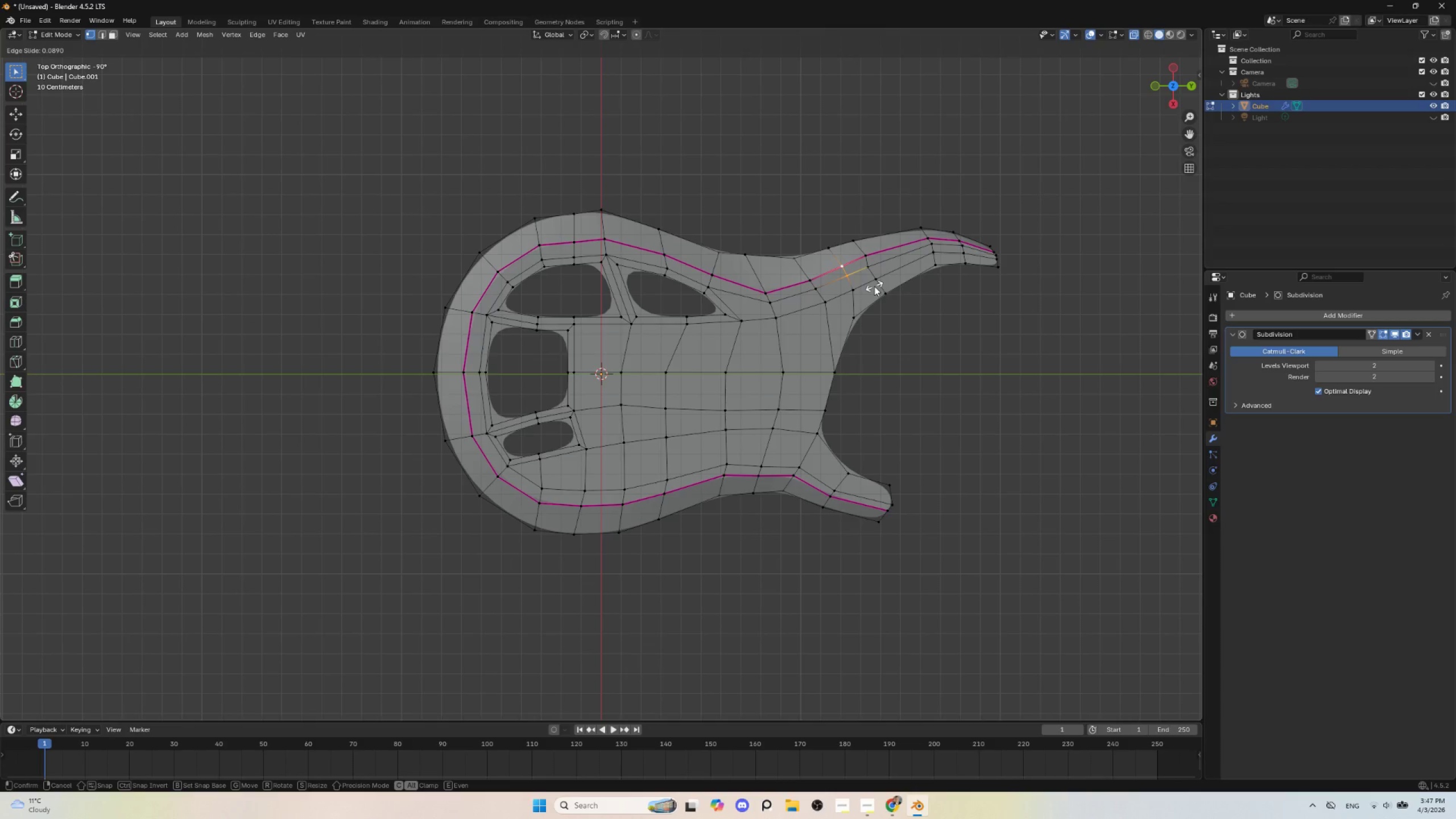 
left_click([874, 286])
 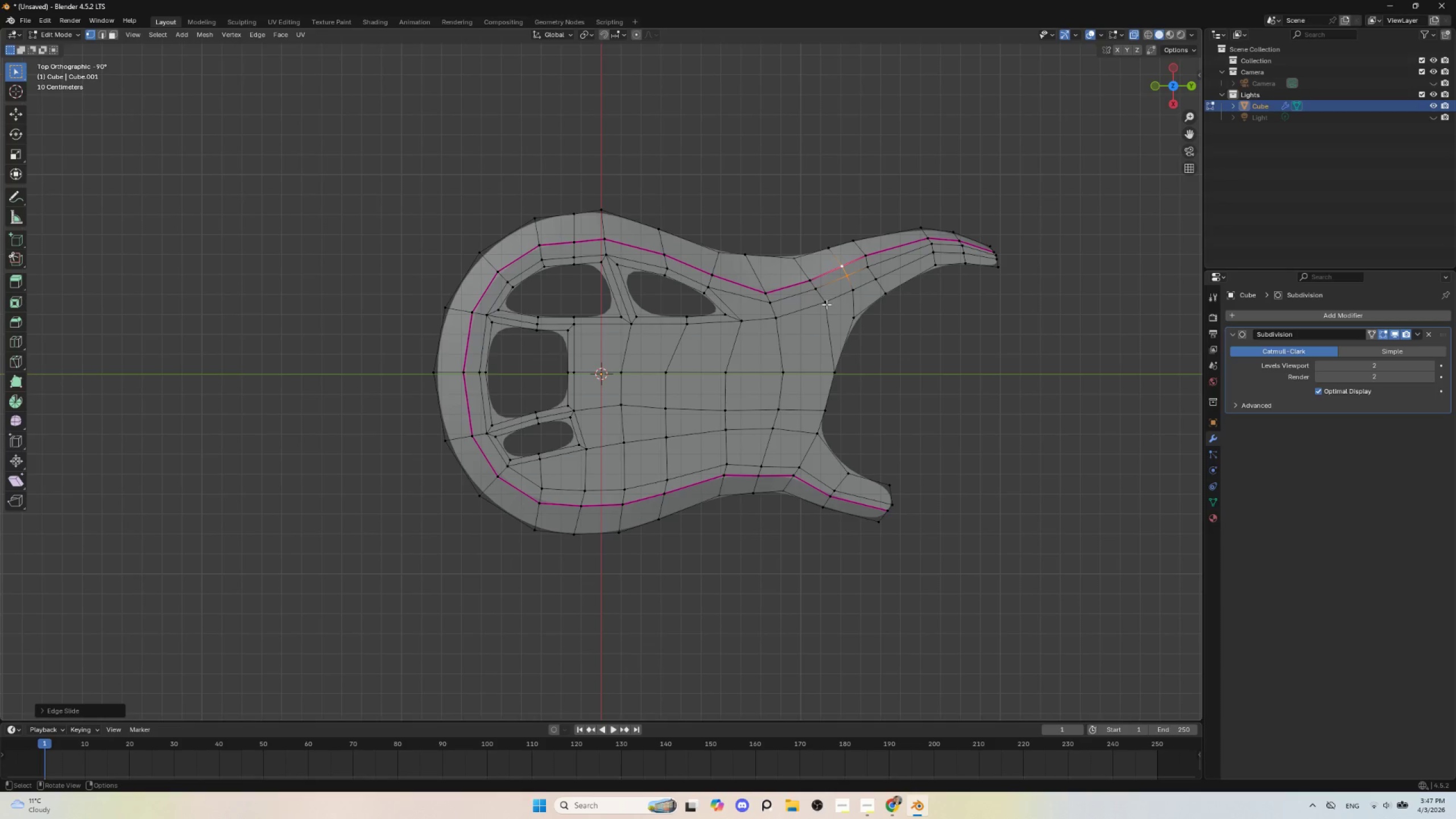 
left_click([826, 304])
 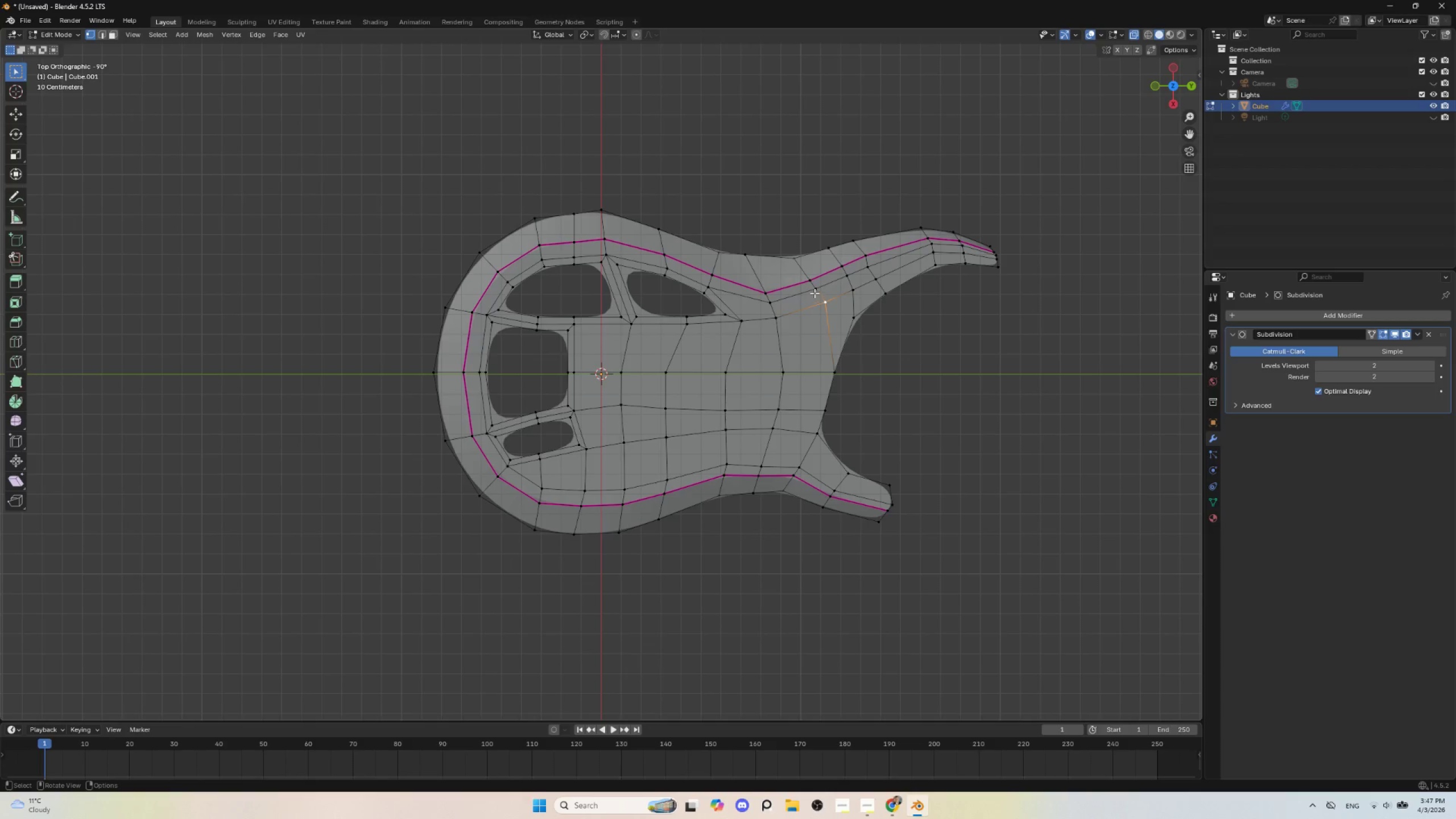 
left_click([814, 291])
 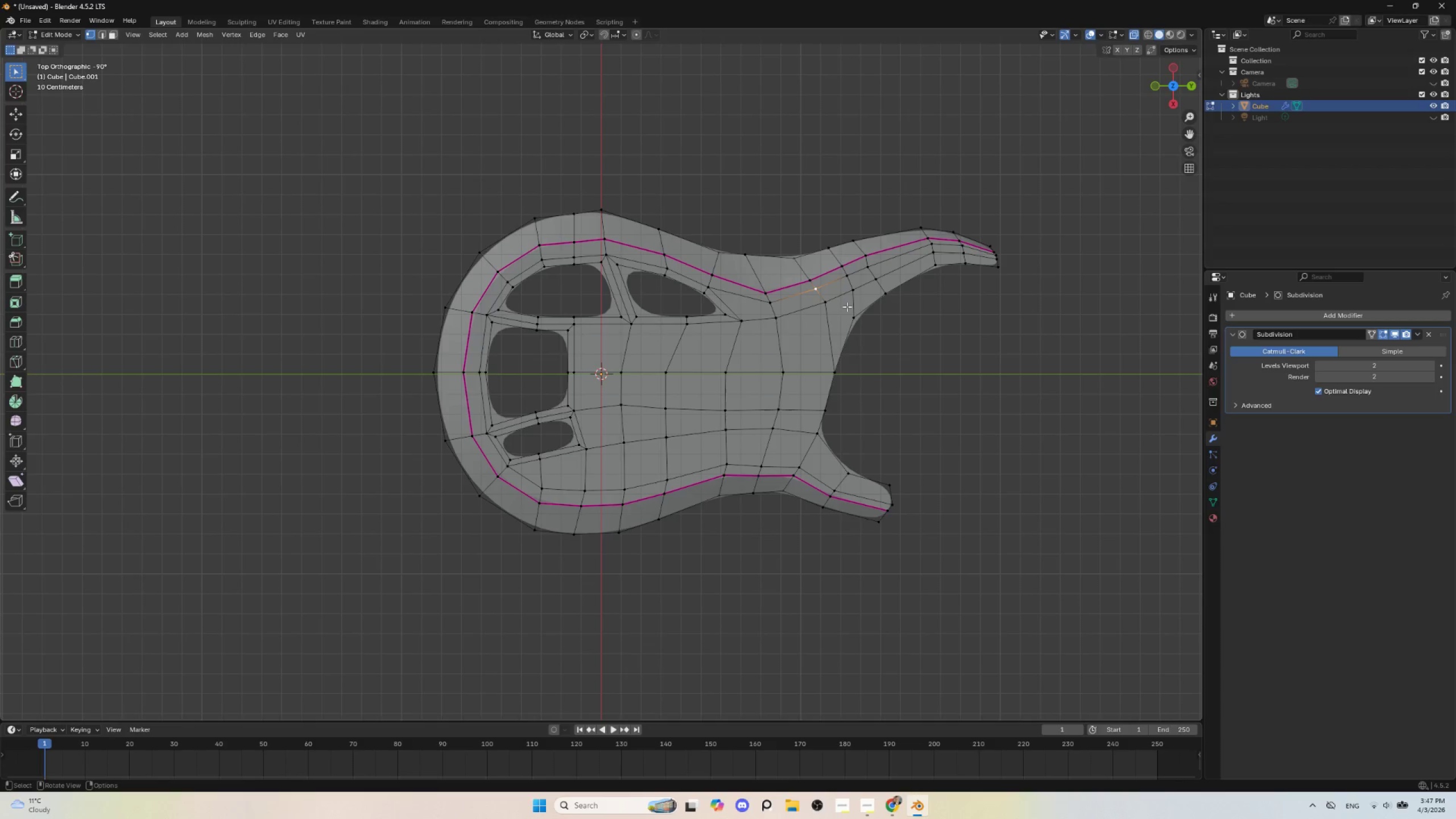 
type(gg)
 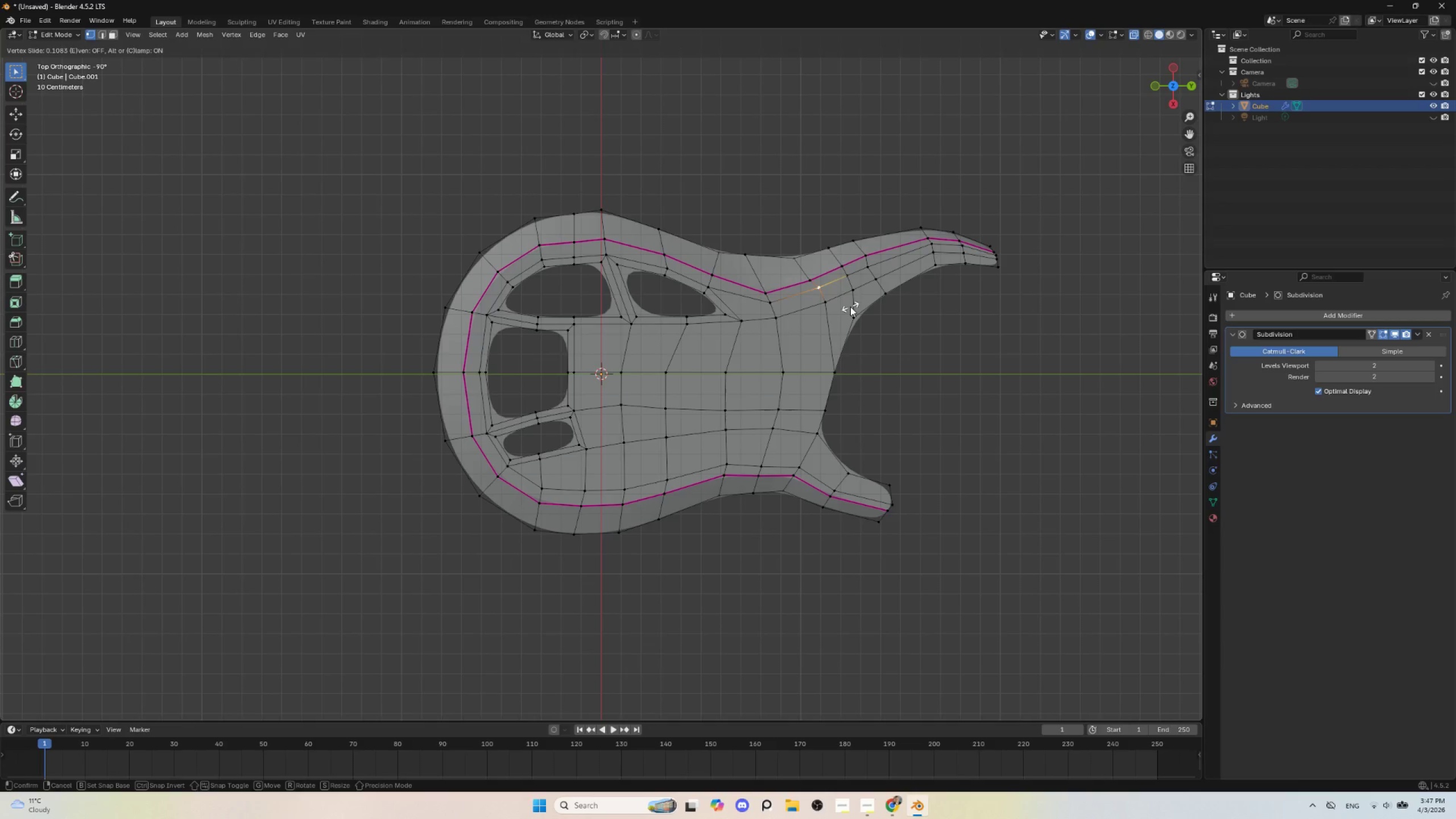 
left_click([850, 307])
 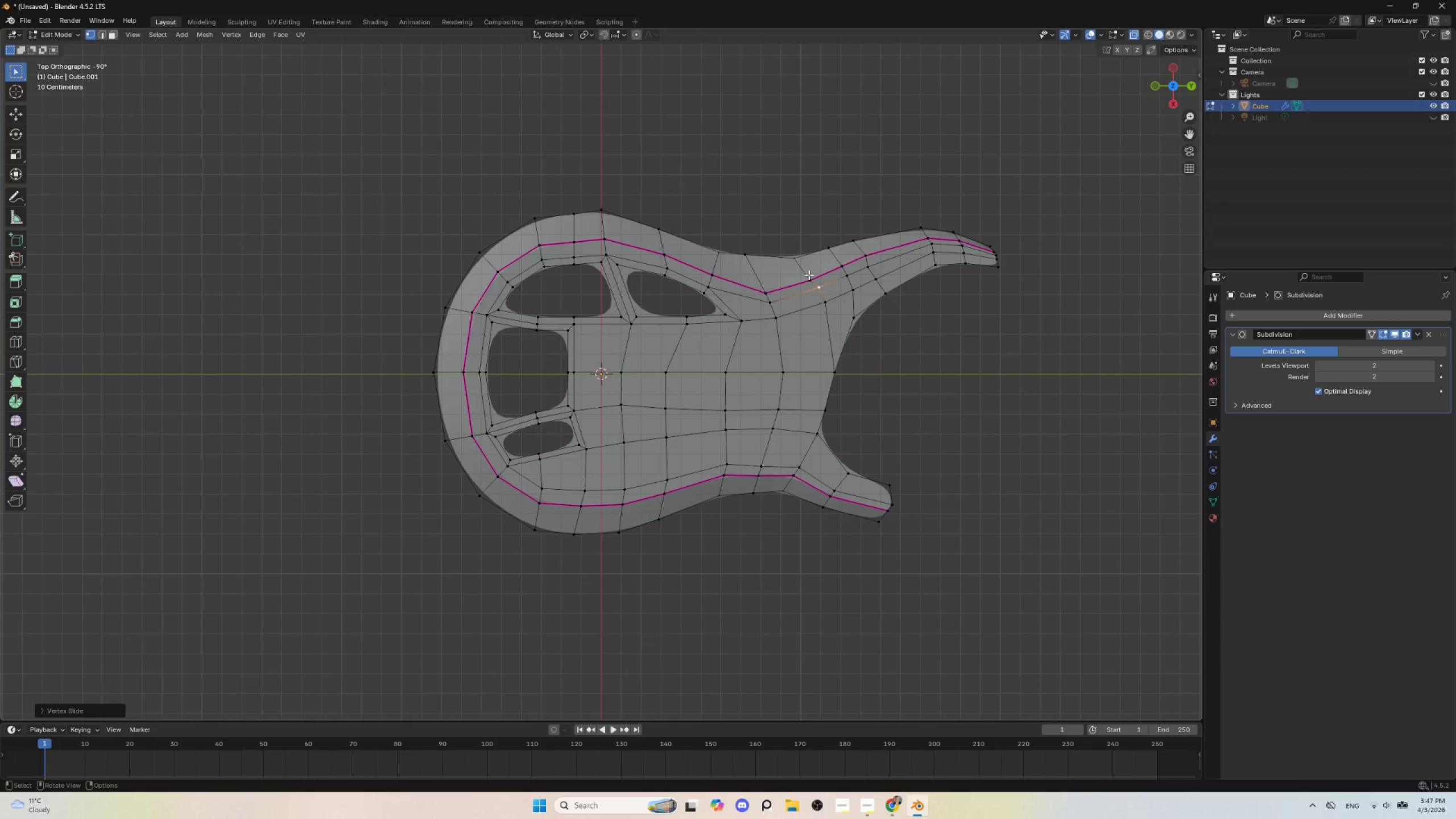 
left_click([809, 275])
 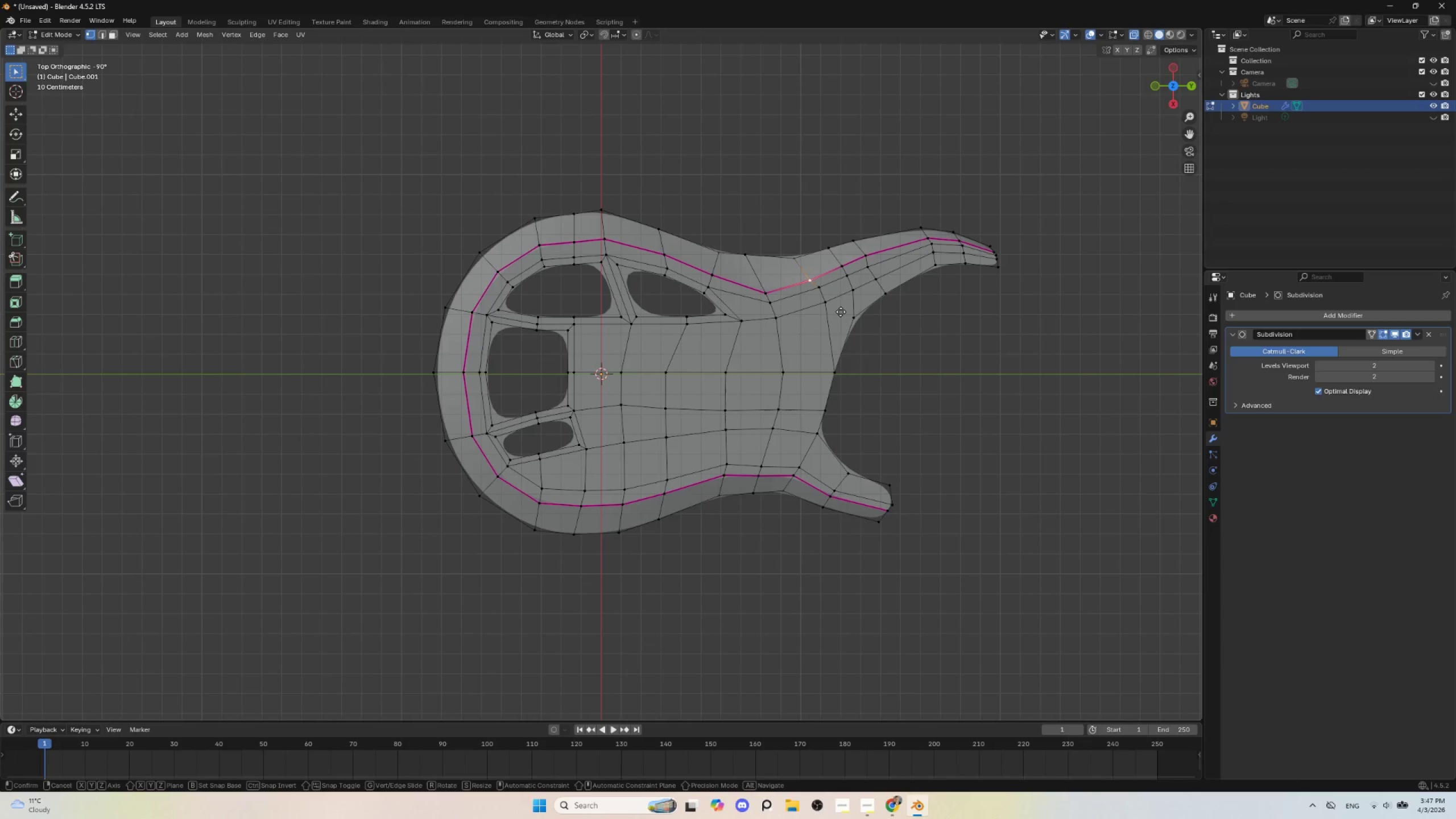 
type(gg)
 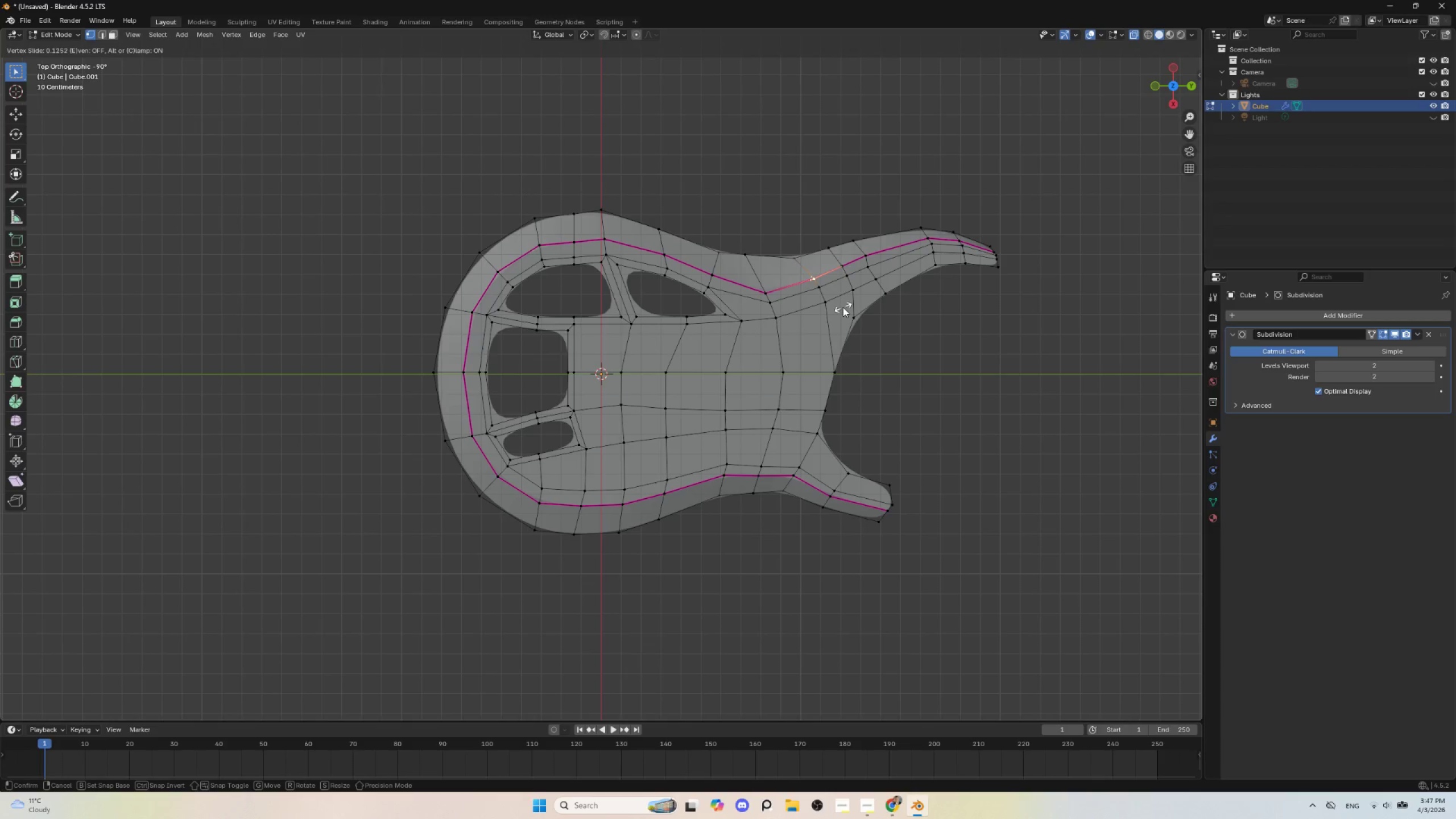 
left_click([843, 308])
 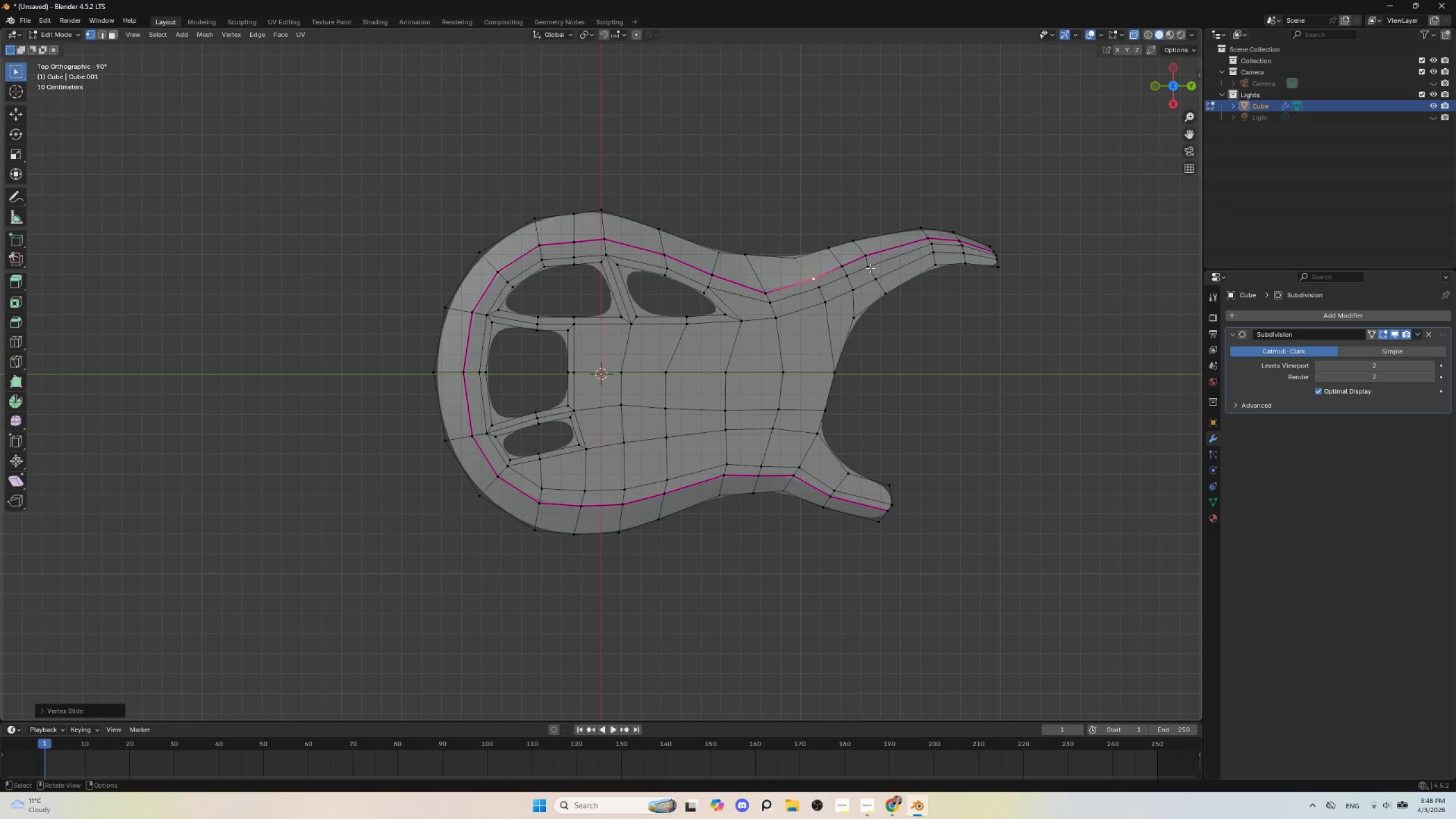 
left_click([869, 268])
 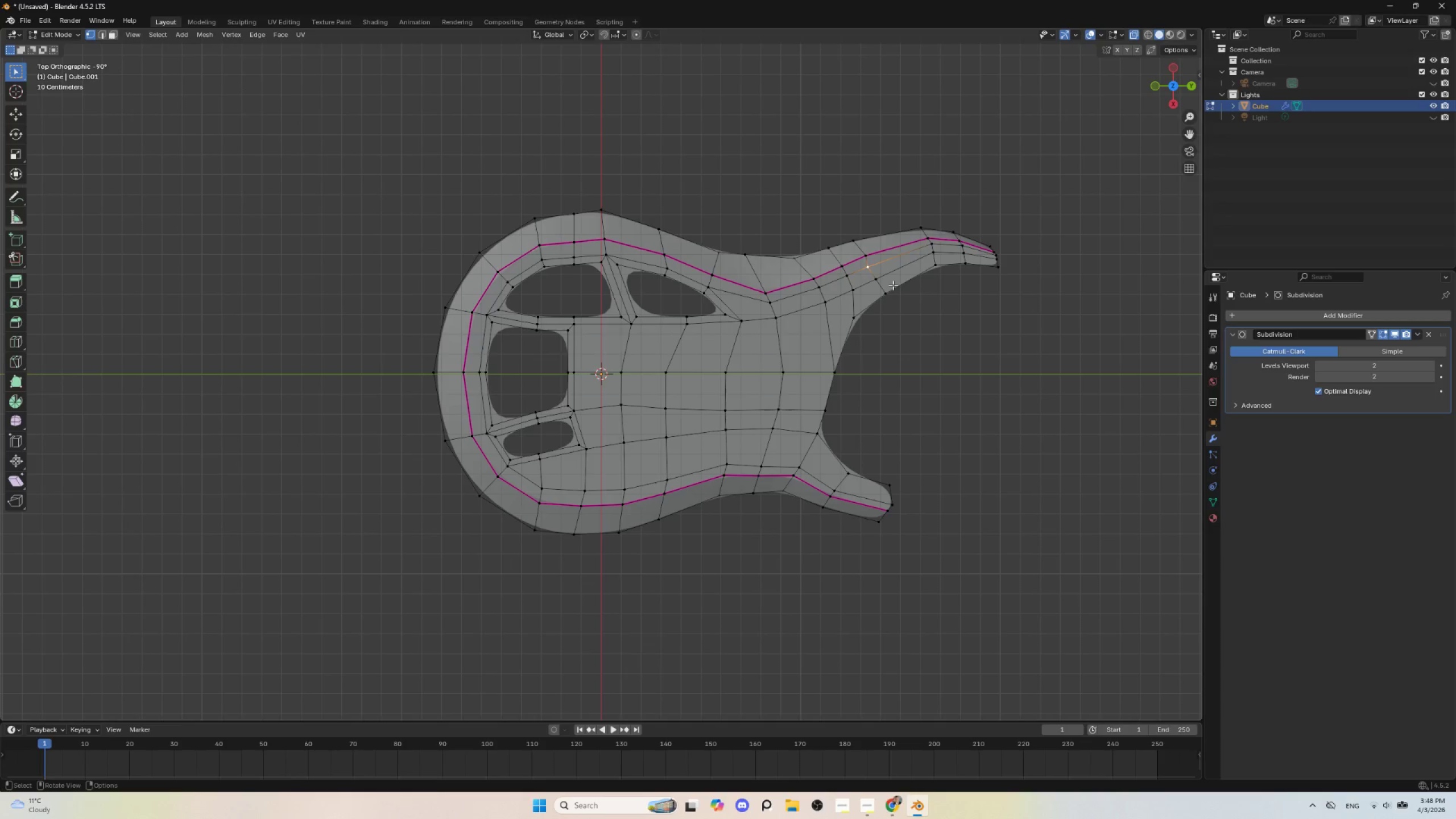 
type(gg)
 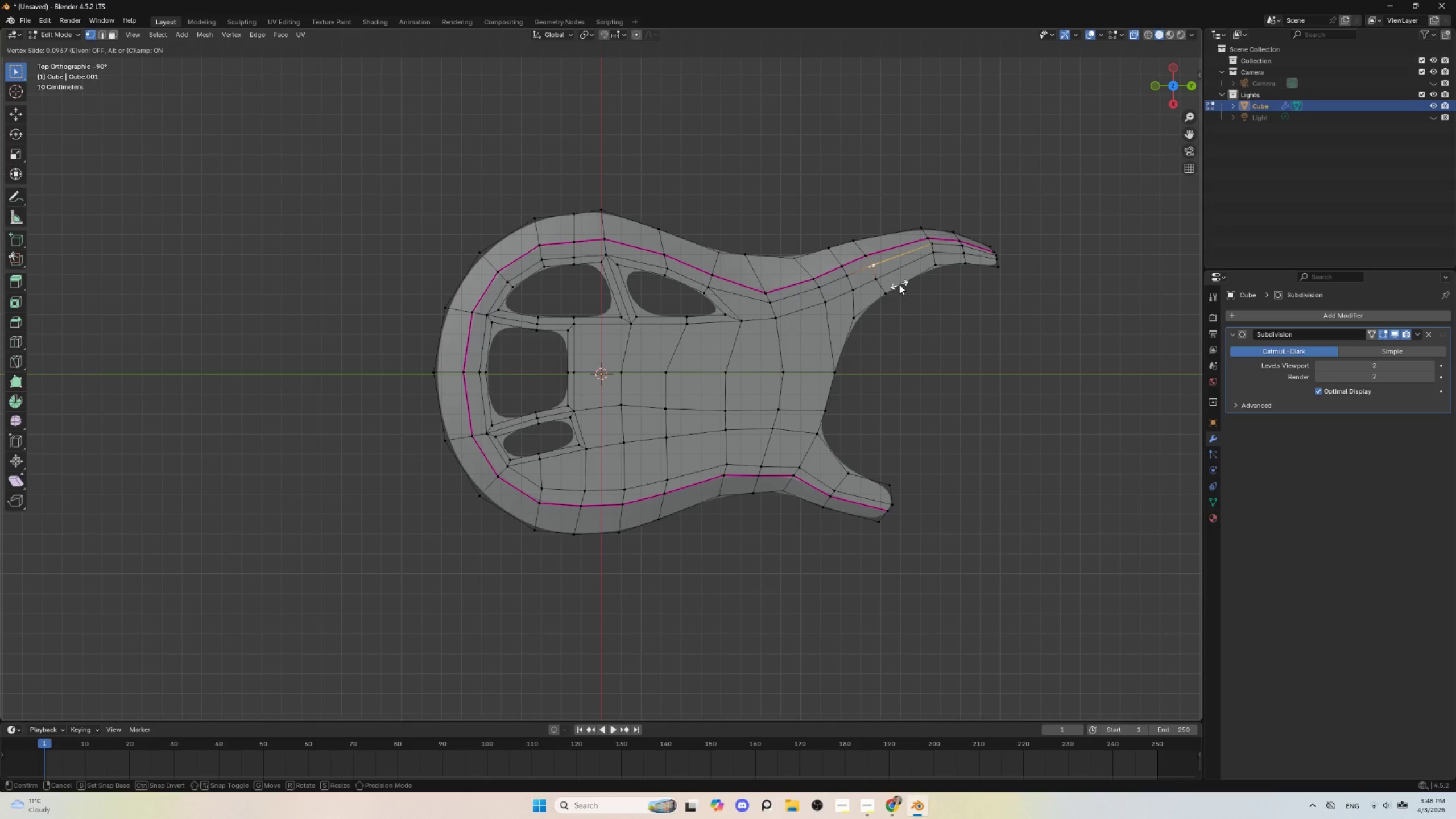 
left_click([899, 284])
 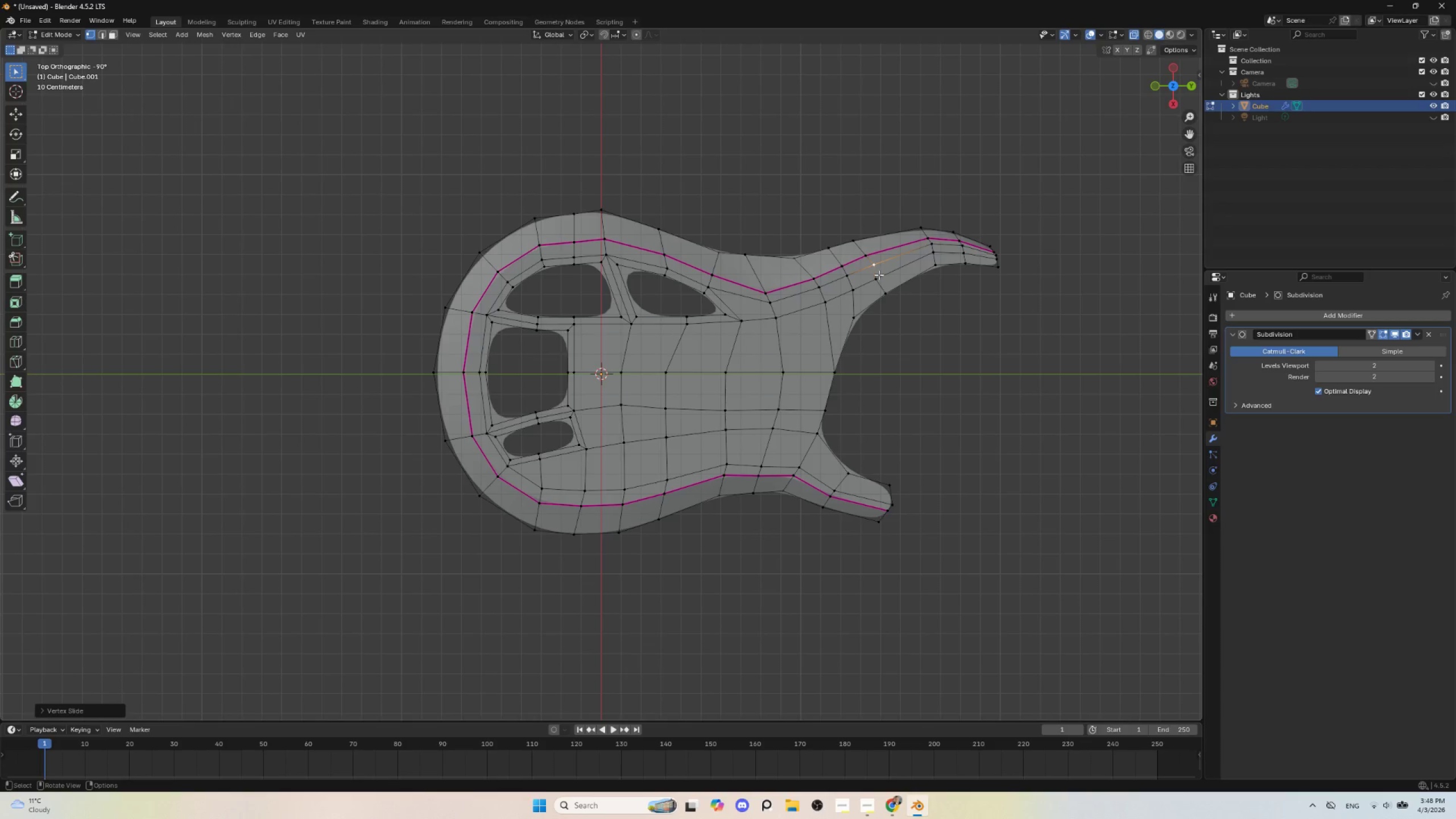 
left_click([879, 275])
 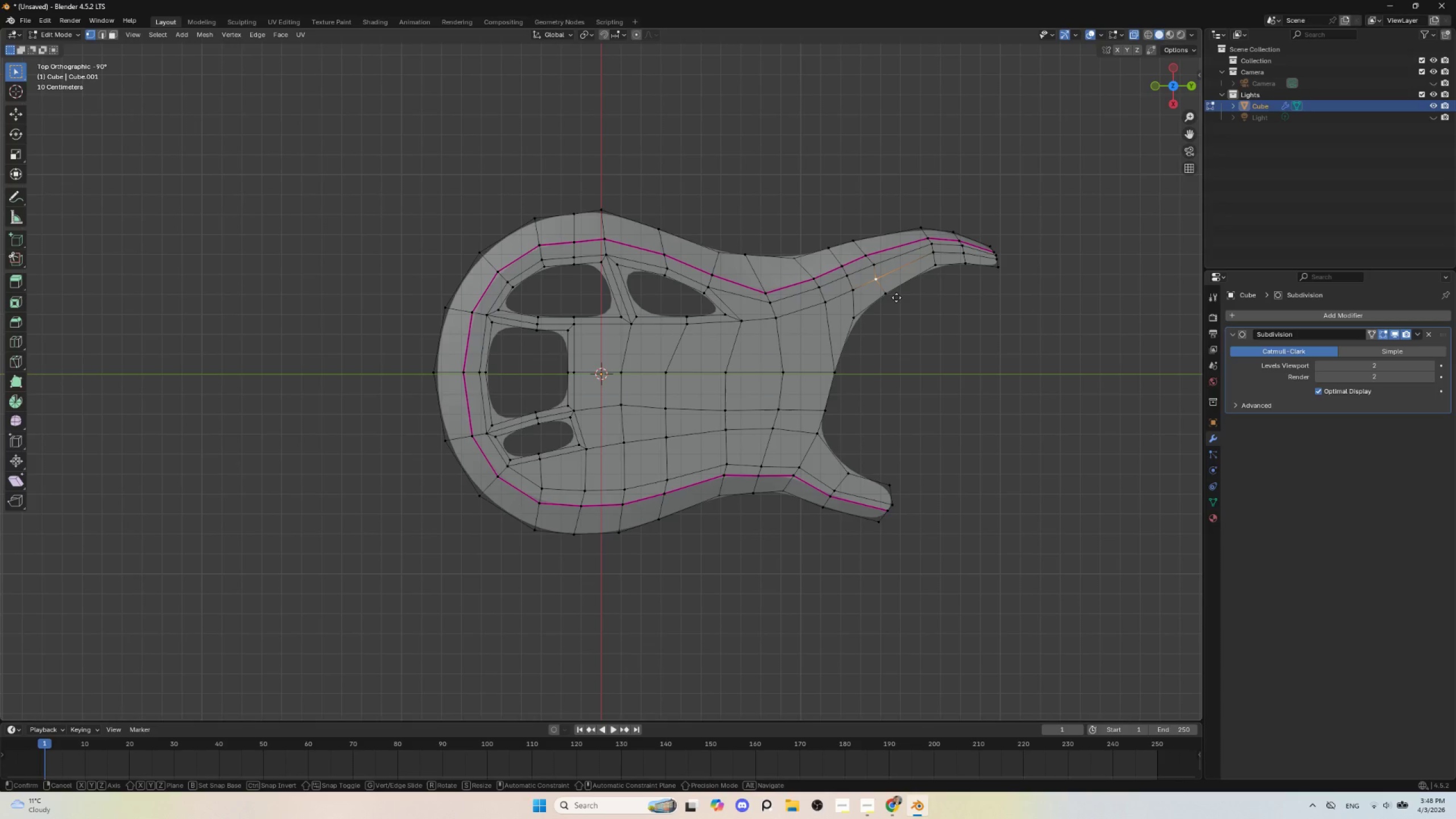 
type(gg)
 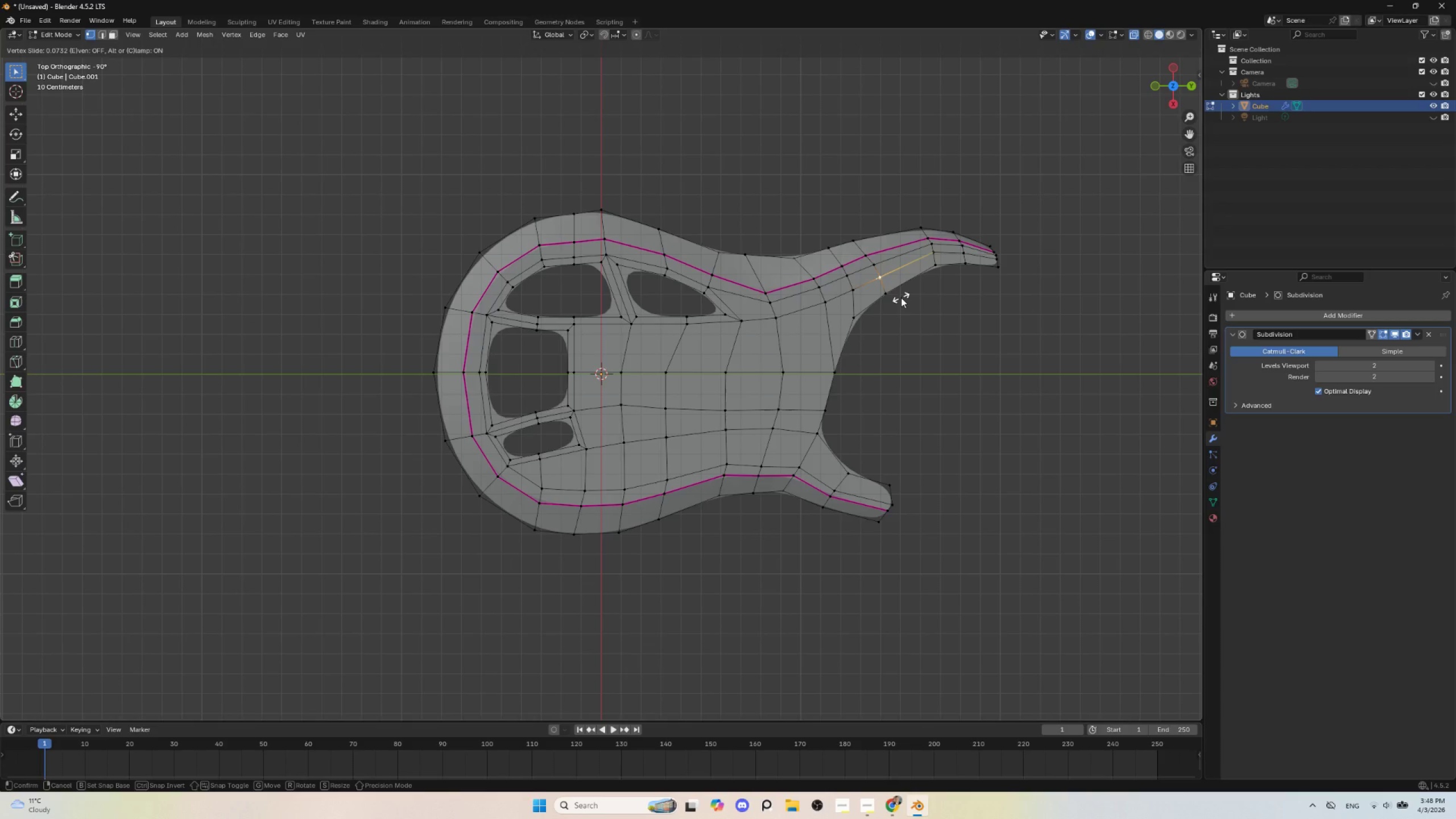 
left_click([901, 297])
 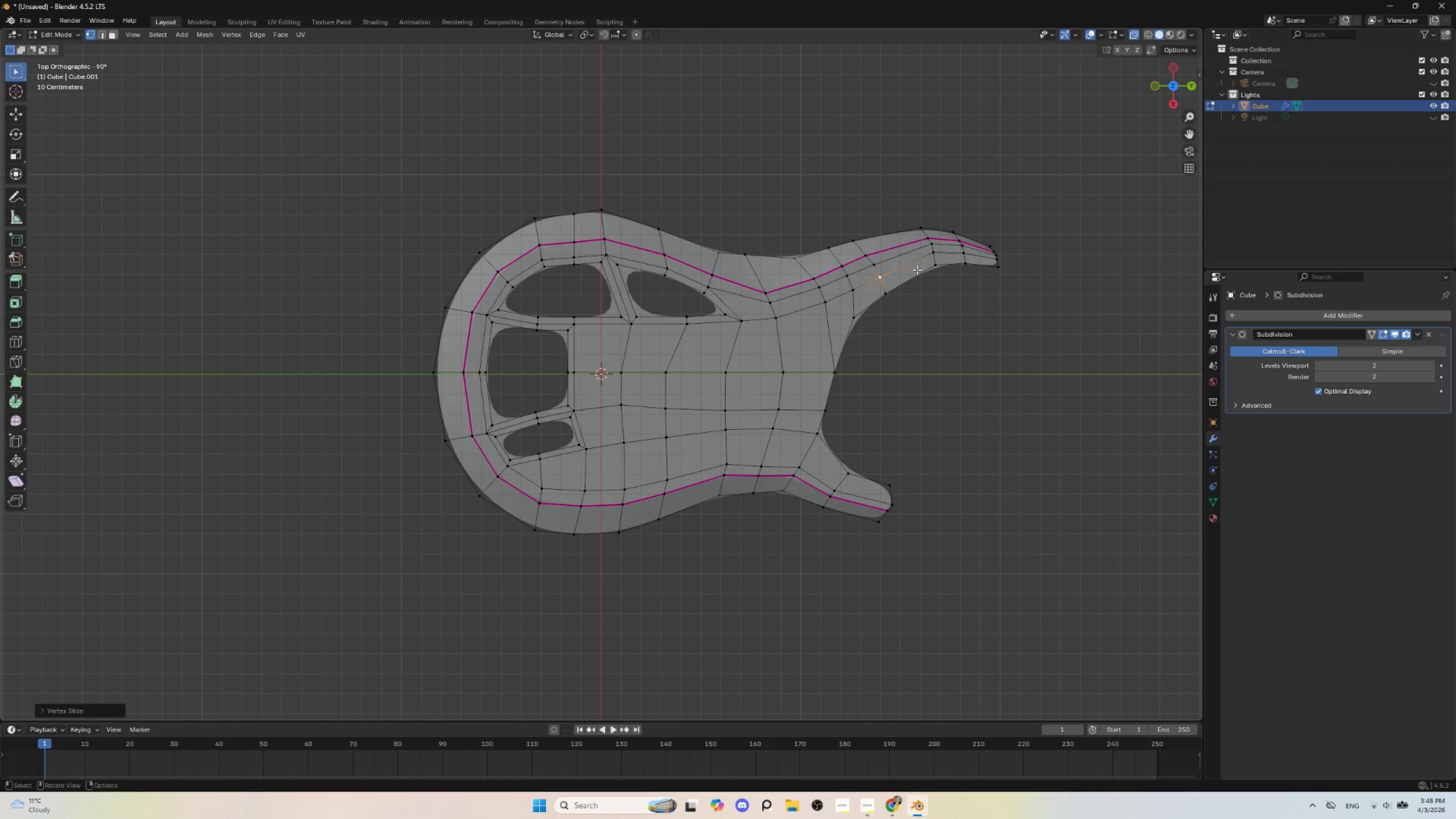 
key(Control+R)
 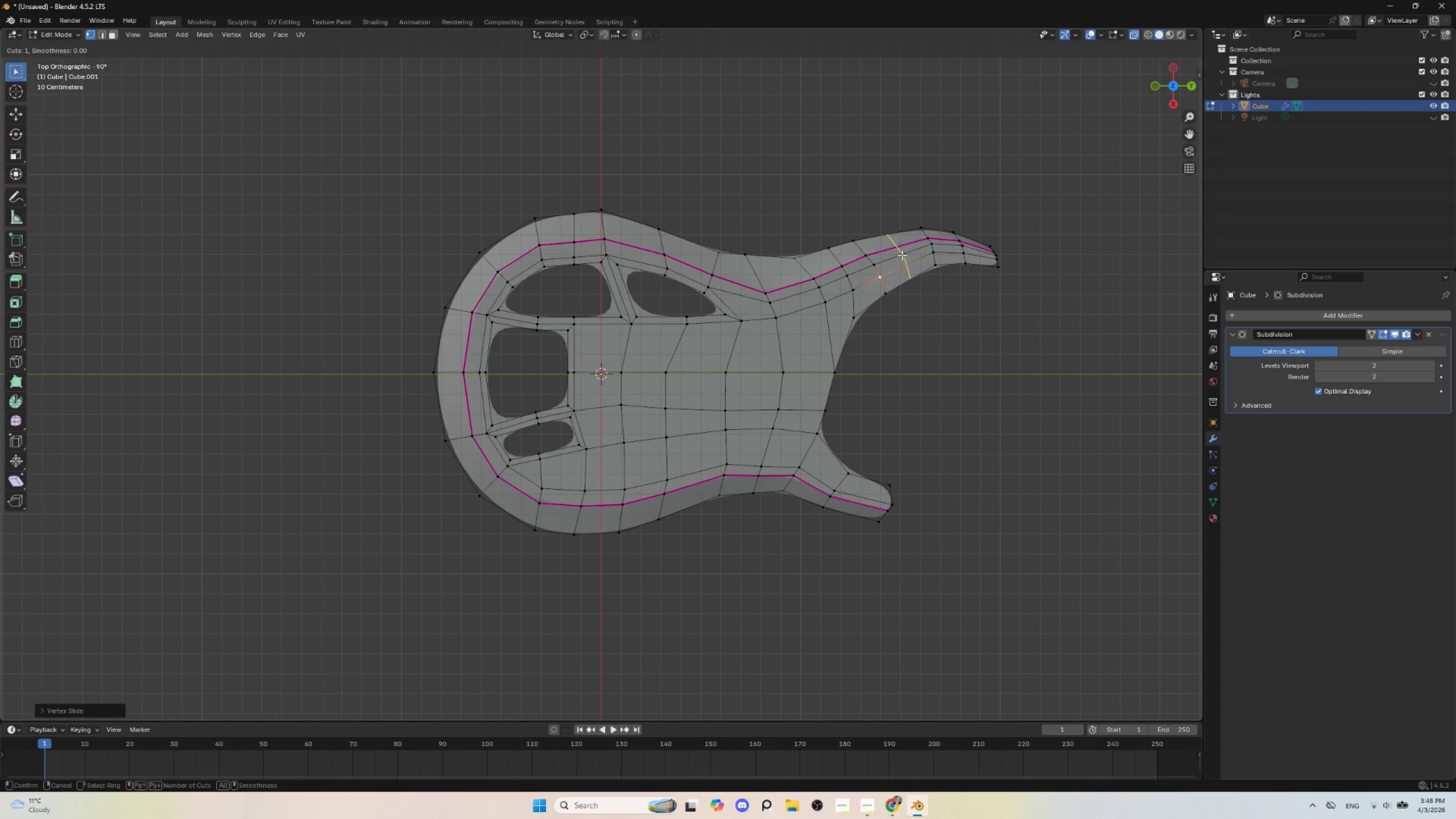 
key(Escape)
 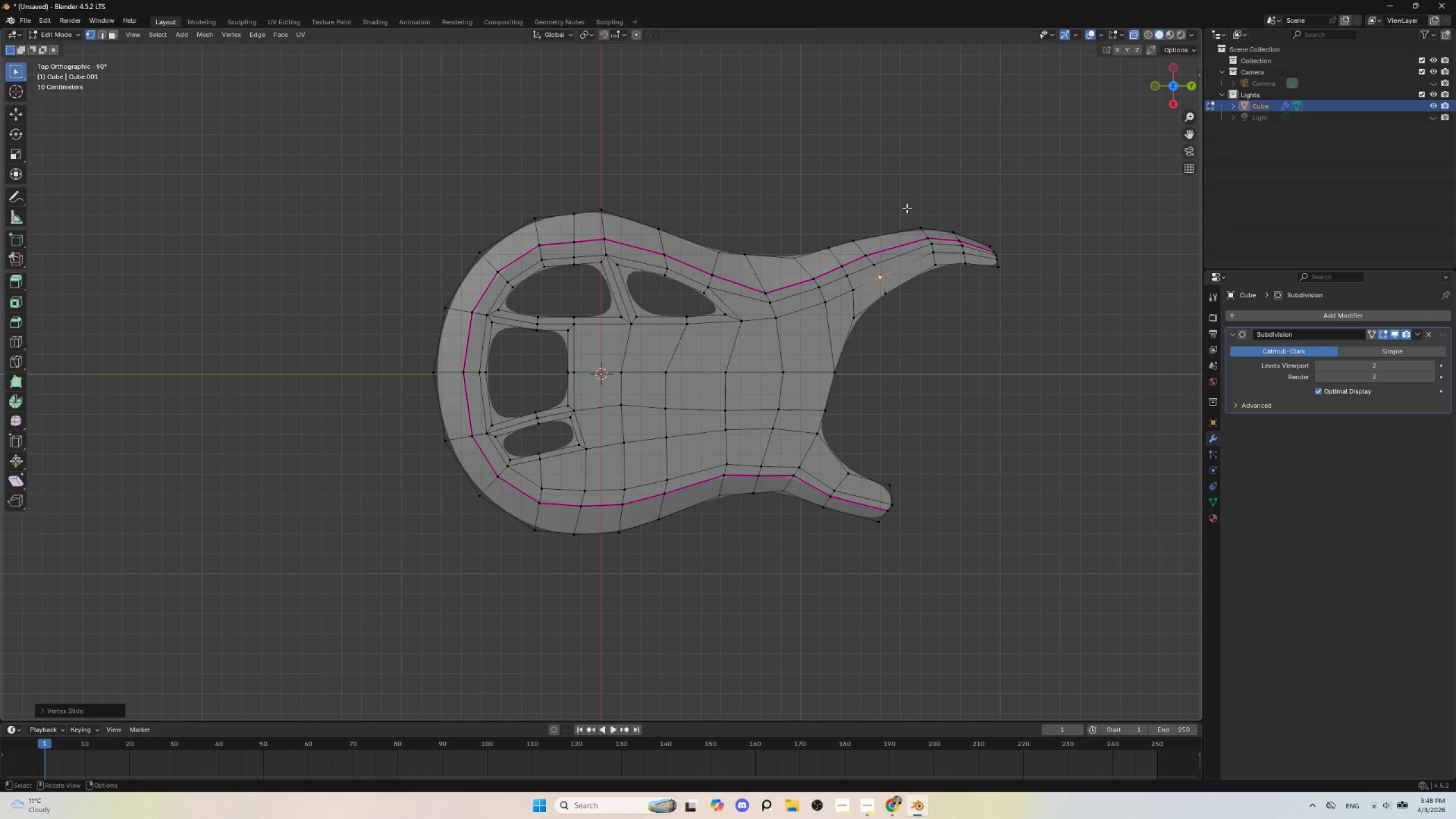 
left_click_drag(start_coordinate=[907, 209], to_coordinate=[1042, 298])
 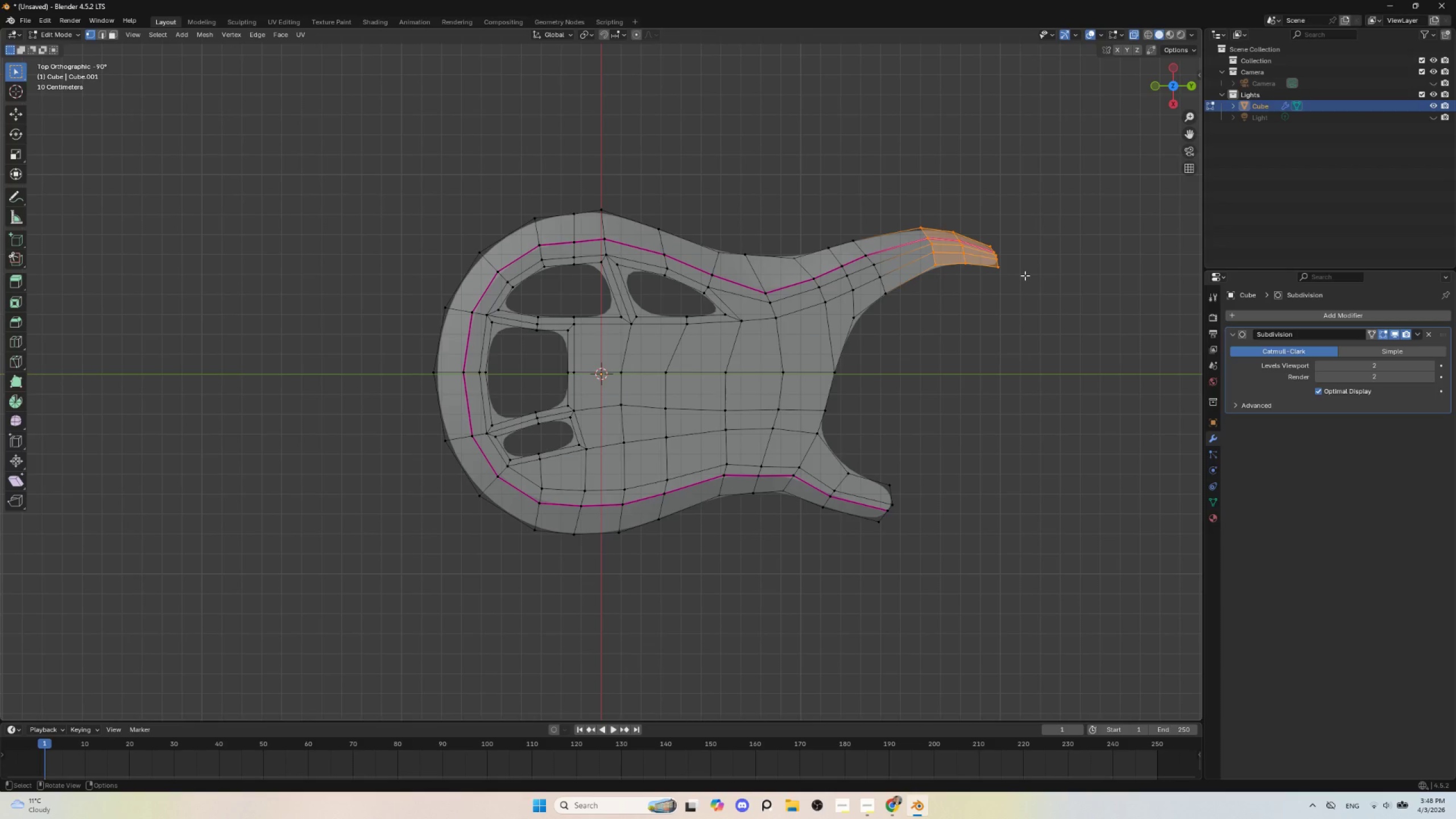 
key(G)
 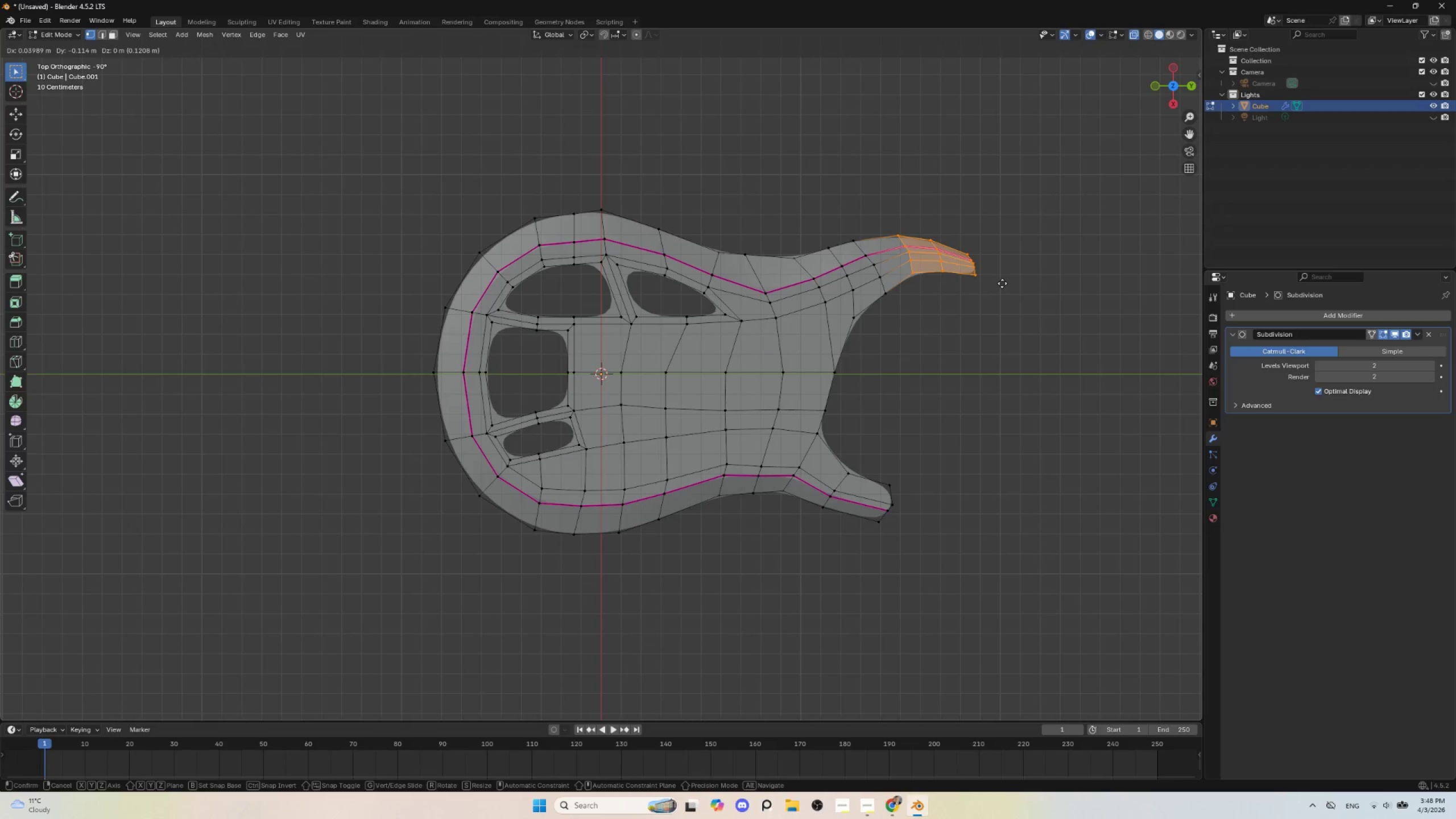 
left_click([1000, 284])
 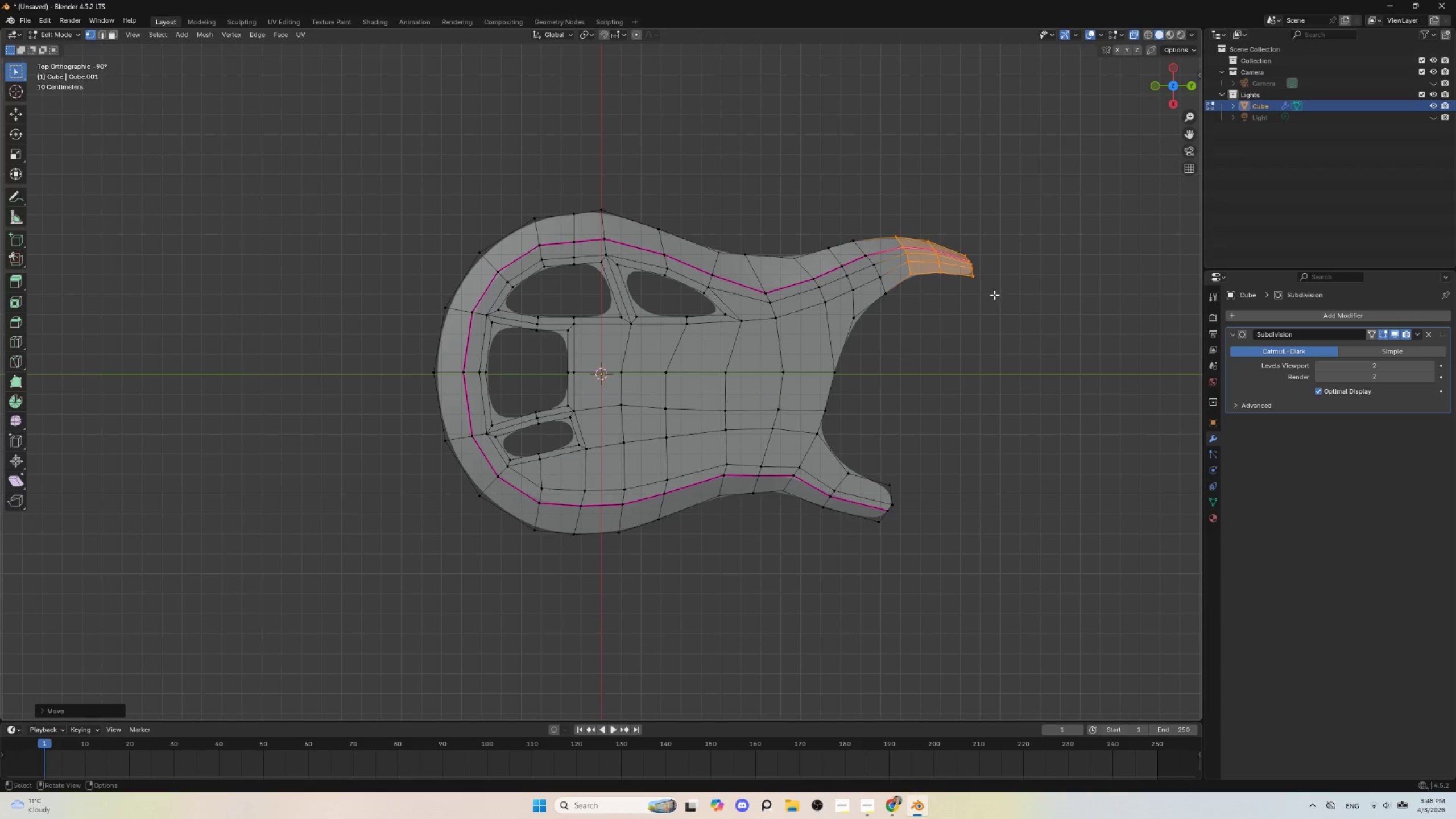 
key(G)
 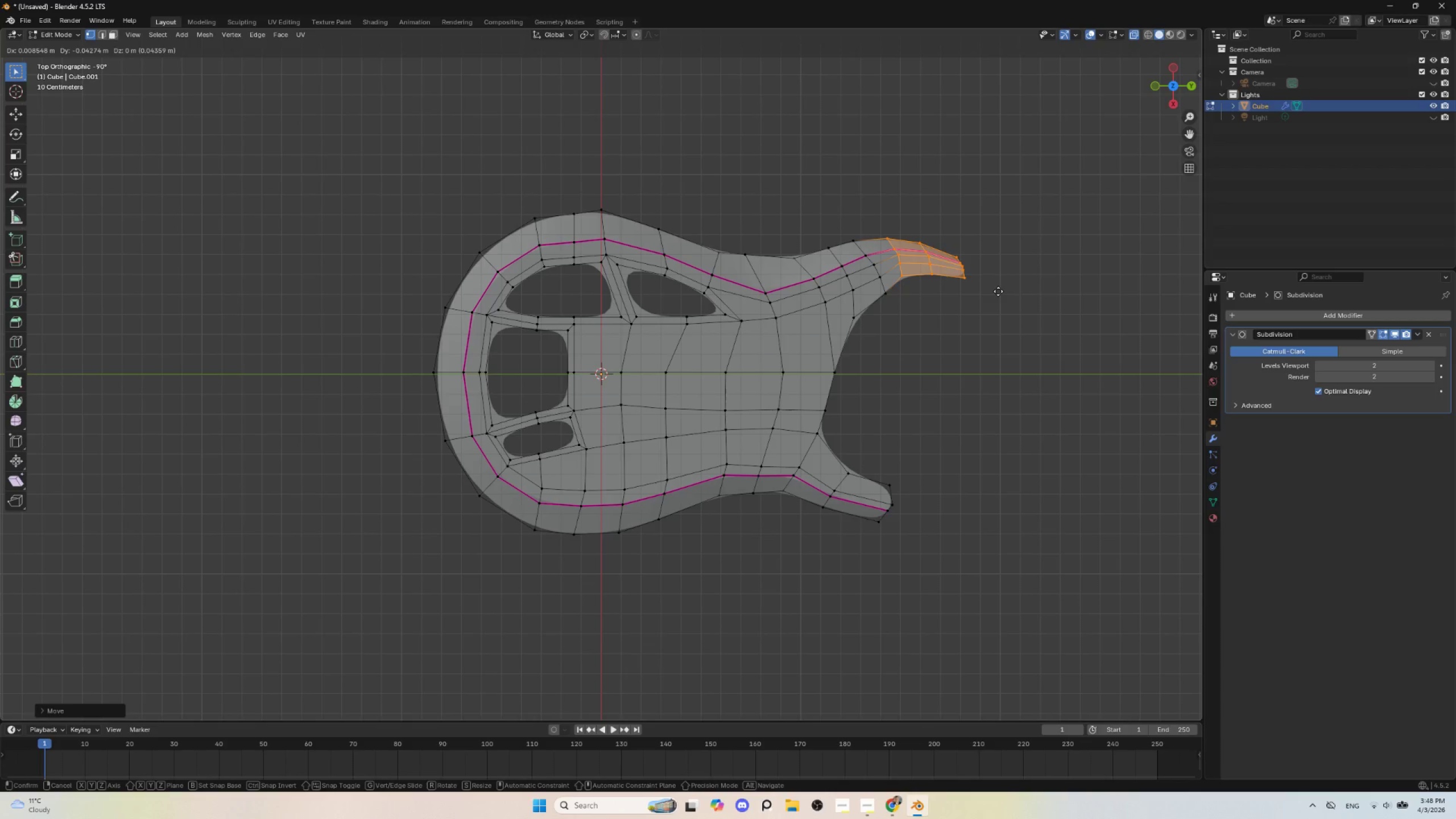 
left_click([999, 291])
 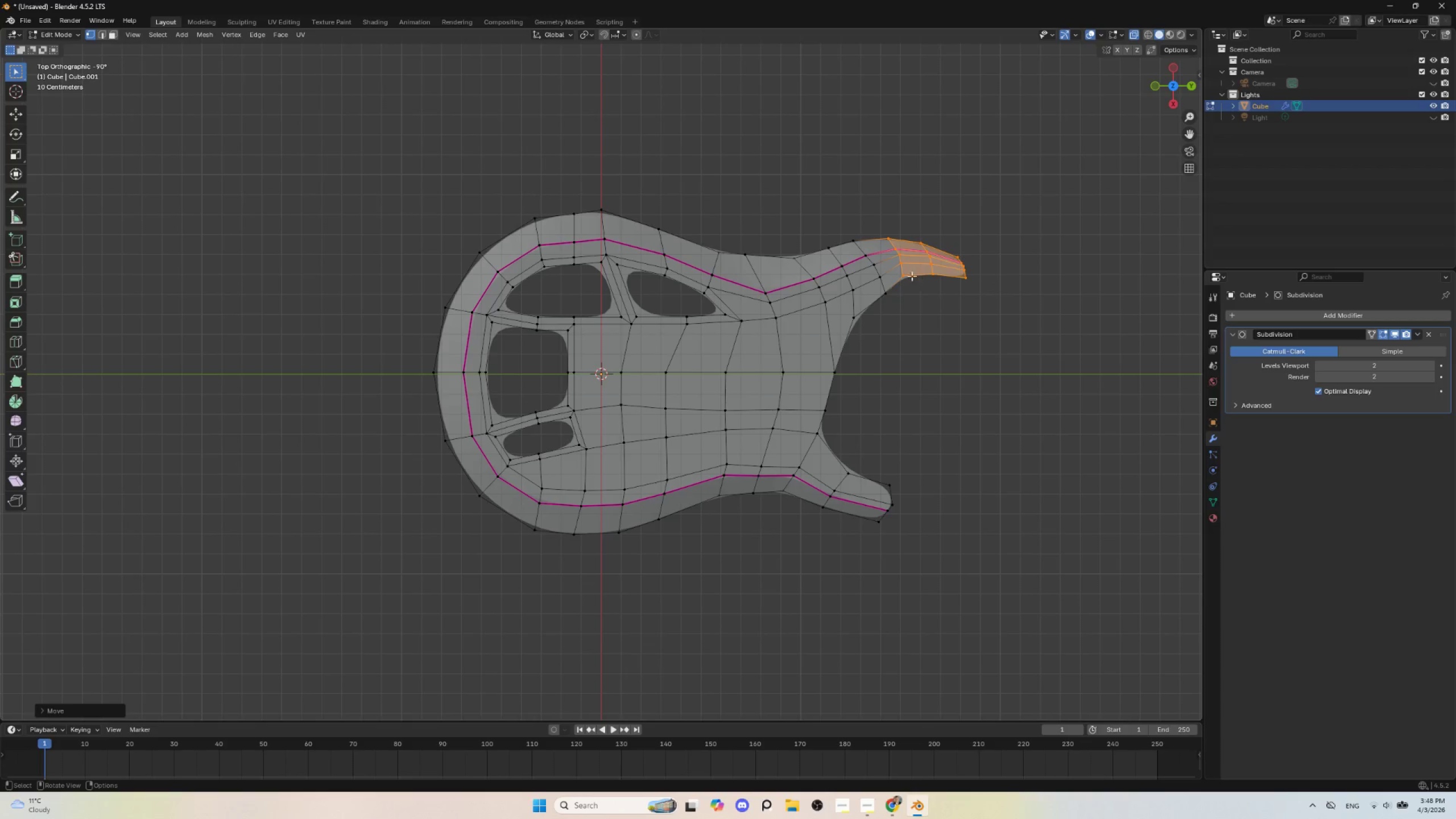 
hold_key(key=AltLeft, duration=0.7)
left_click([898, 269])
 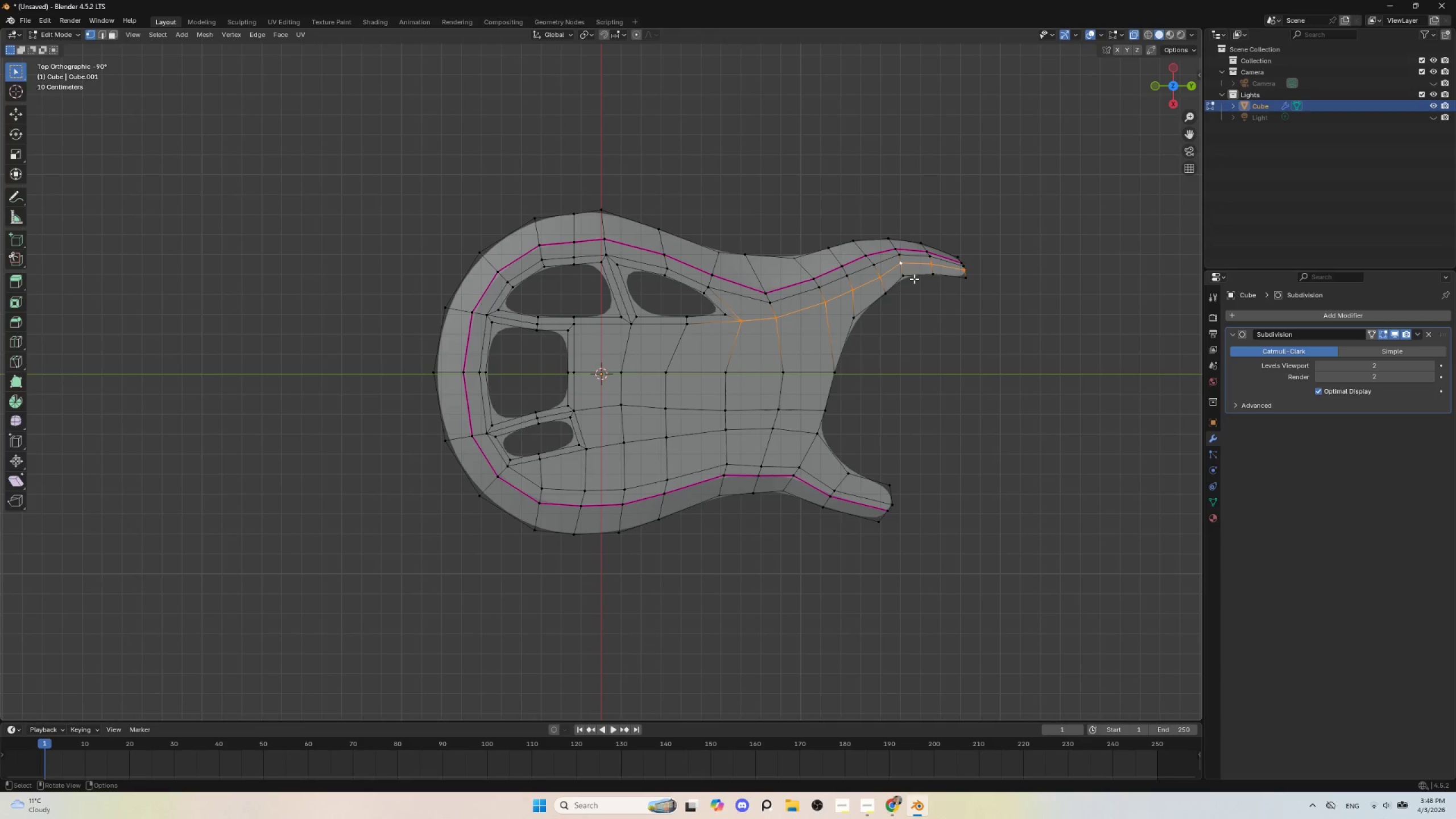 
hold_key(key=AltLeft, duration=0.86)
left_click([903, 270])
 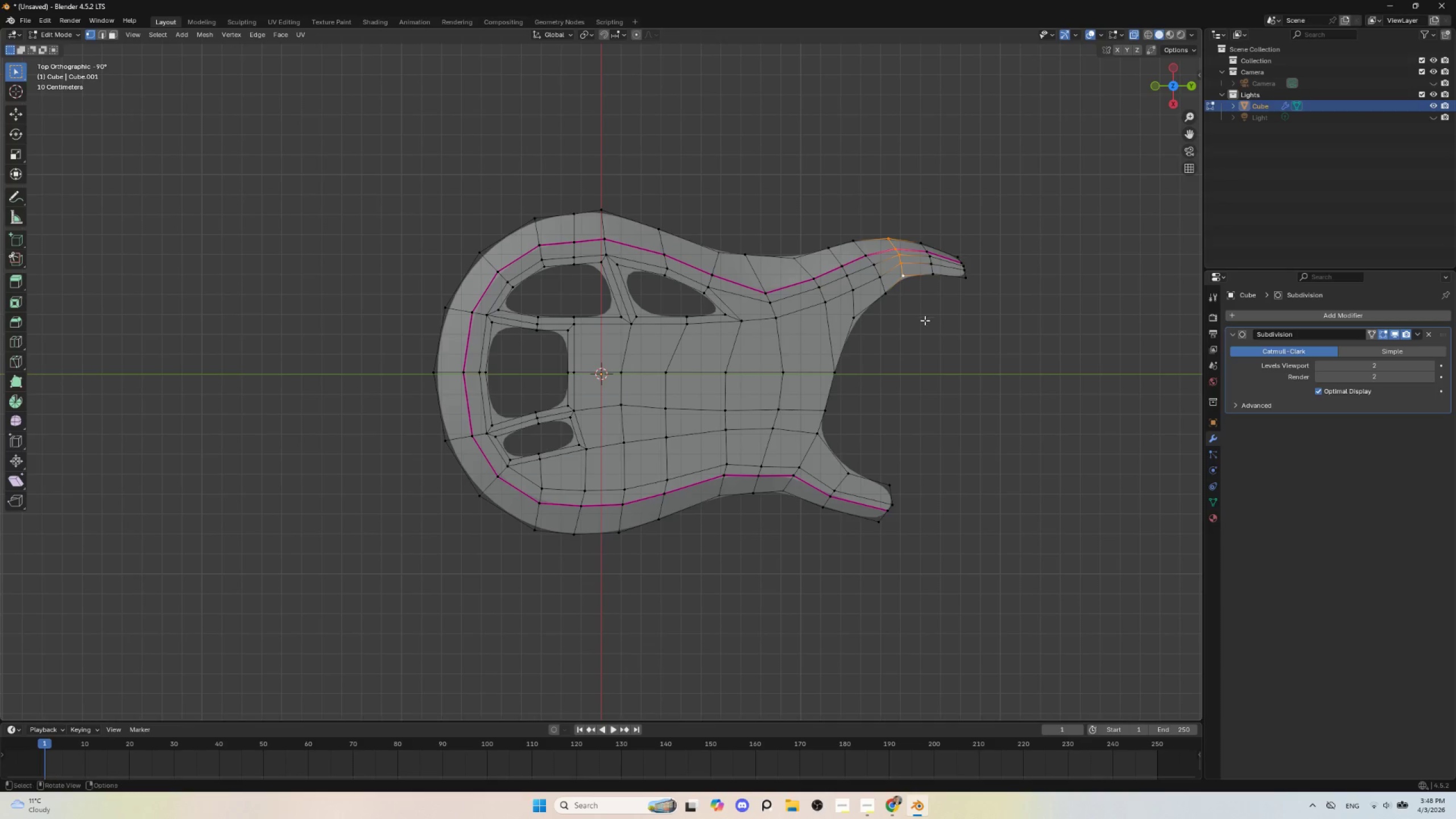 
hold_key(key=AltLeft, duration=22.52)
 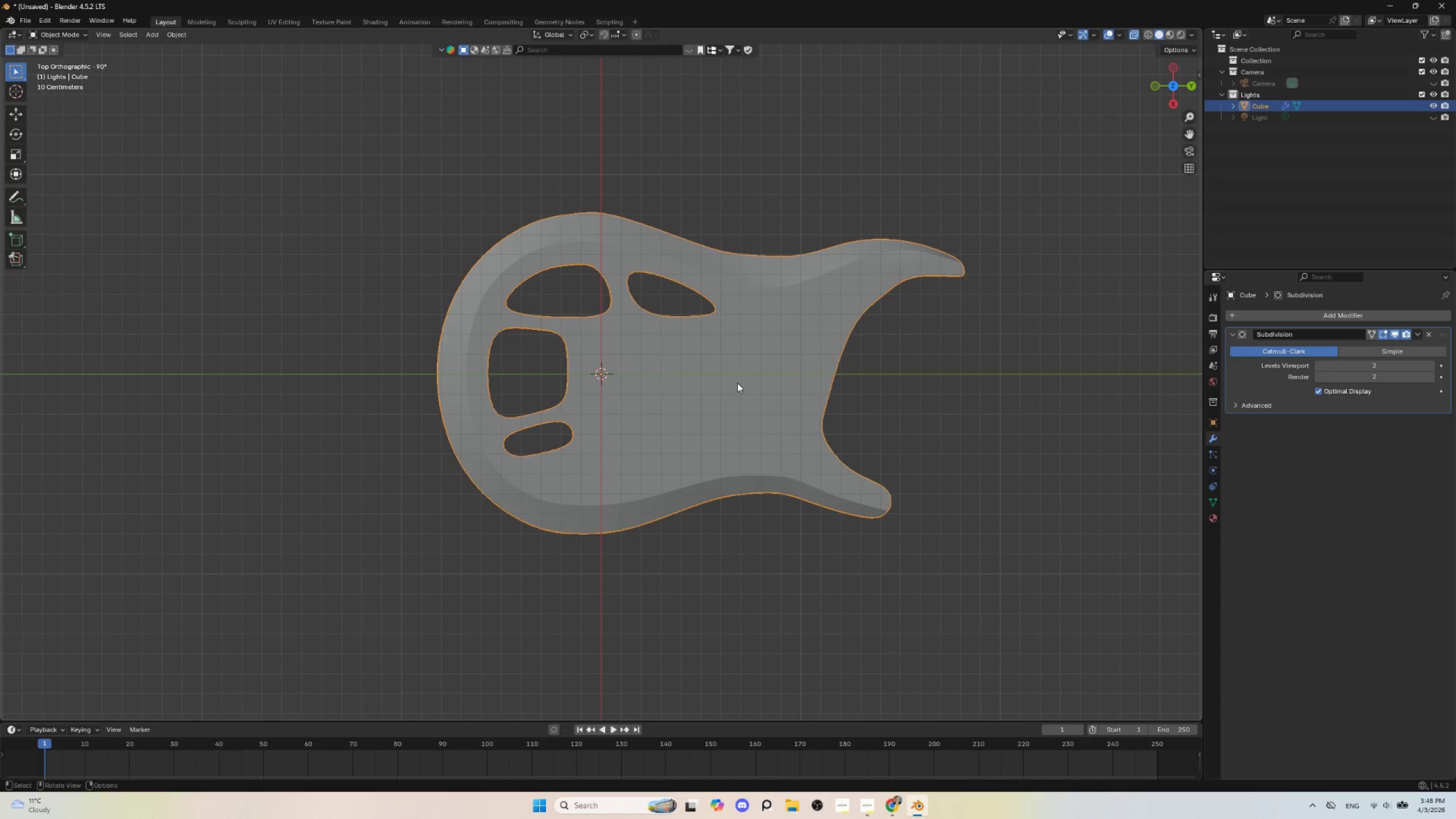 
key(G)
 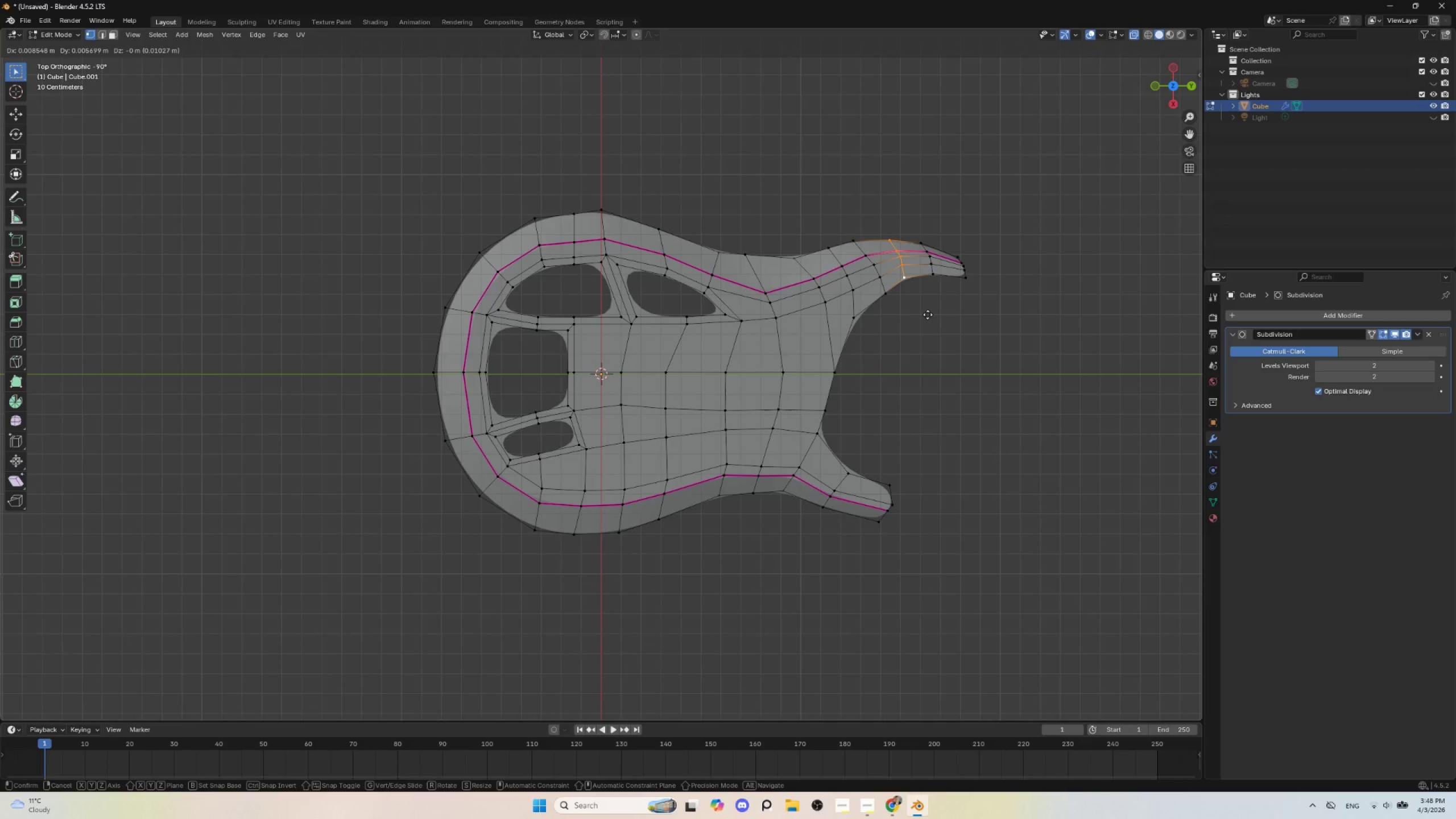 
left_click([928, 315])
 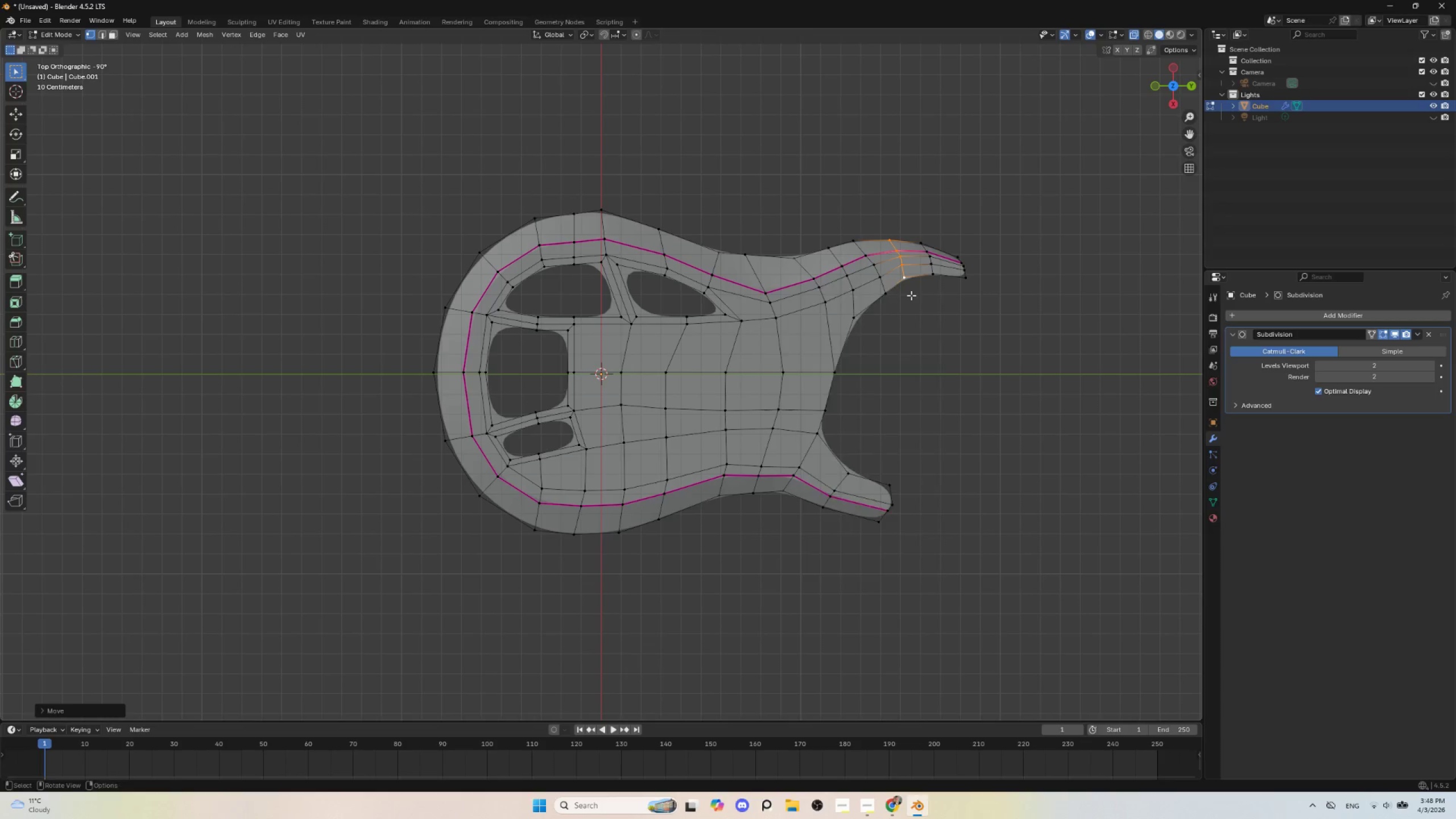 
right_click([911, 295])
 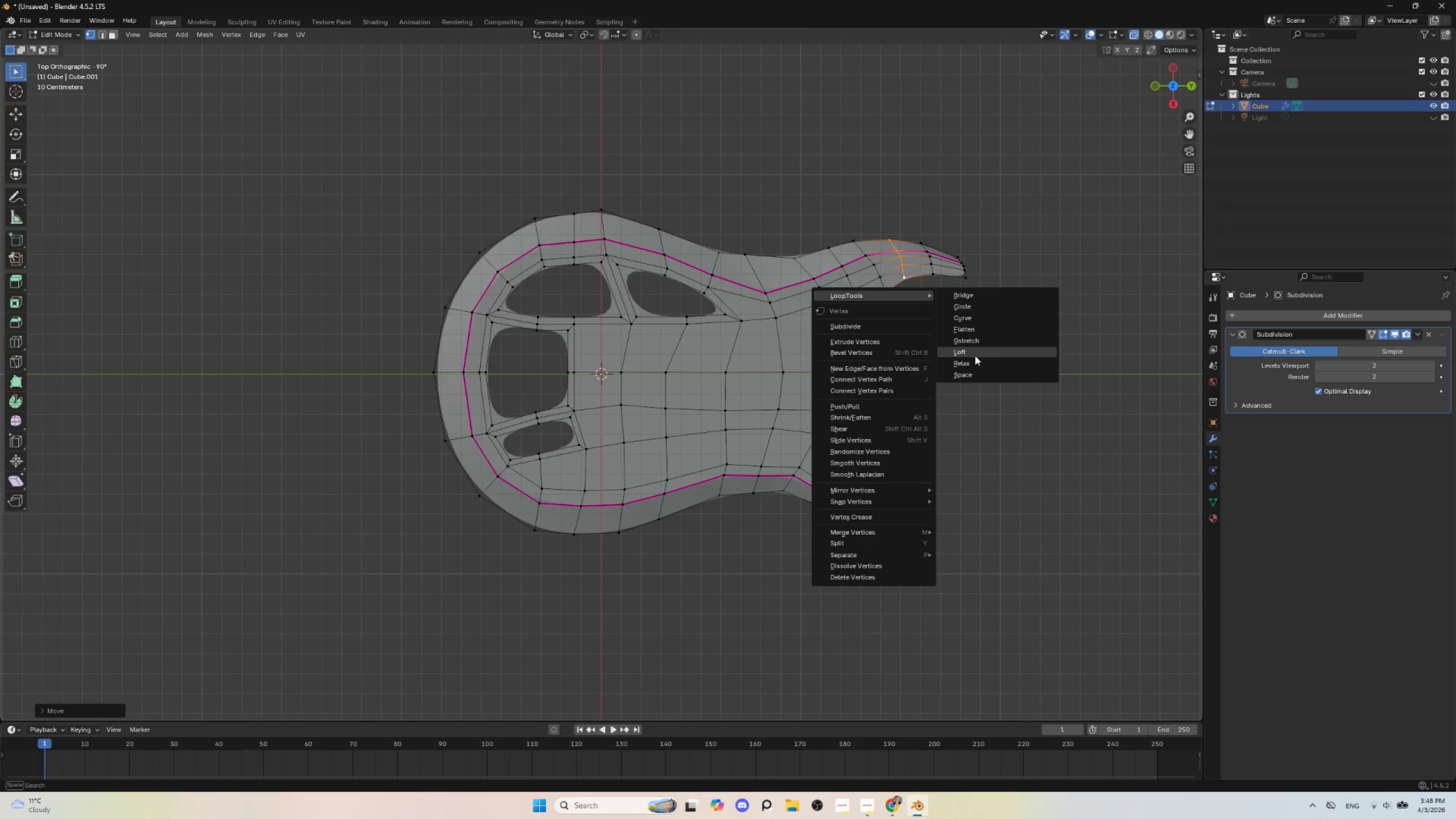 
left_click([975, 360])
 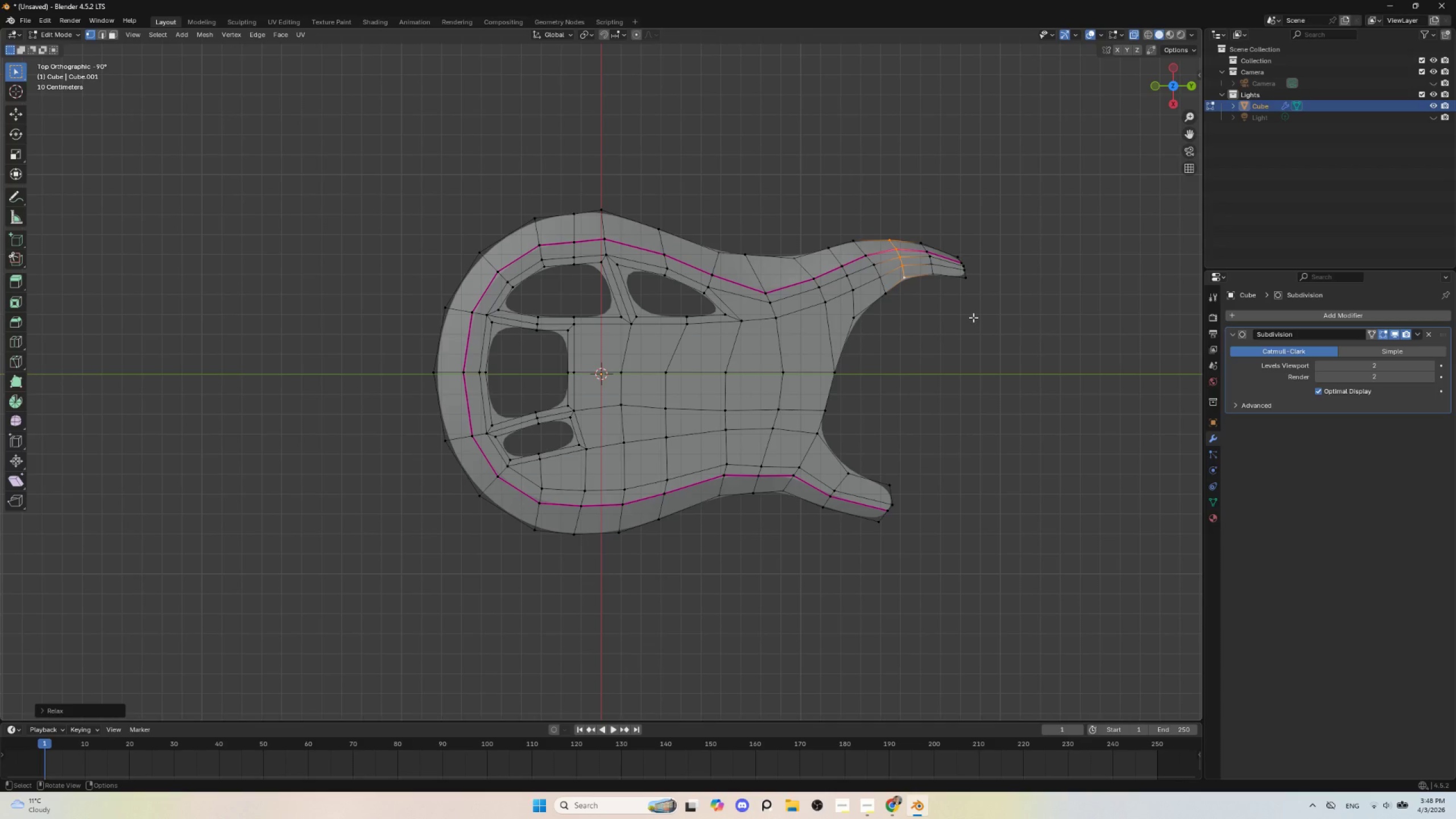 
key(Tab)
 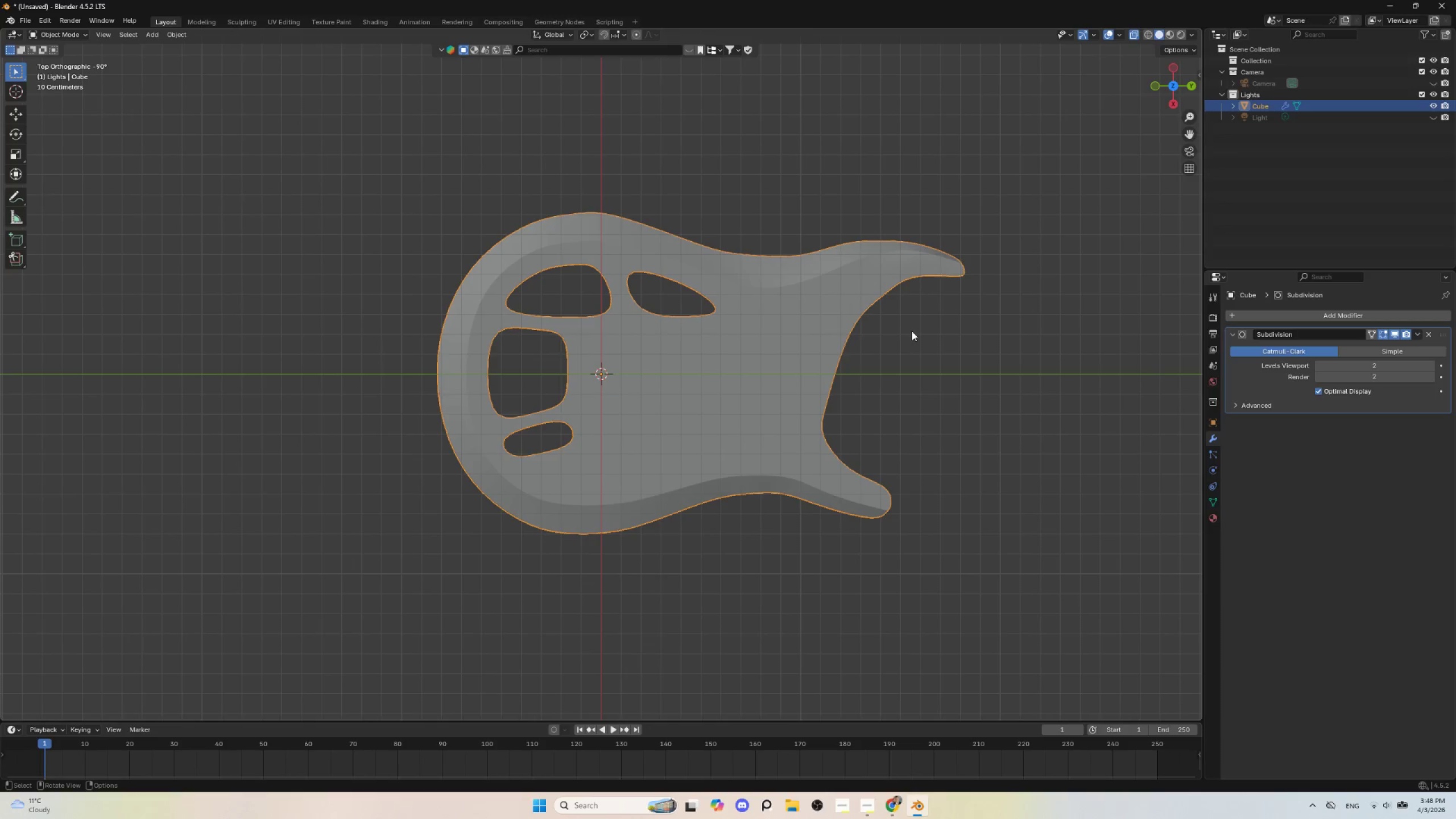 
key(Tab)
 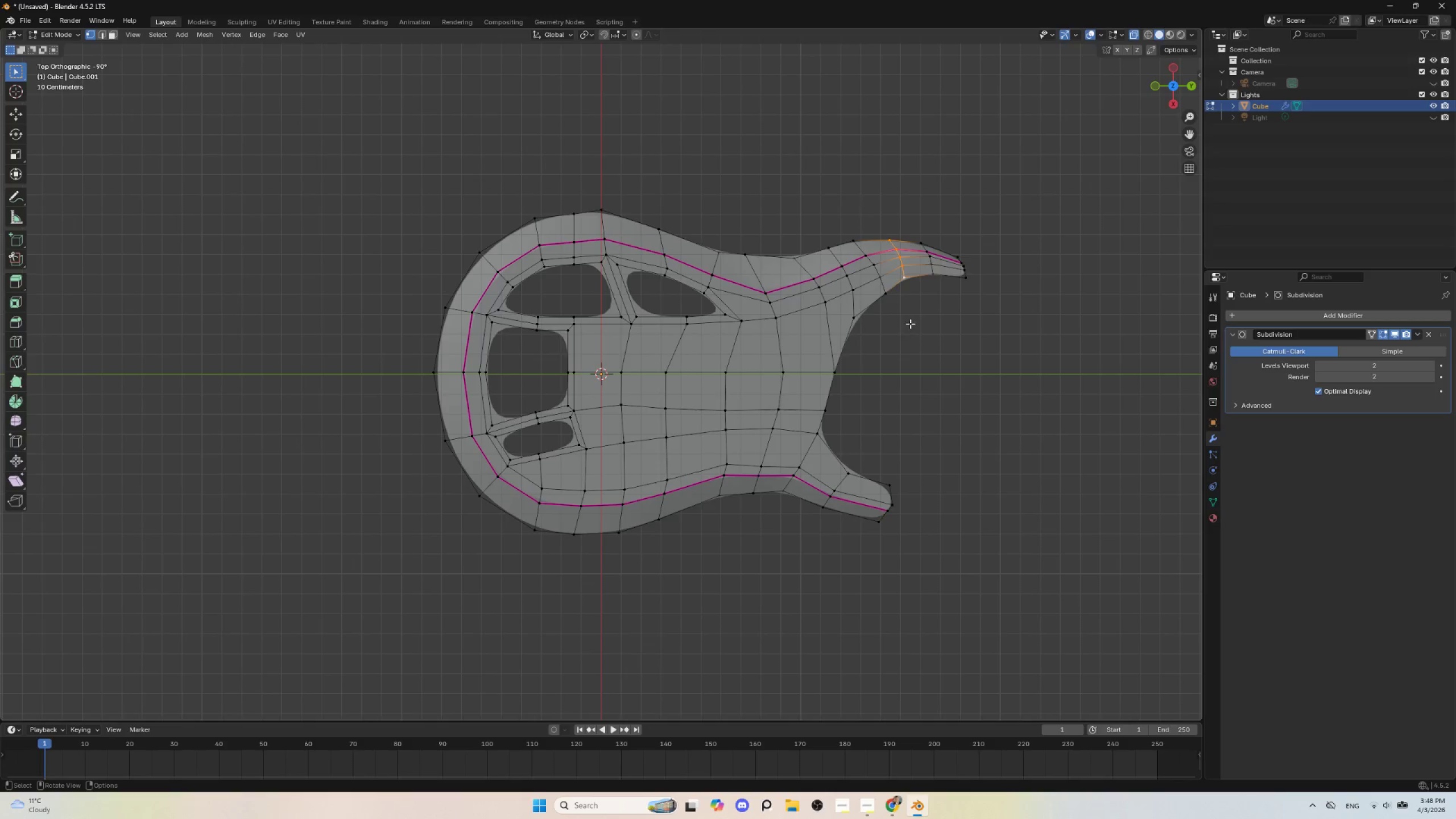 
key(Tab)
 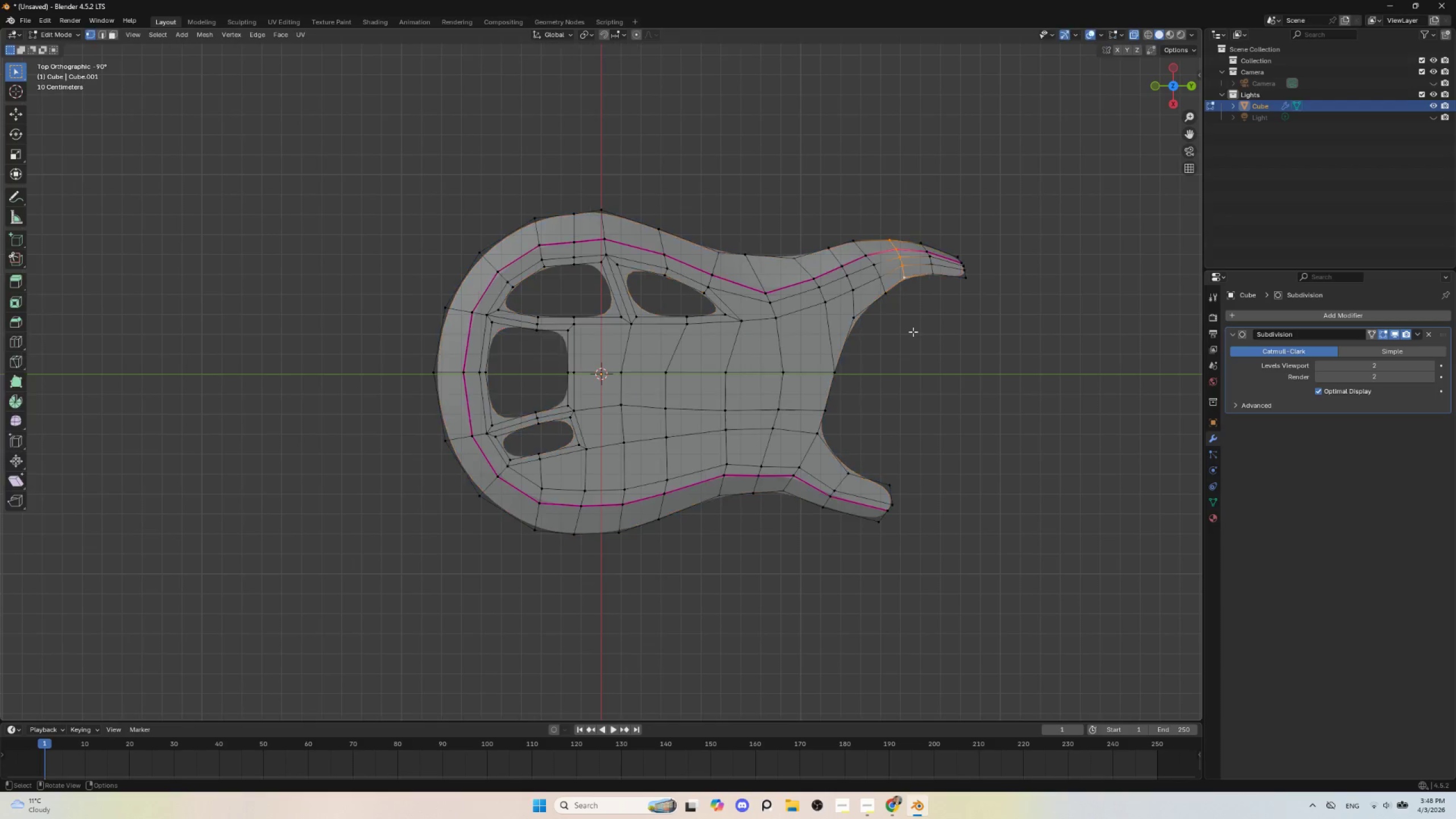 
key(Tab)
 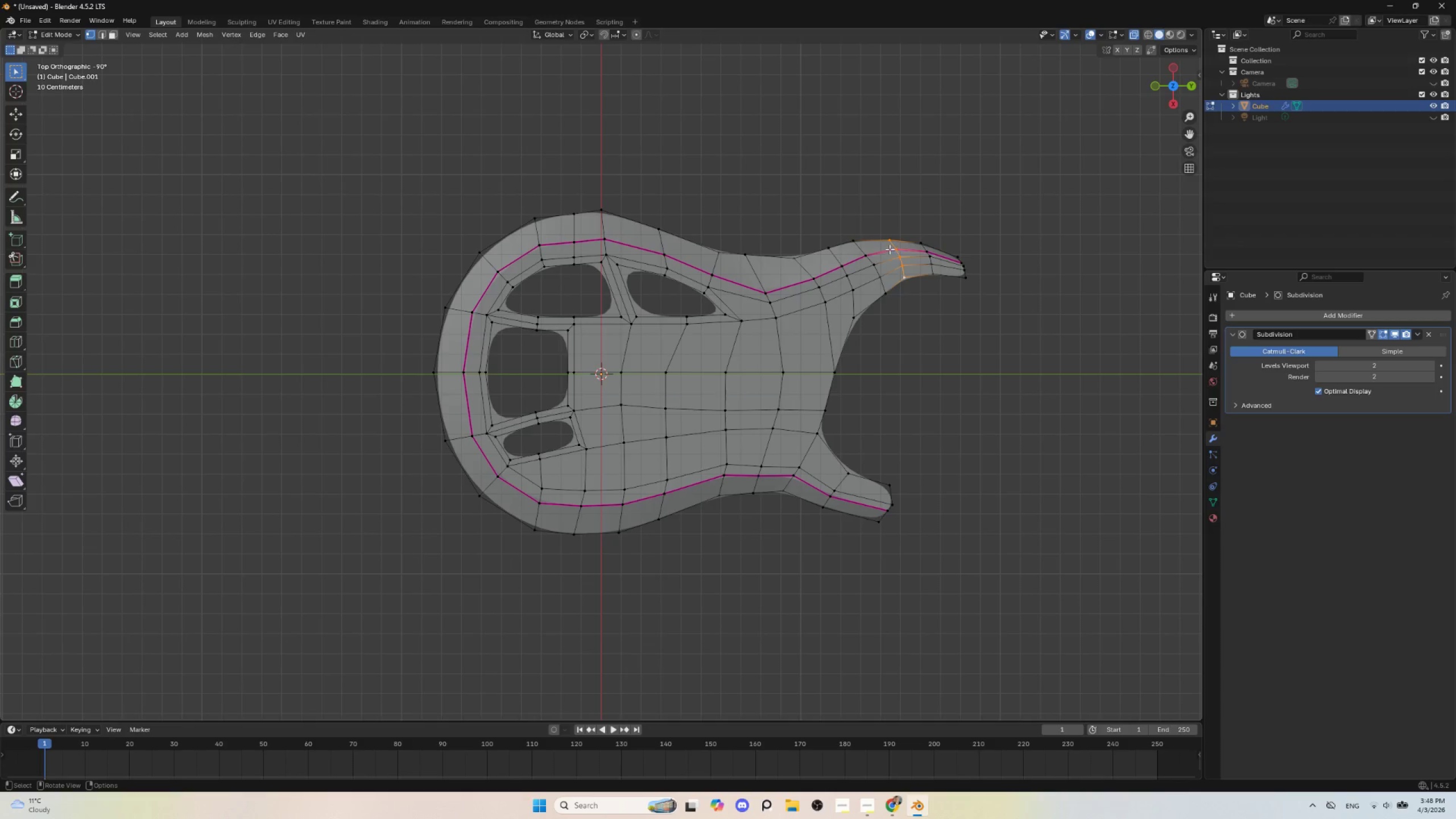 
left_click([887, 241])
 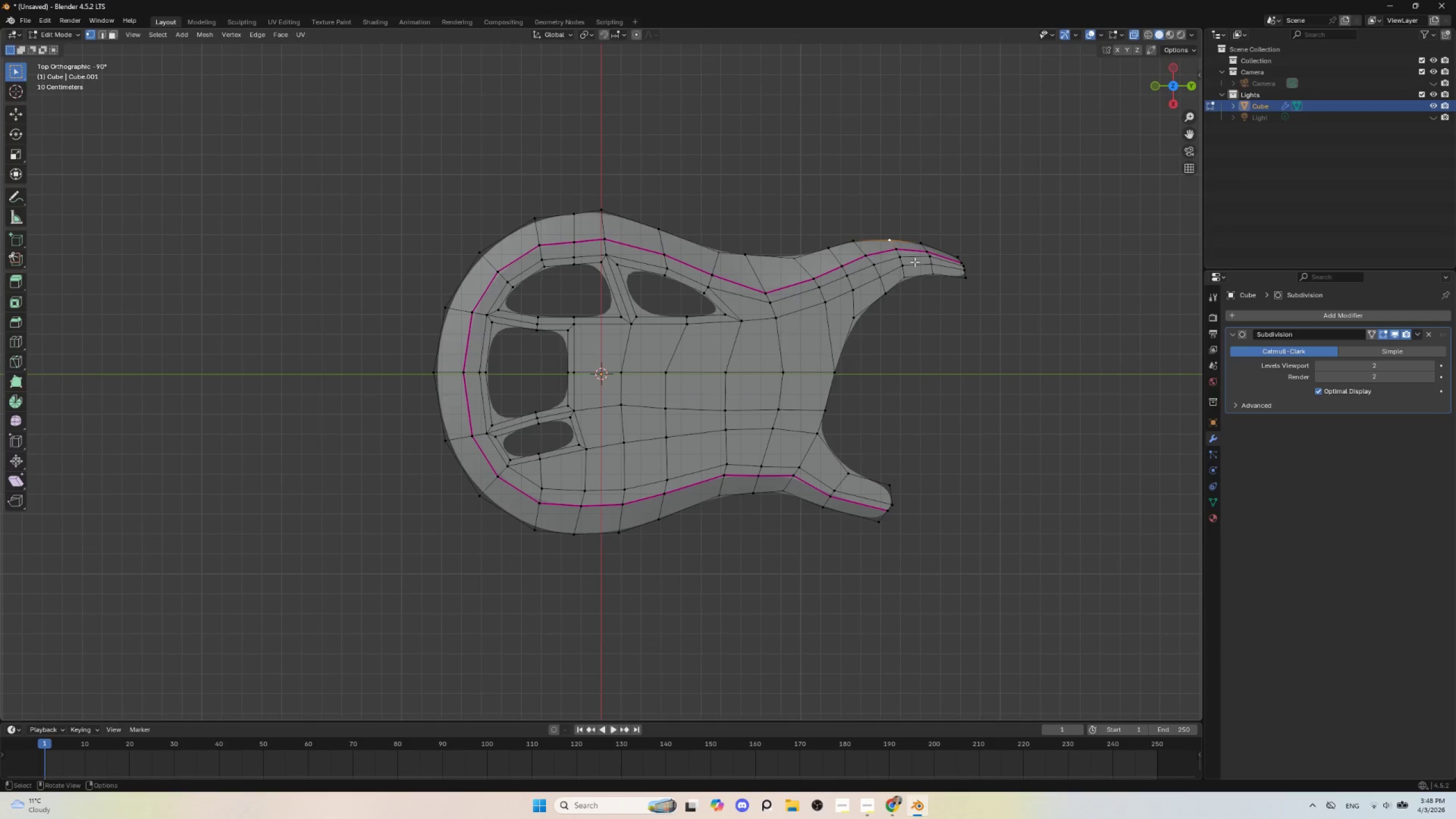 
key(G)
 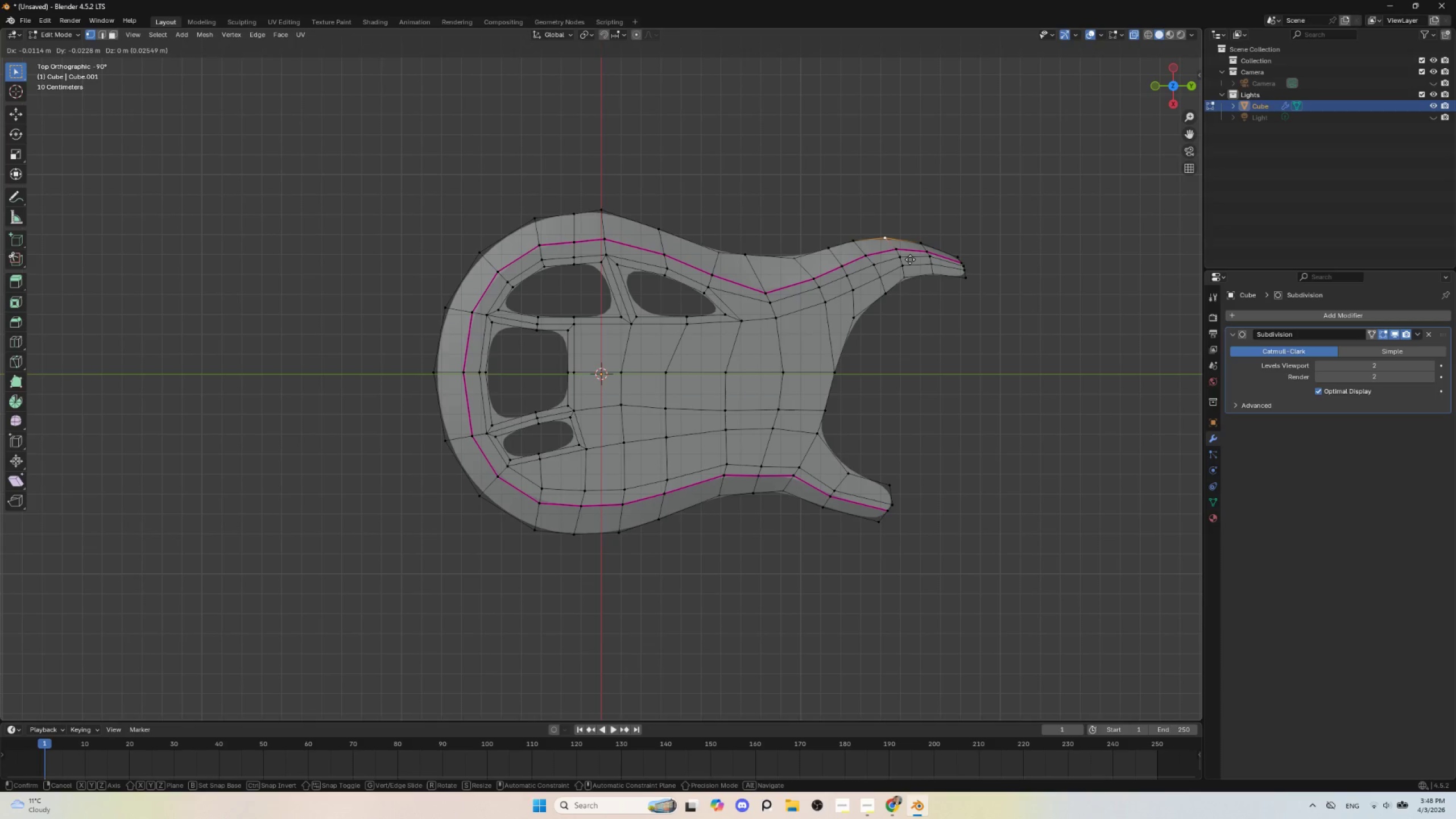 
left_click([910, 259])
 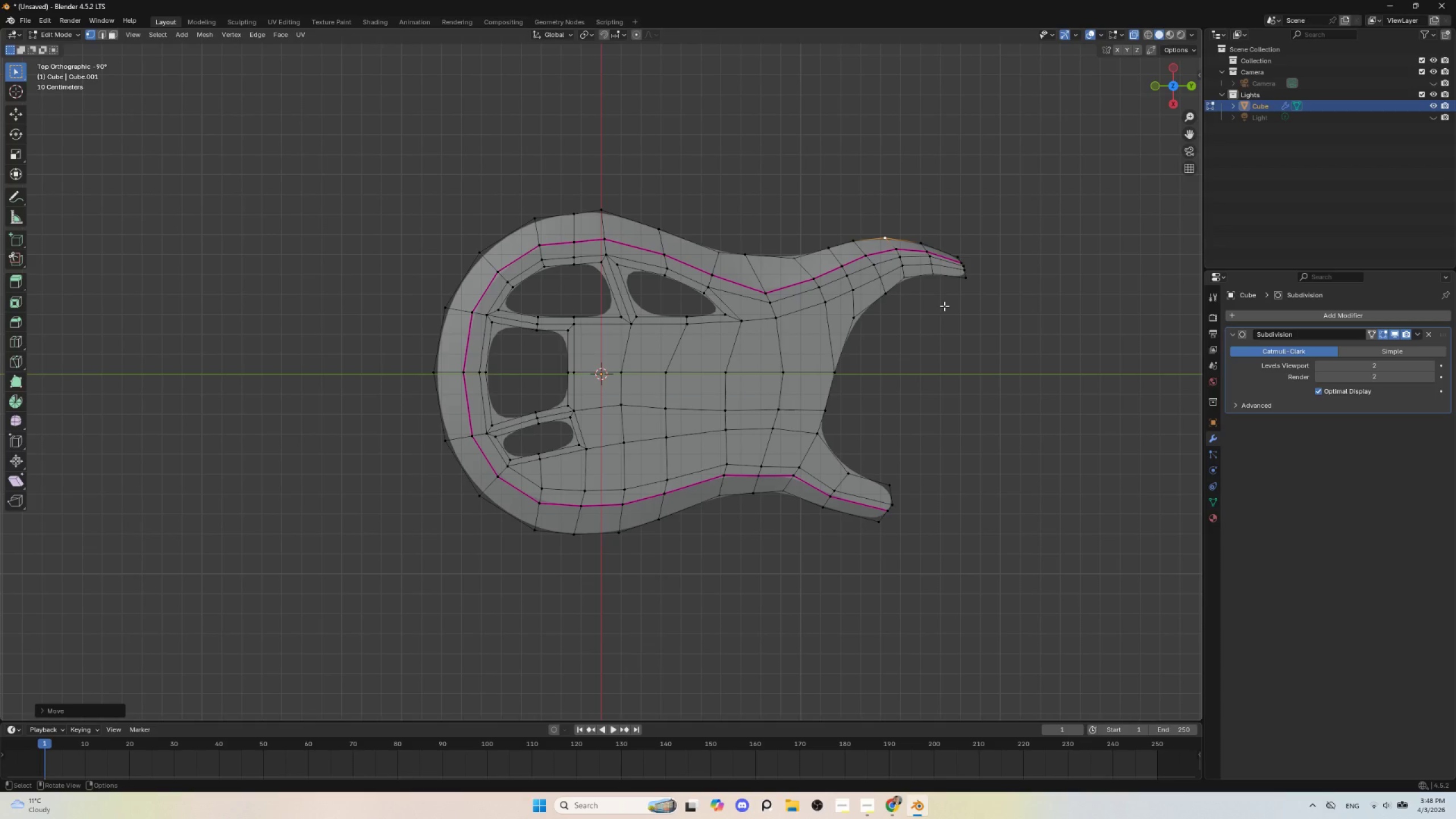 
key(Tab)
 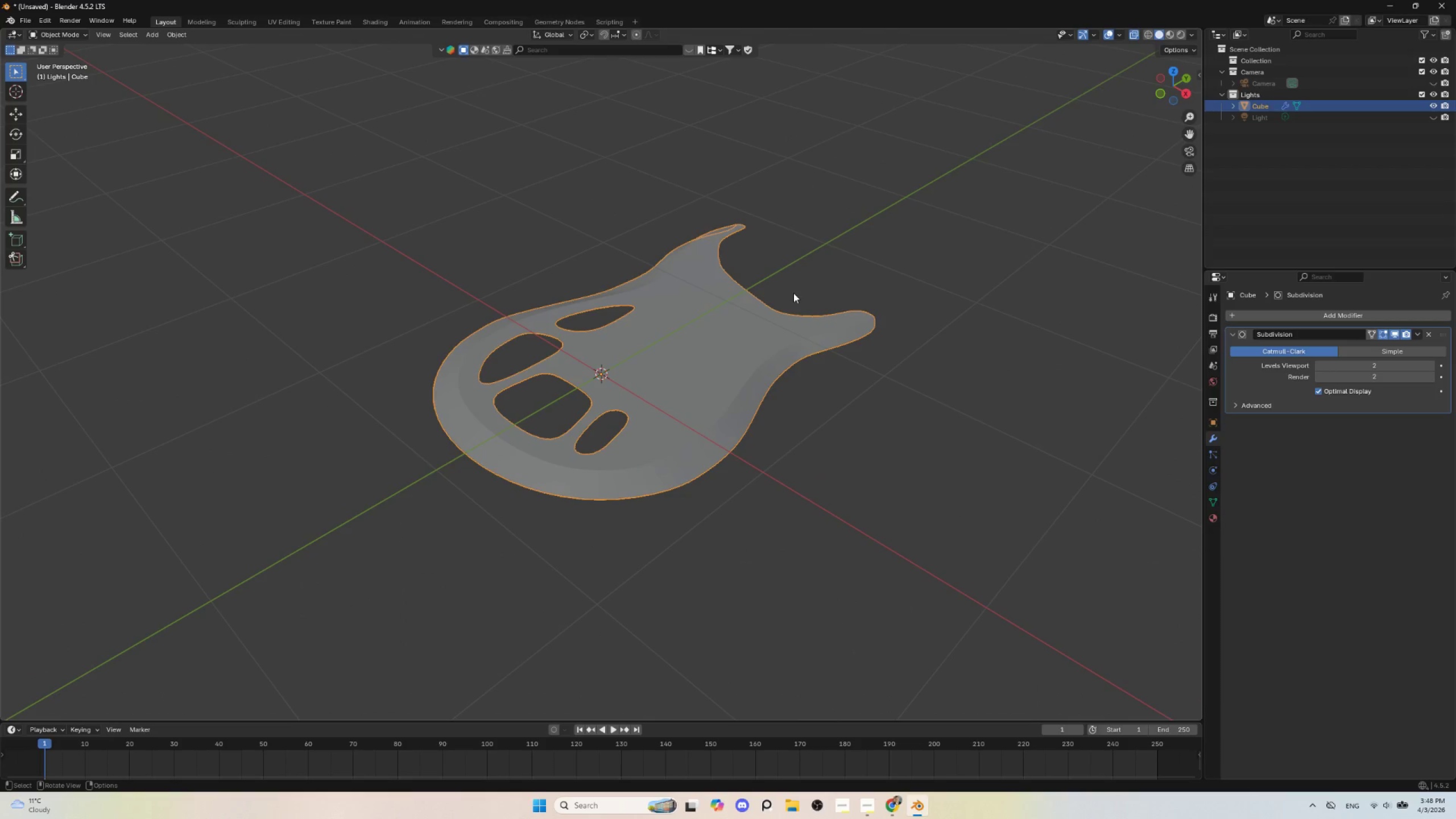 
hold_key(key=AltLeft, duration=0.48)
 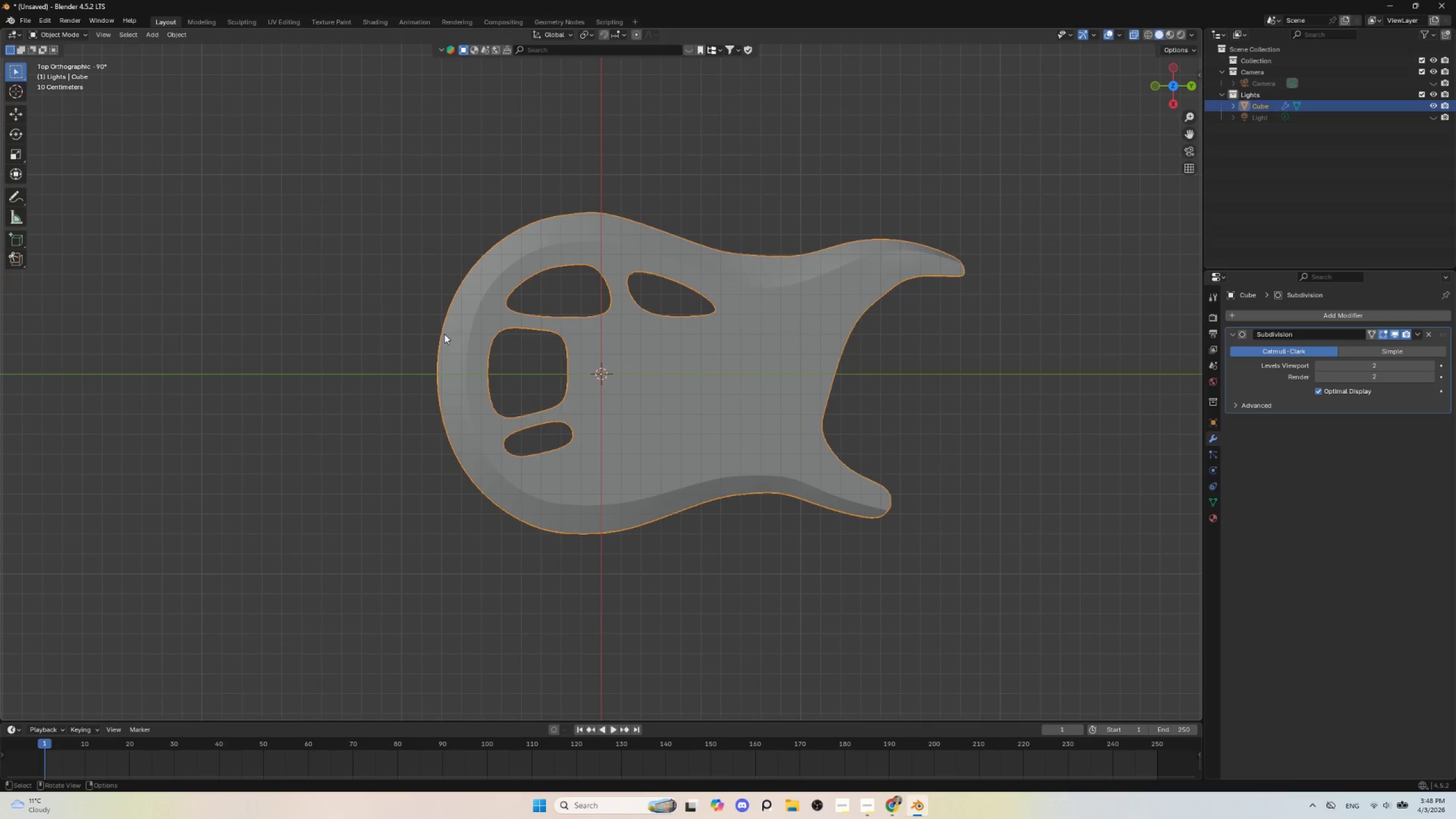 
key(Tab)
 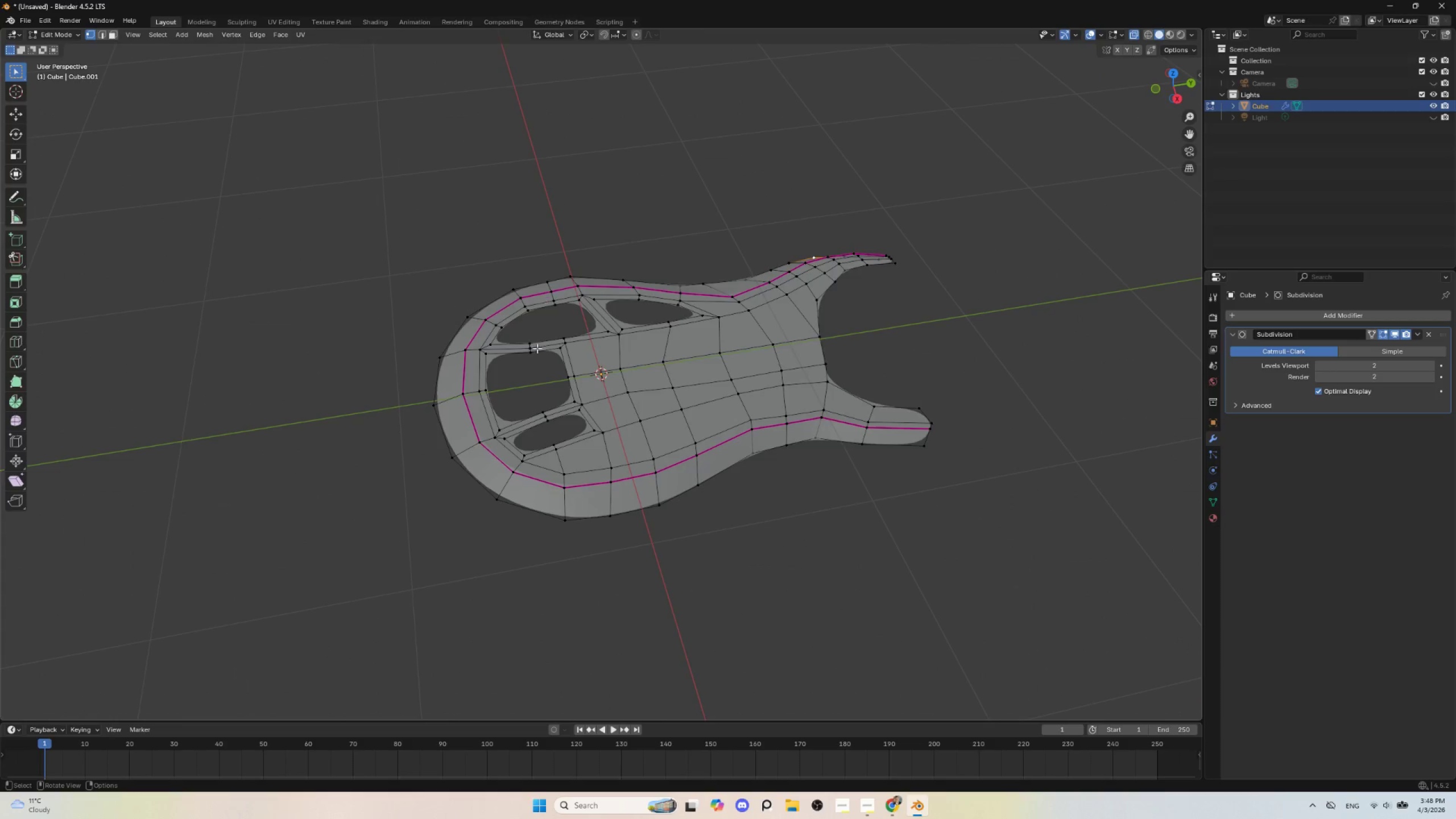 
hold_key(key=AltLeft, duration=0.77)
left_click([487, 387])
 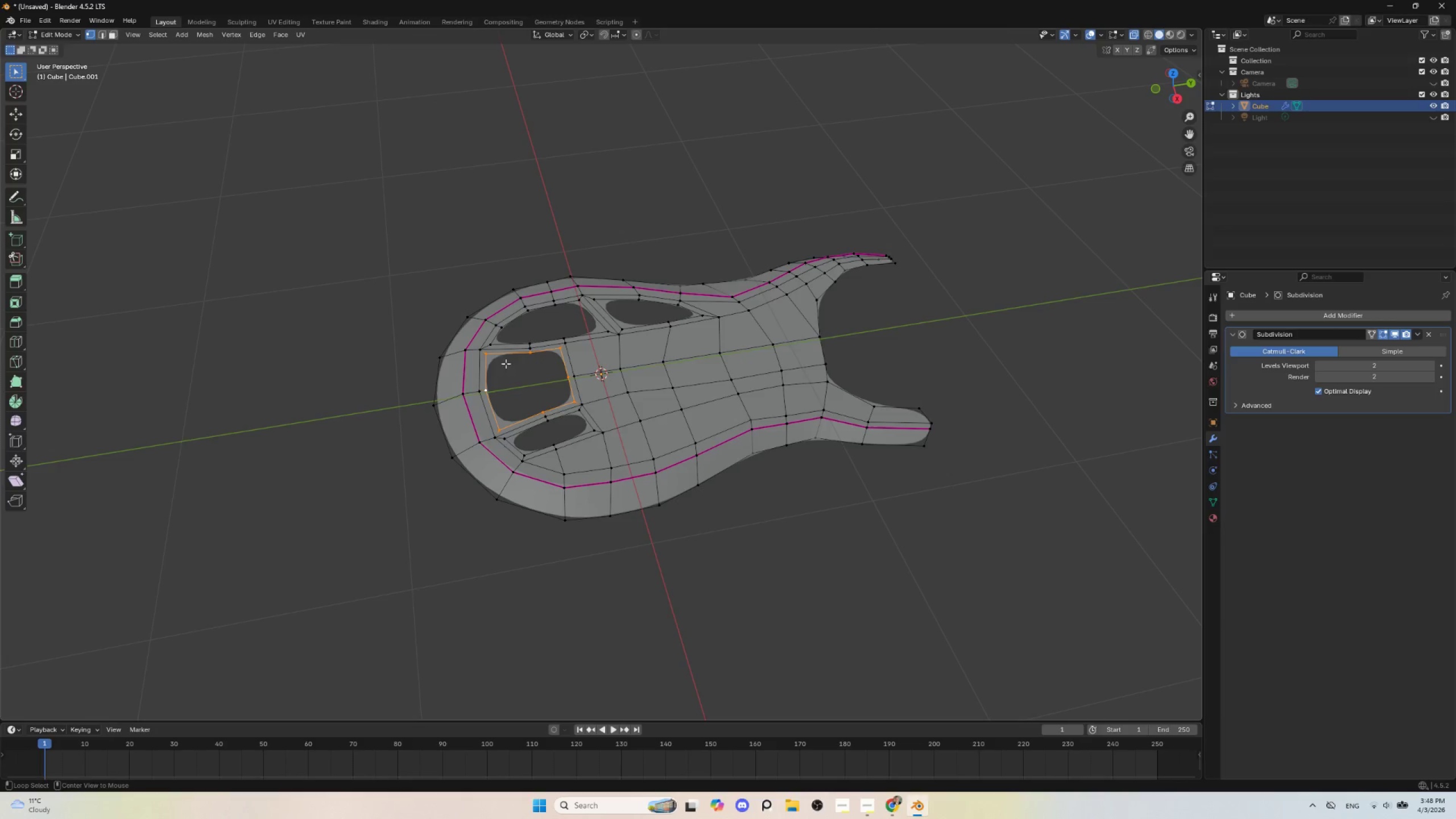 
hold_key(key=AltLeft, duration=1.23)
hold_key(key=ShiftLeft, duration=0.77)
left_click([519, 317])
 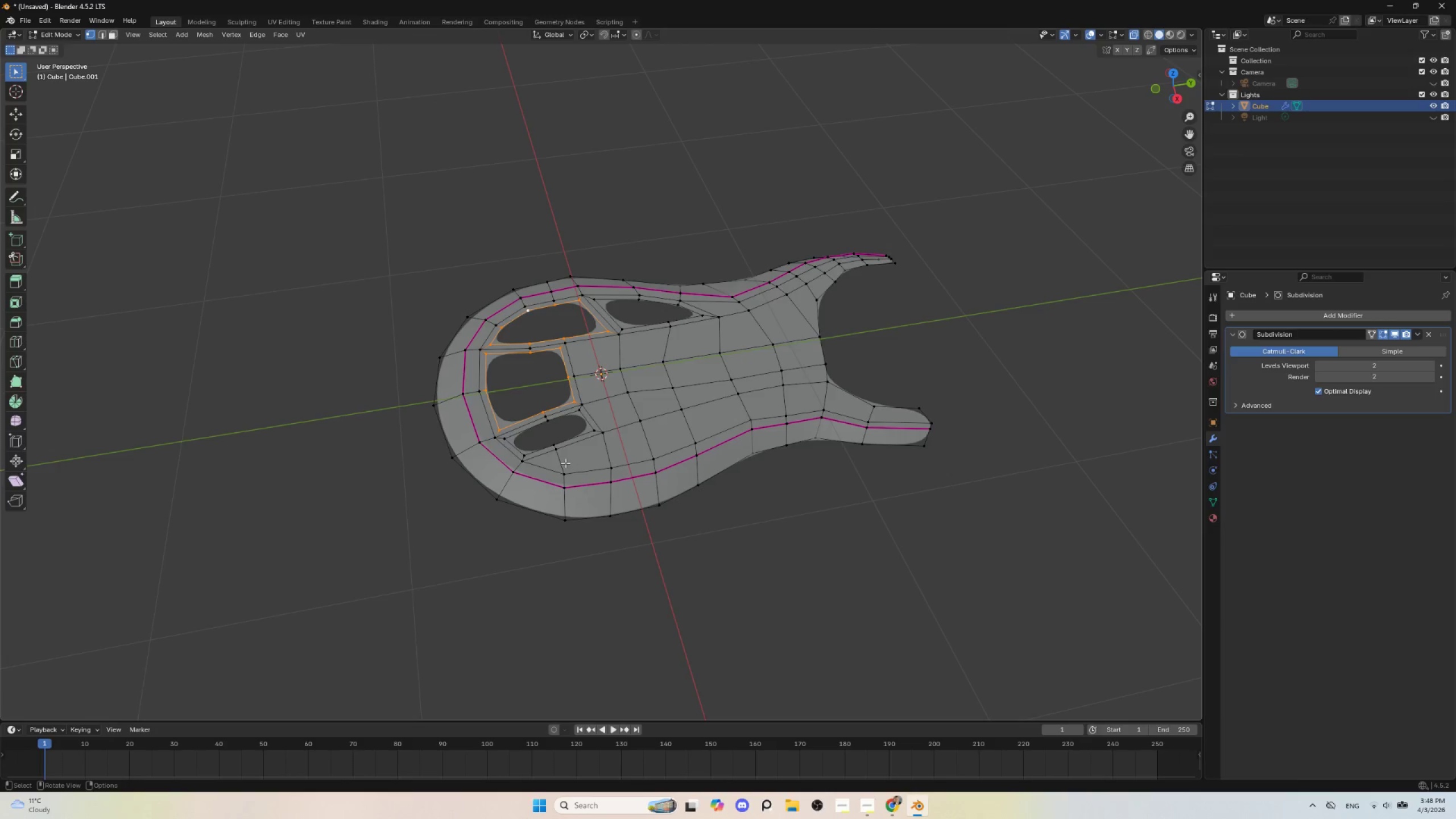 
hold_key(key=ShiftLeft, duration=0.86)
hold_key(key=AltLeft, duration=0.81)
left_click([540, 426])
 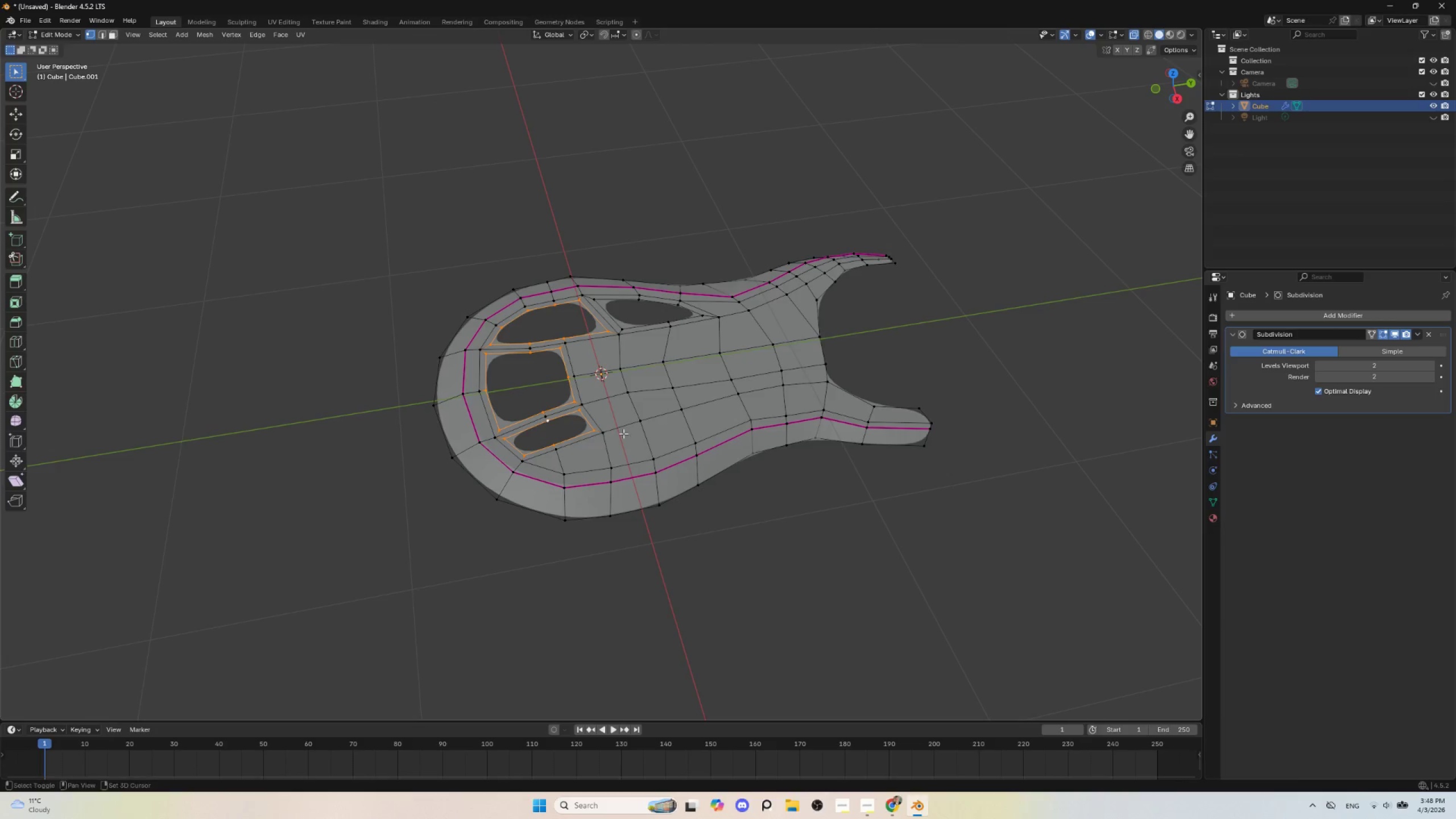 
hold_key(key=AltLeft, duration=1.75)
 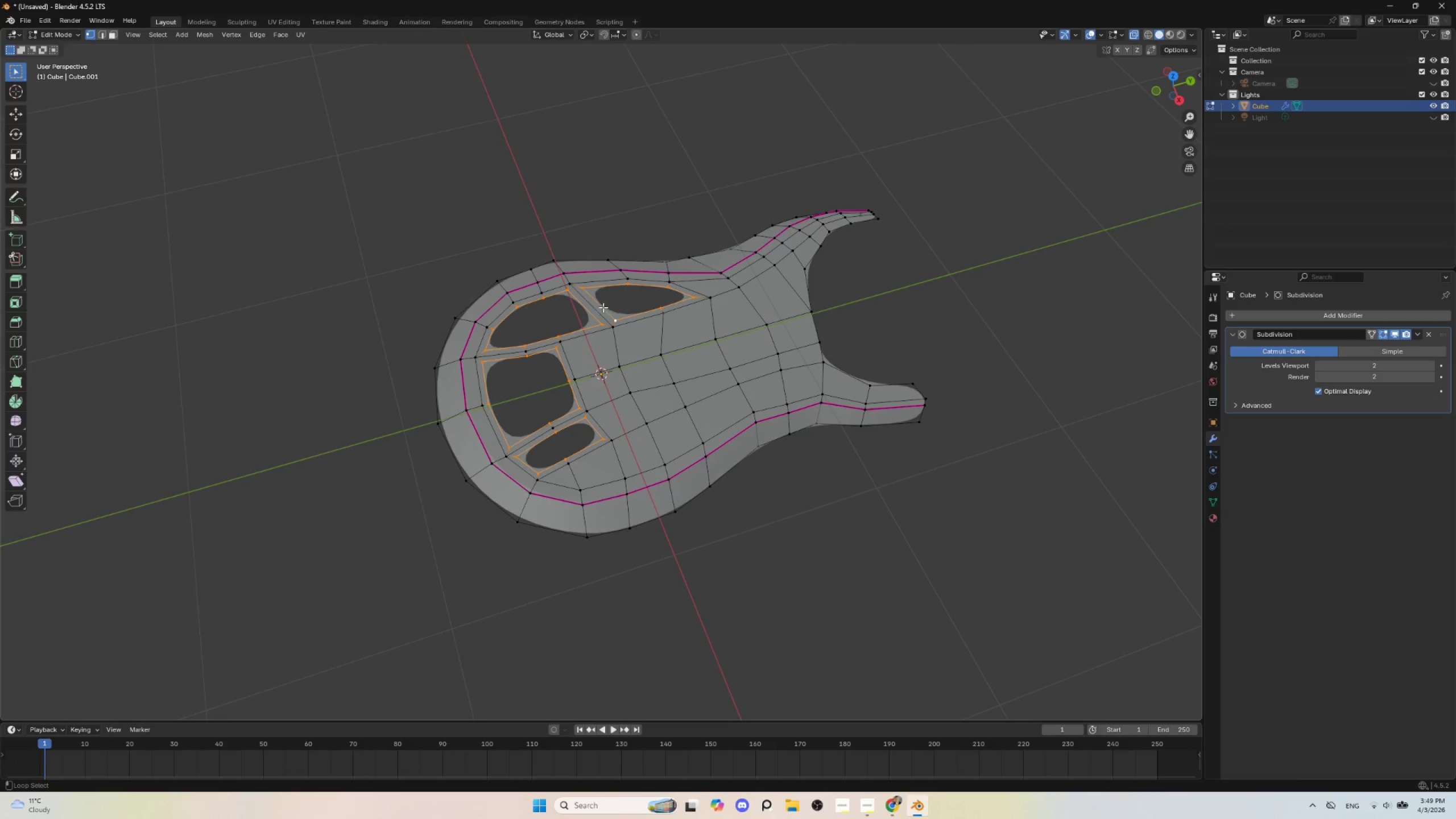 
hold_key(key=AltLeft, duration=0.78)
hold_key(key=ShiftLeft, duration=0.78)
left_click([601, 305])
 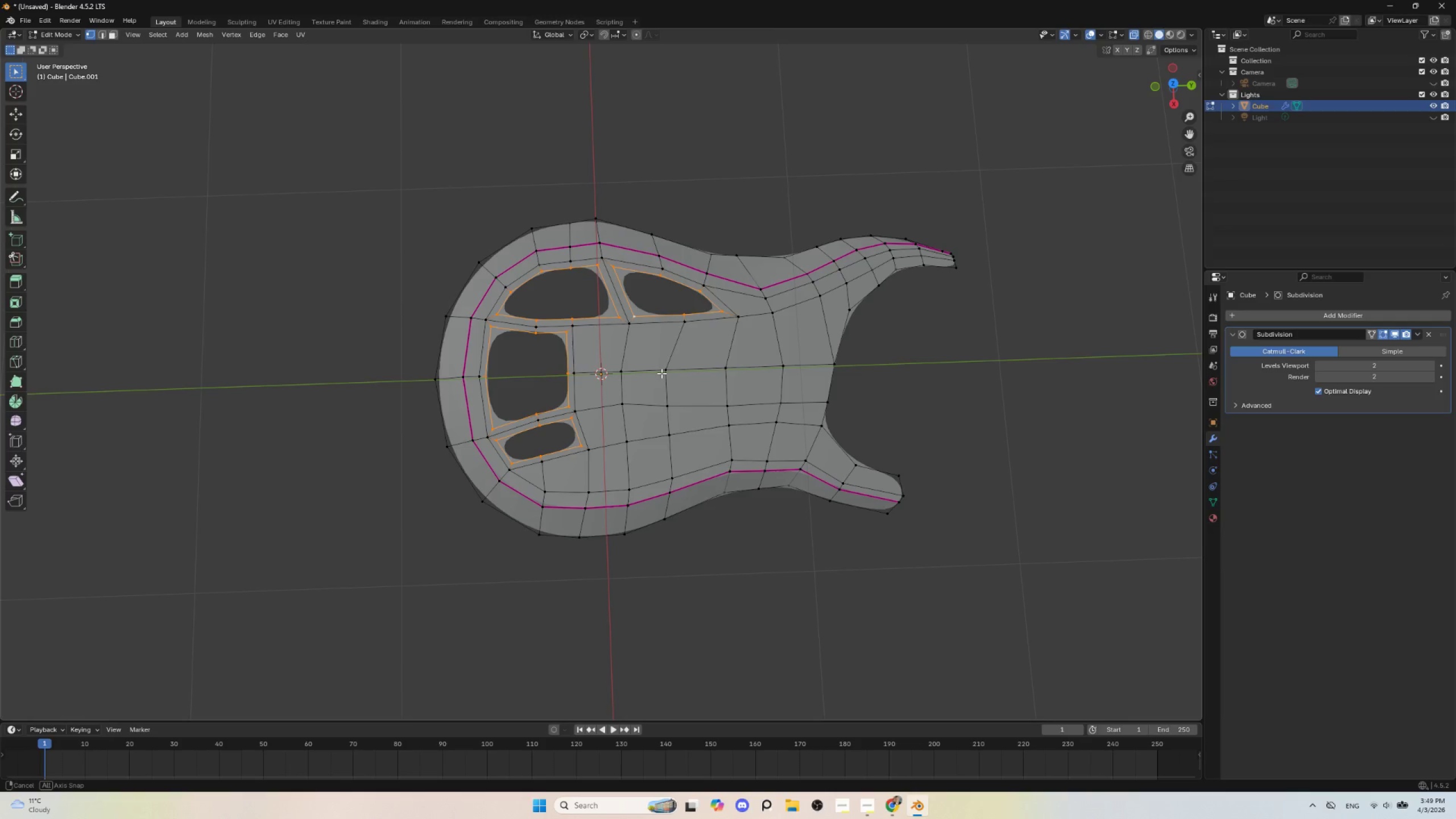 
wait(6.33)
 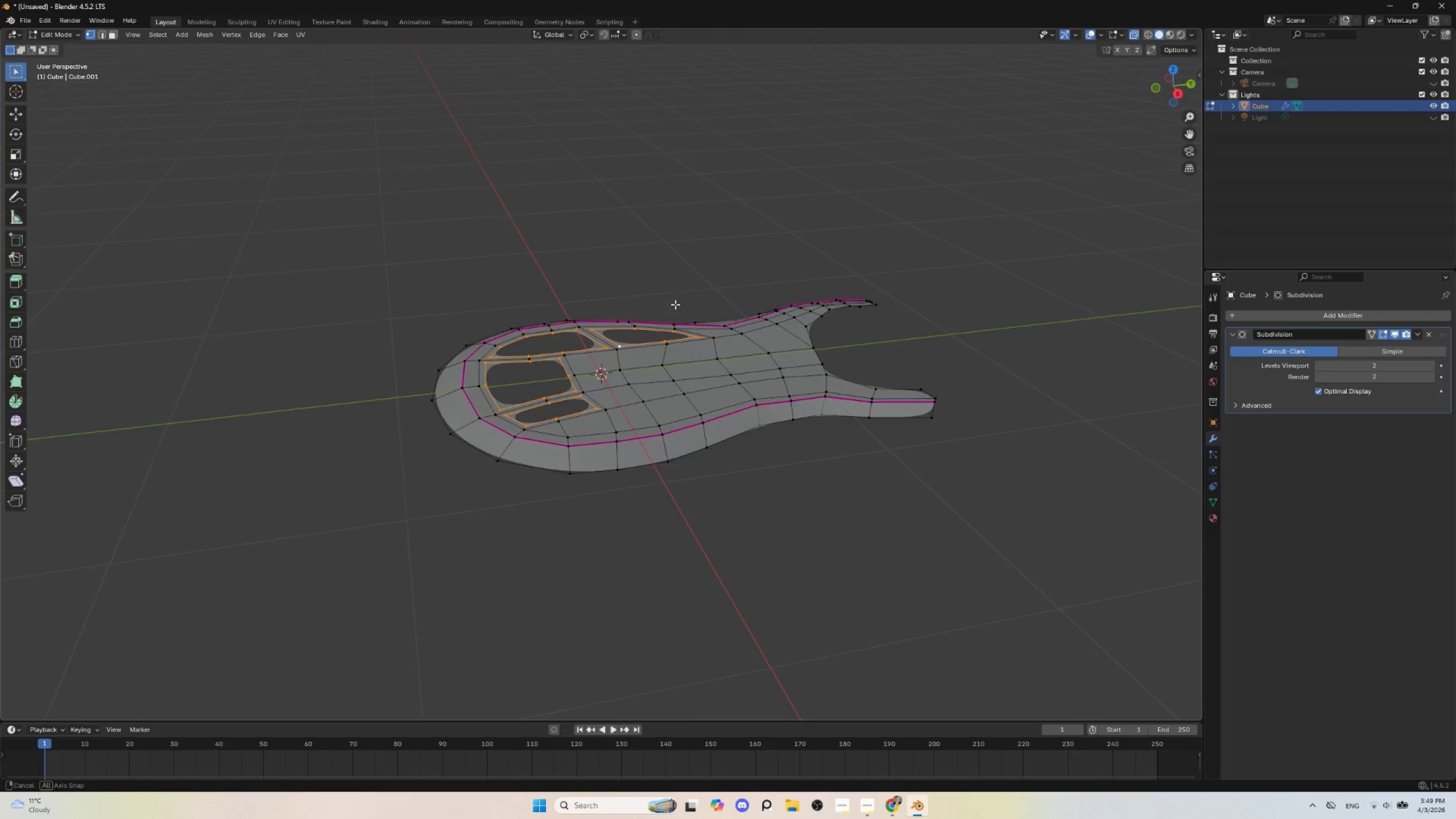 
type(gz)
 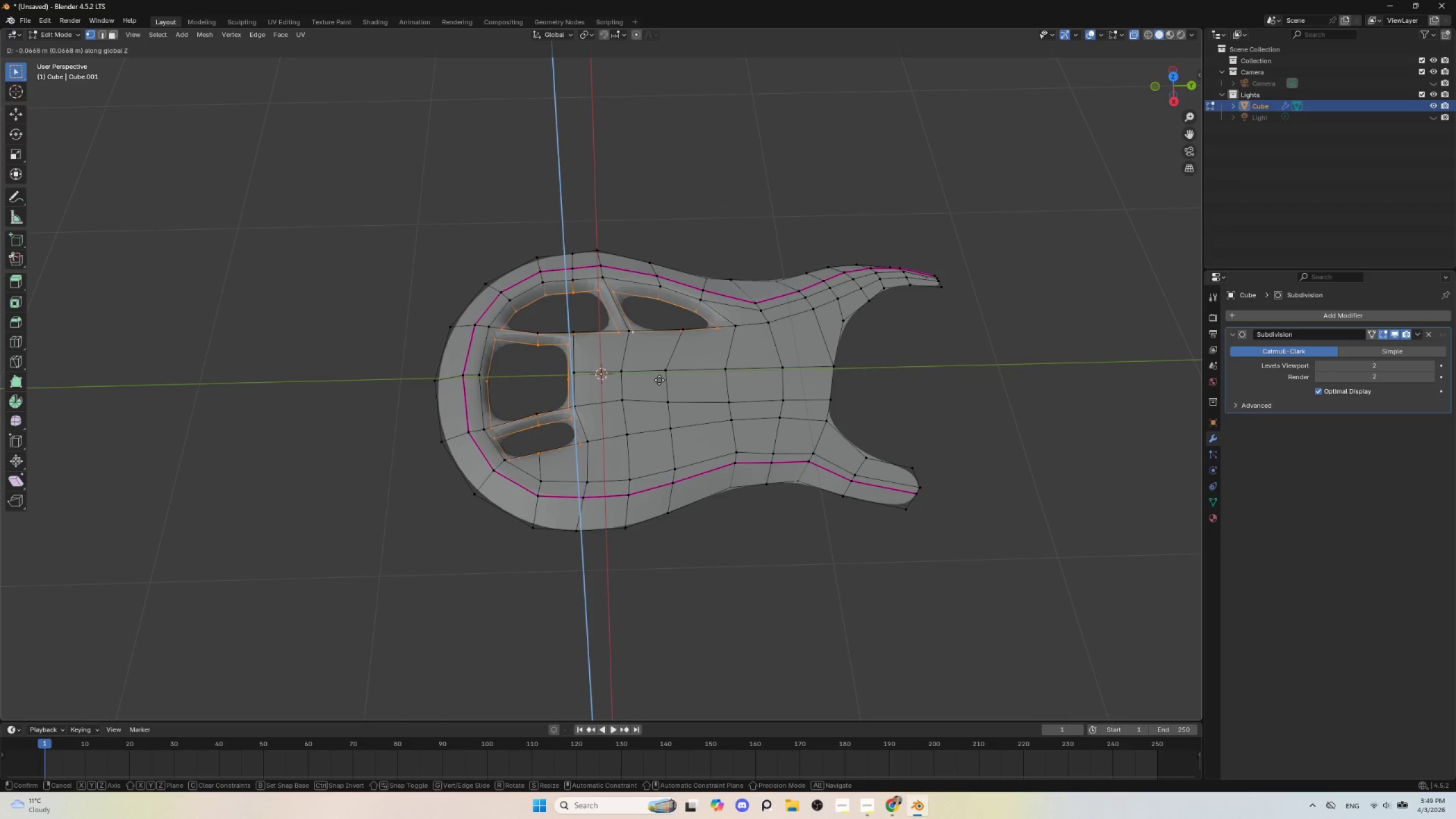 
wait(6.31)
 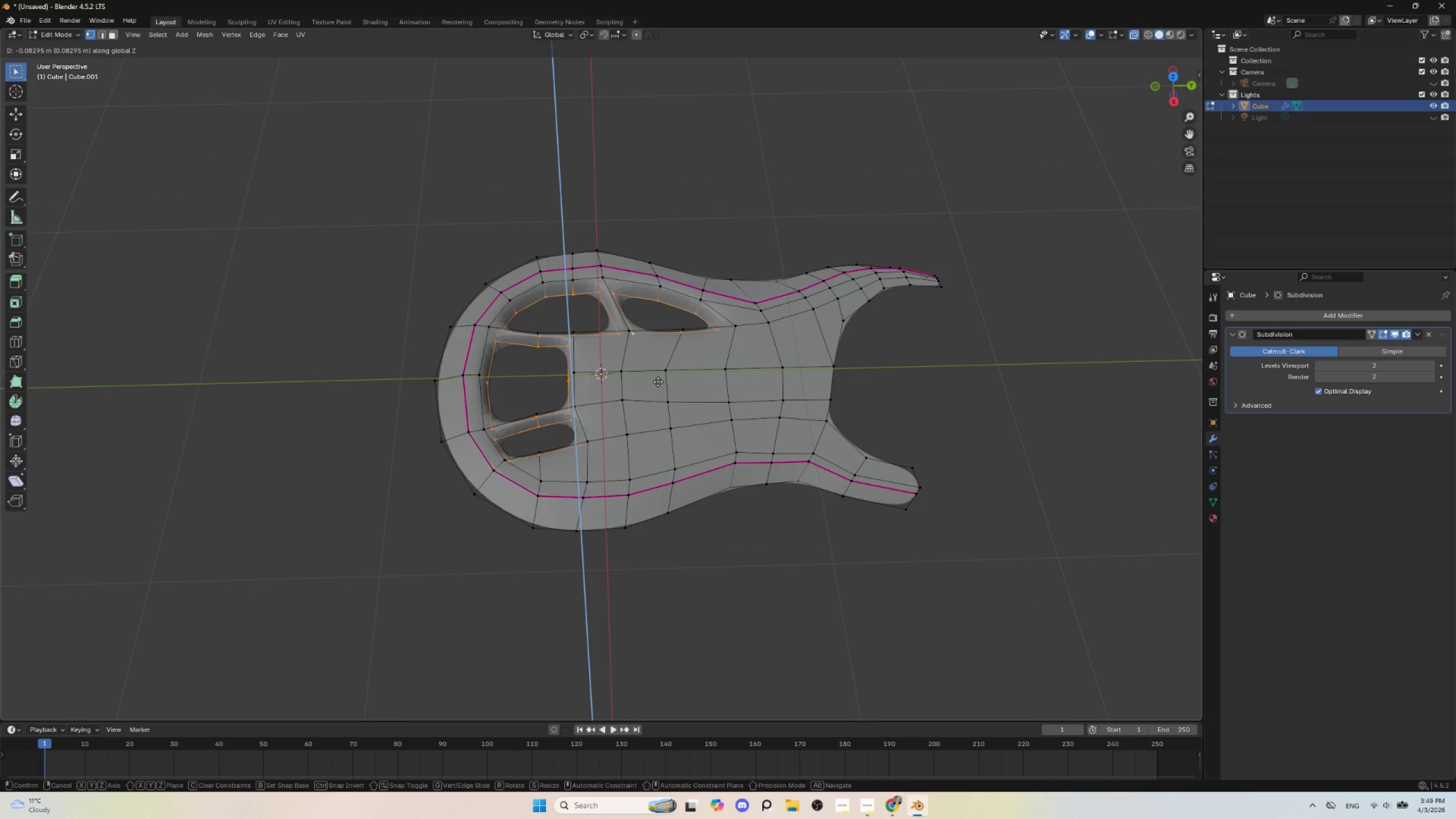 
left_click([659, 380])
 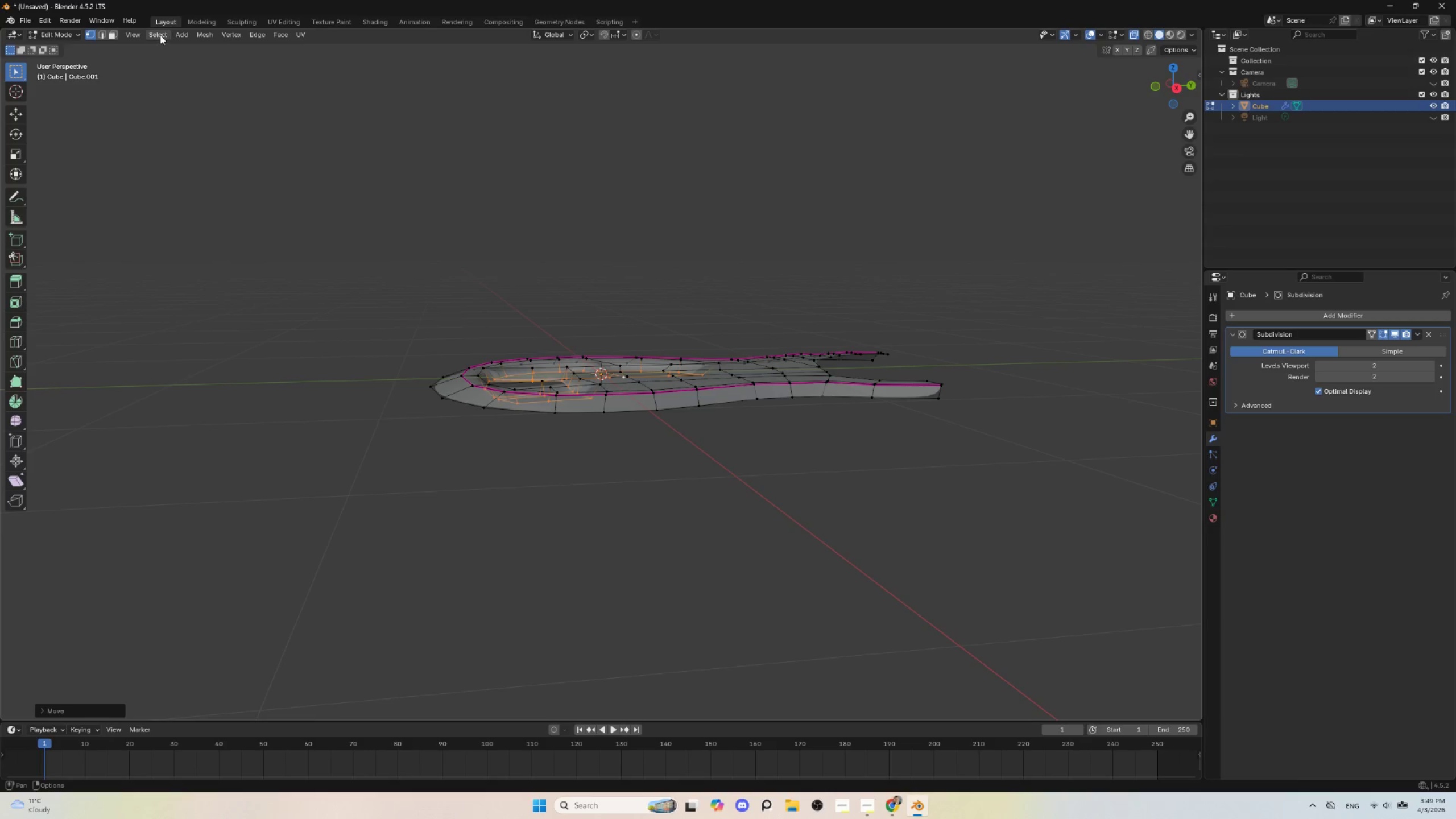 
wait(5.23)
 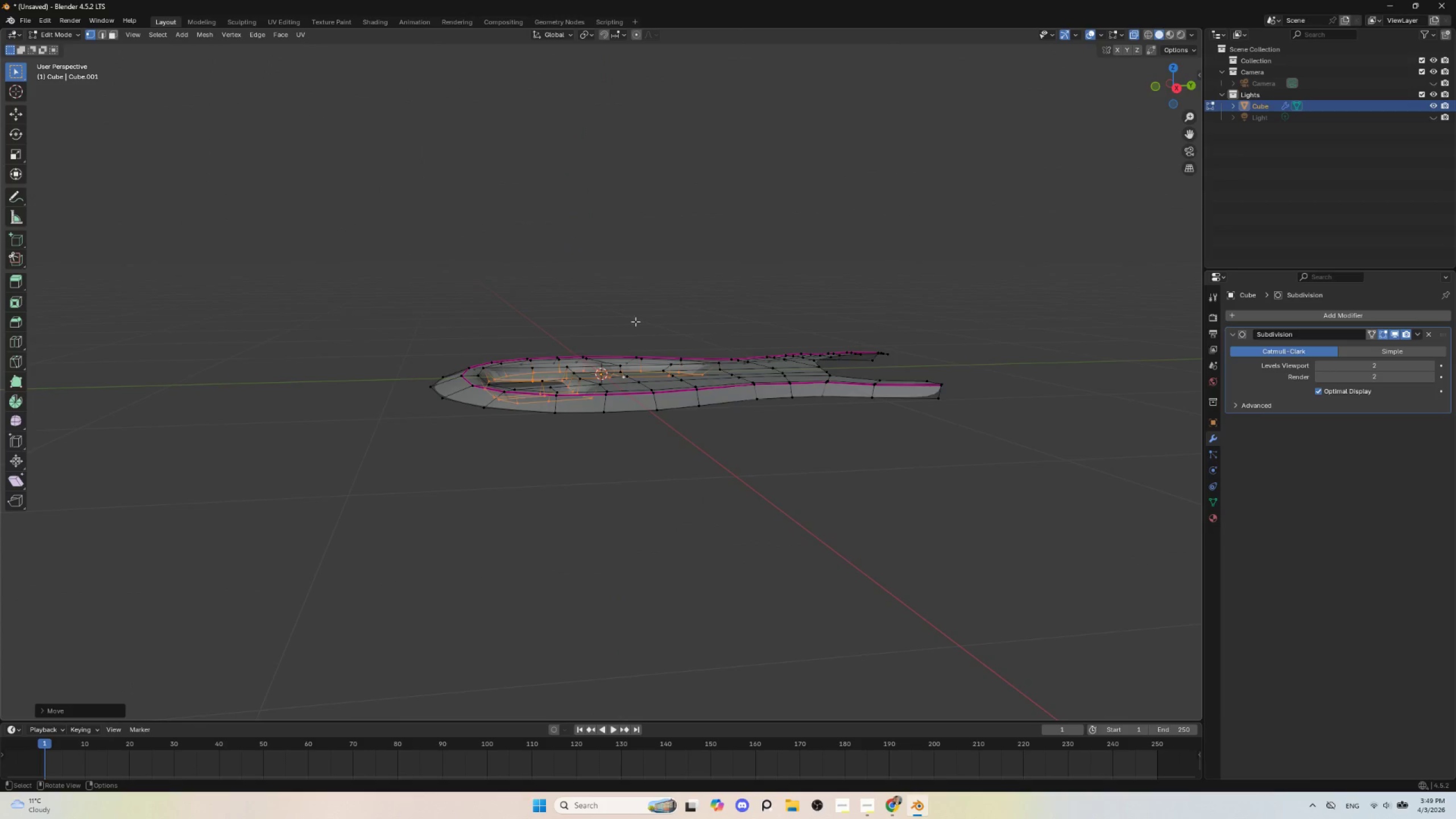 
left_click([101, 34])
 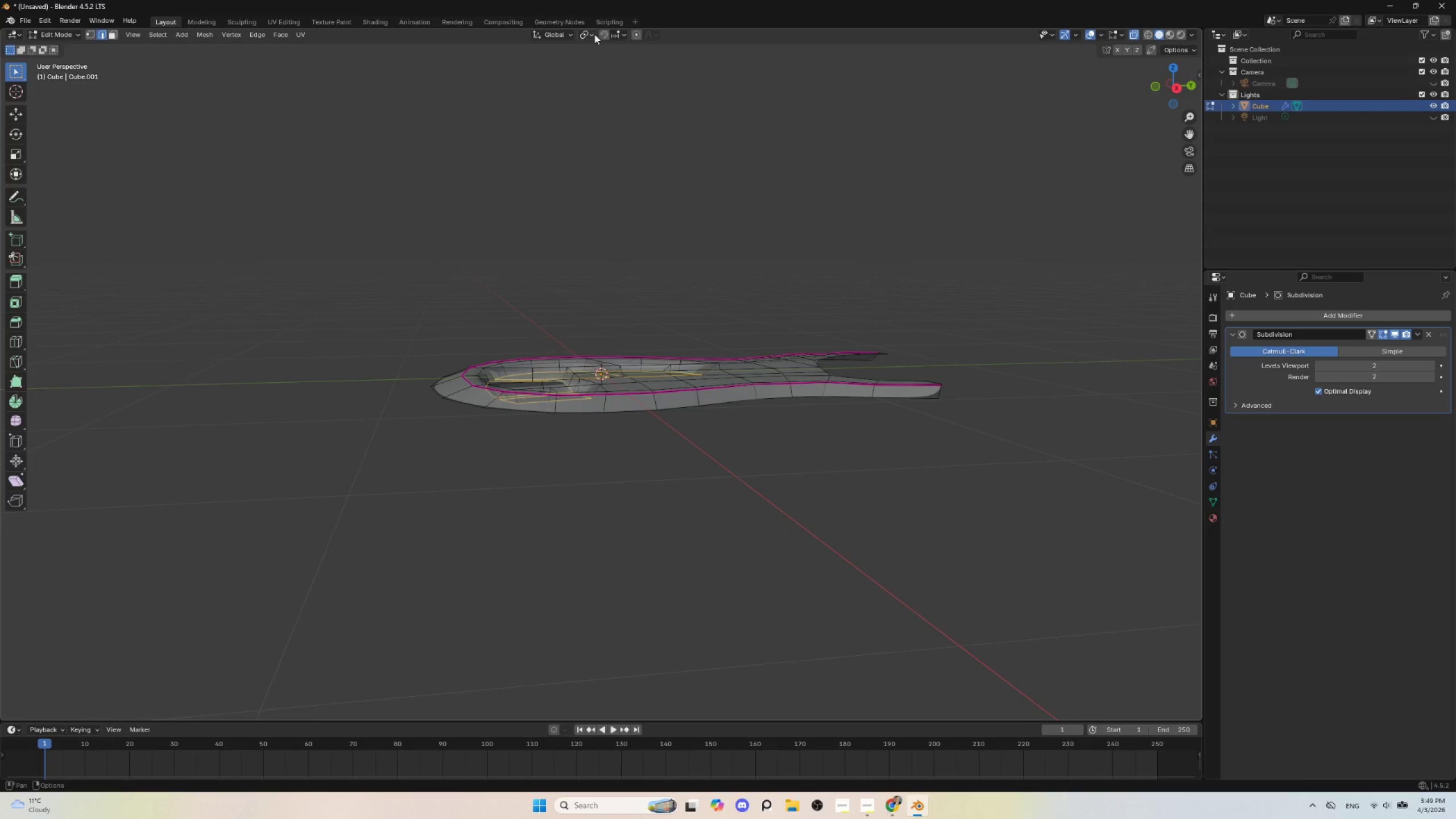 
left_click([594, 34])
 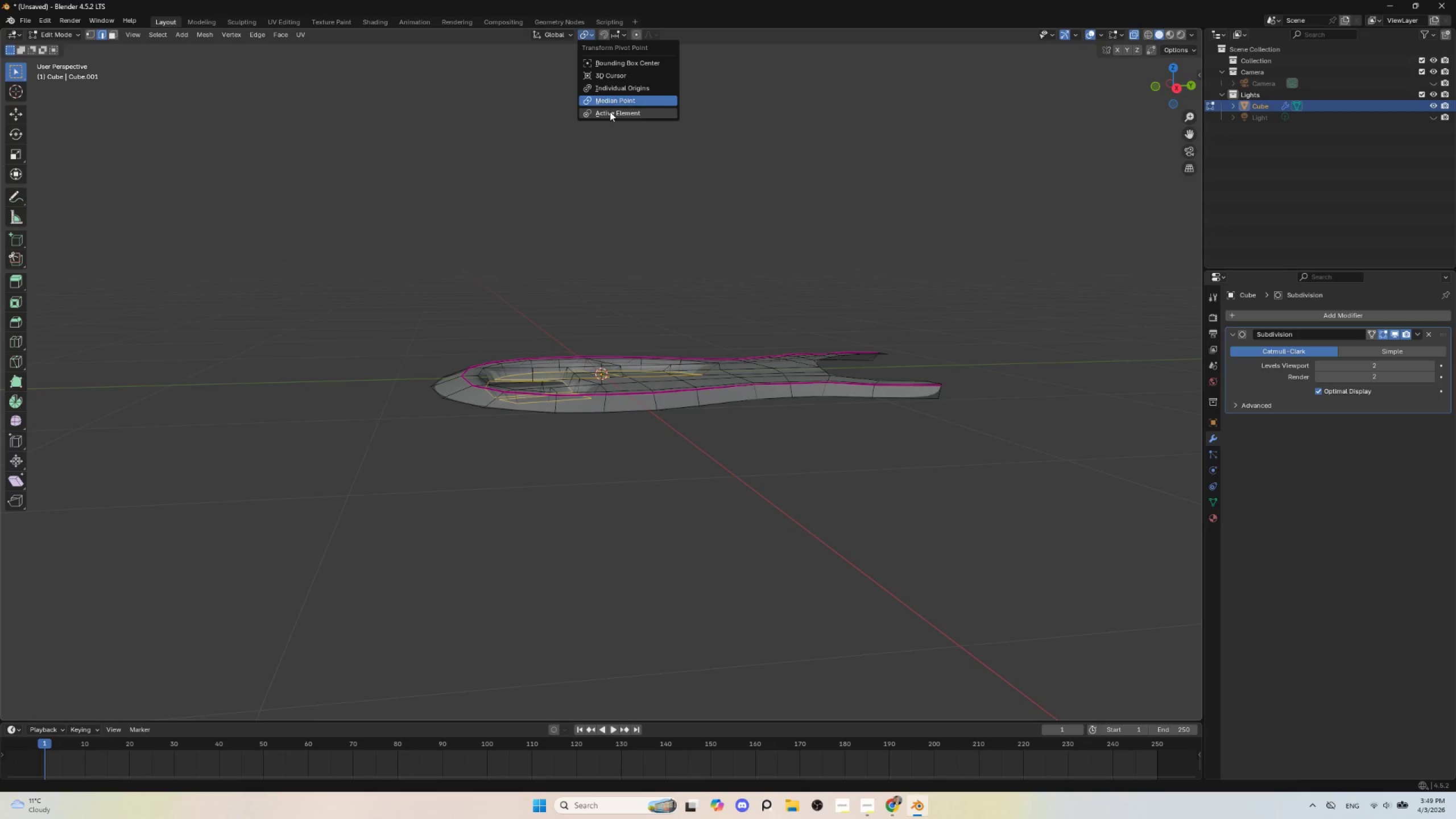 
left_click([610, 111])
 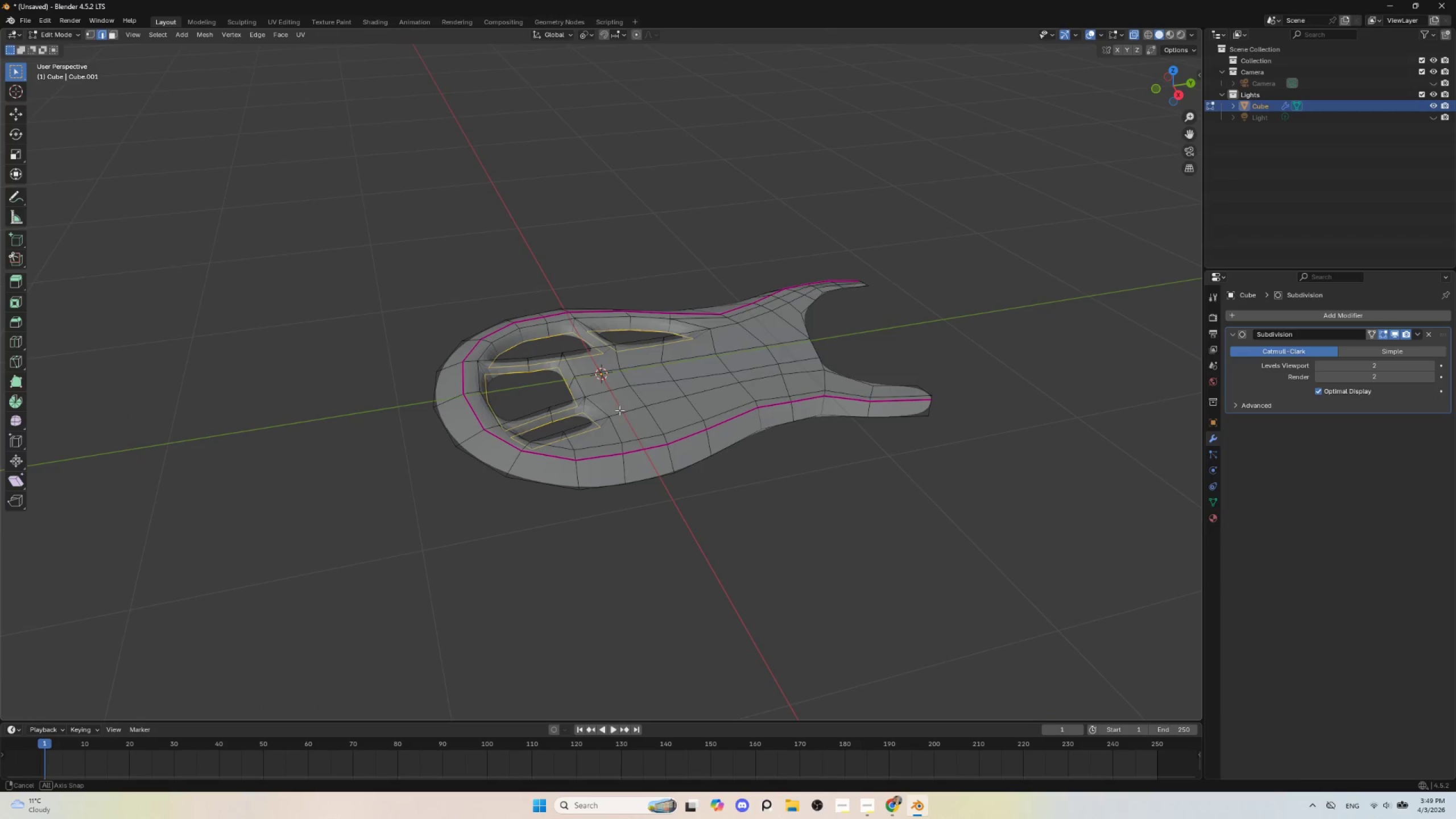 
hold_key(key=ShiftLeft, duration=0.89)
hold_key(key=AltLeft, duration=0.86)
left_click([519, 475])
 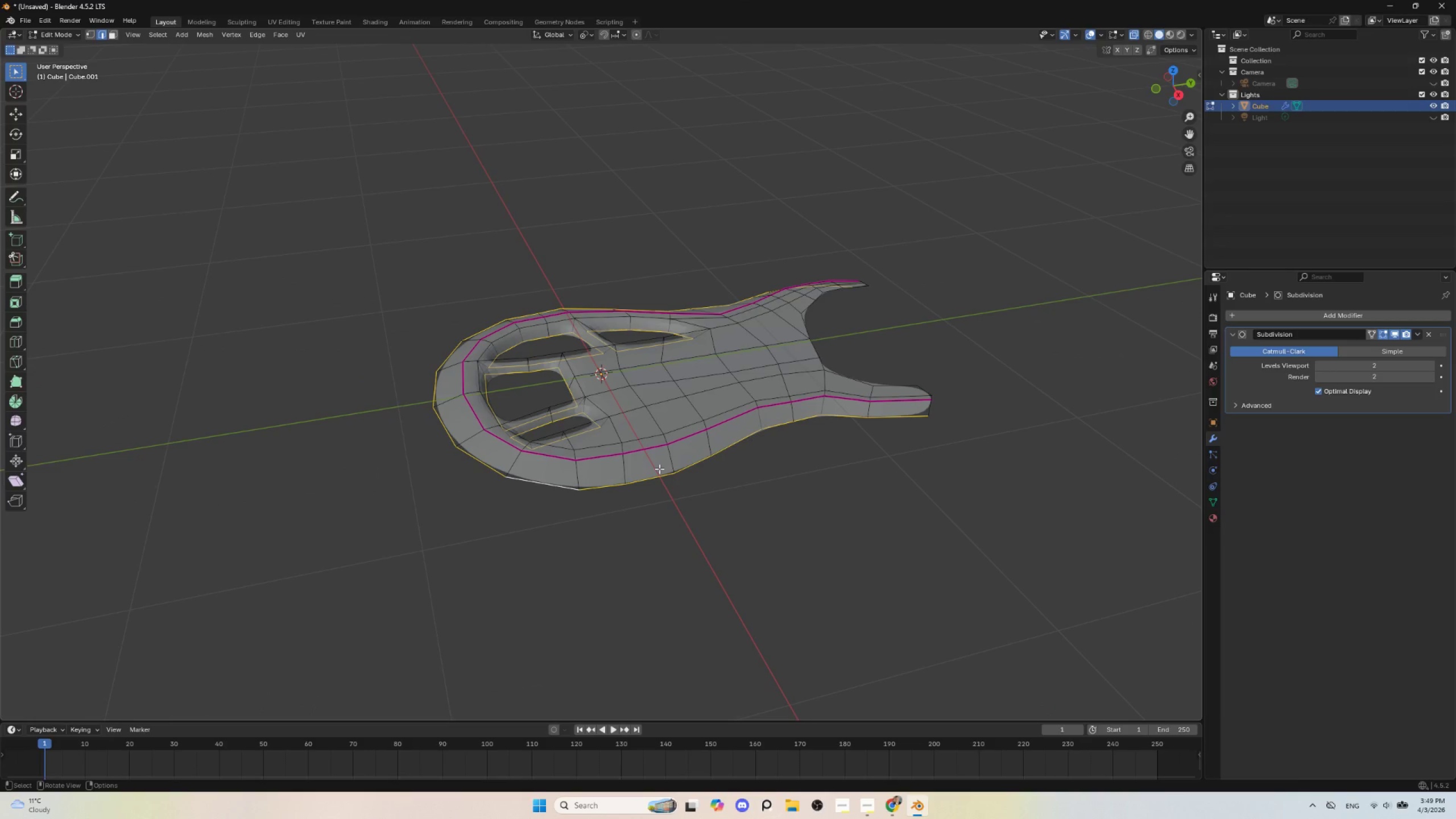 
type(sz0)
 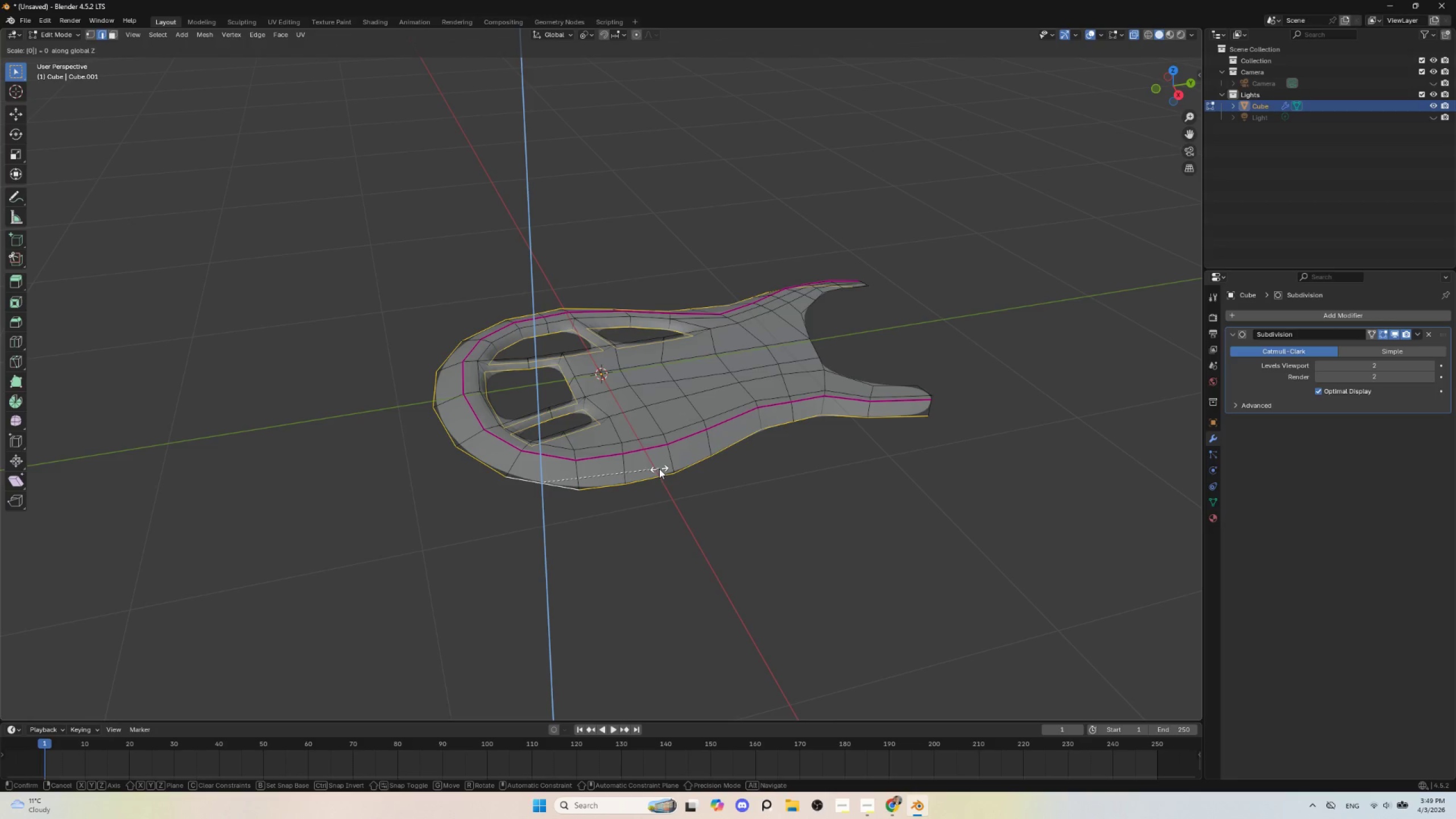 
left_click([659, 469])
 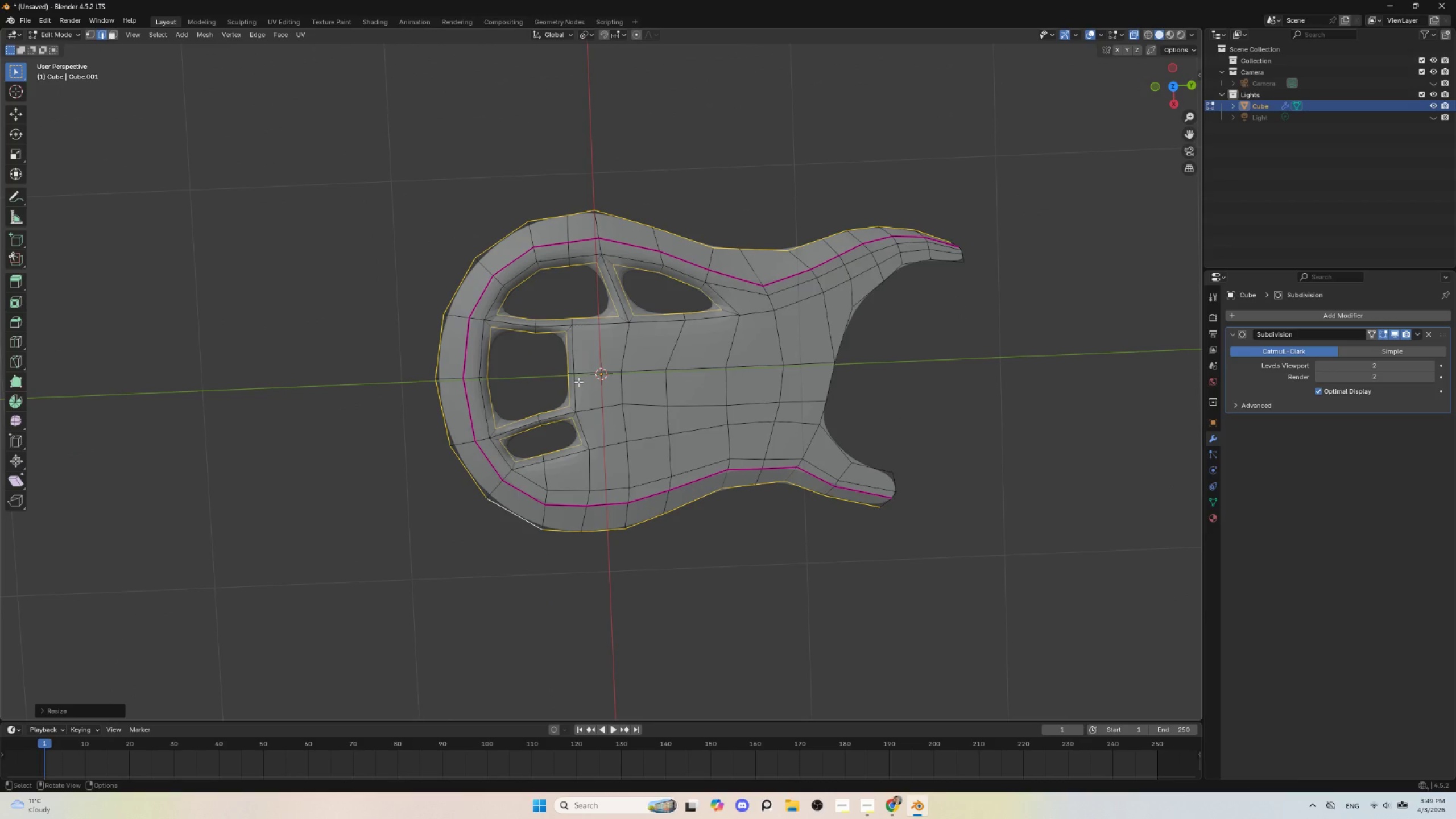 
wait(5.12)
 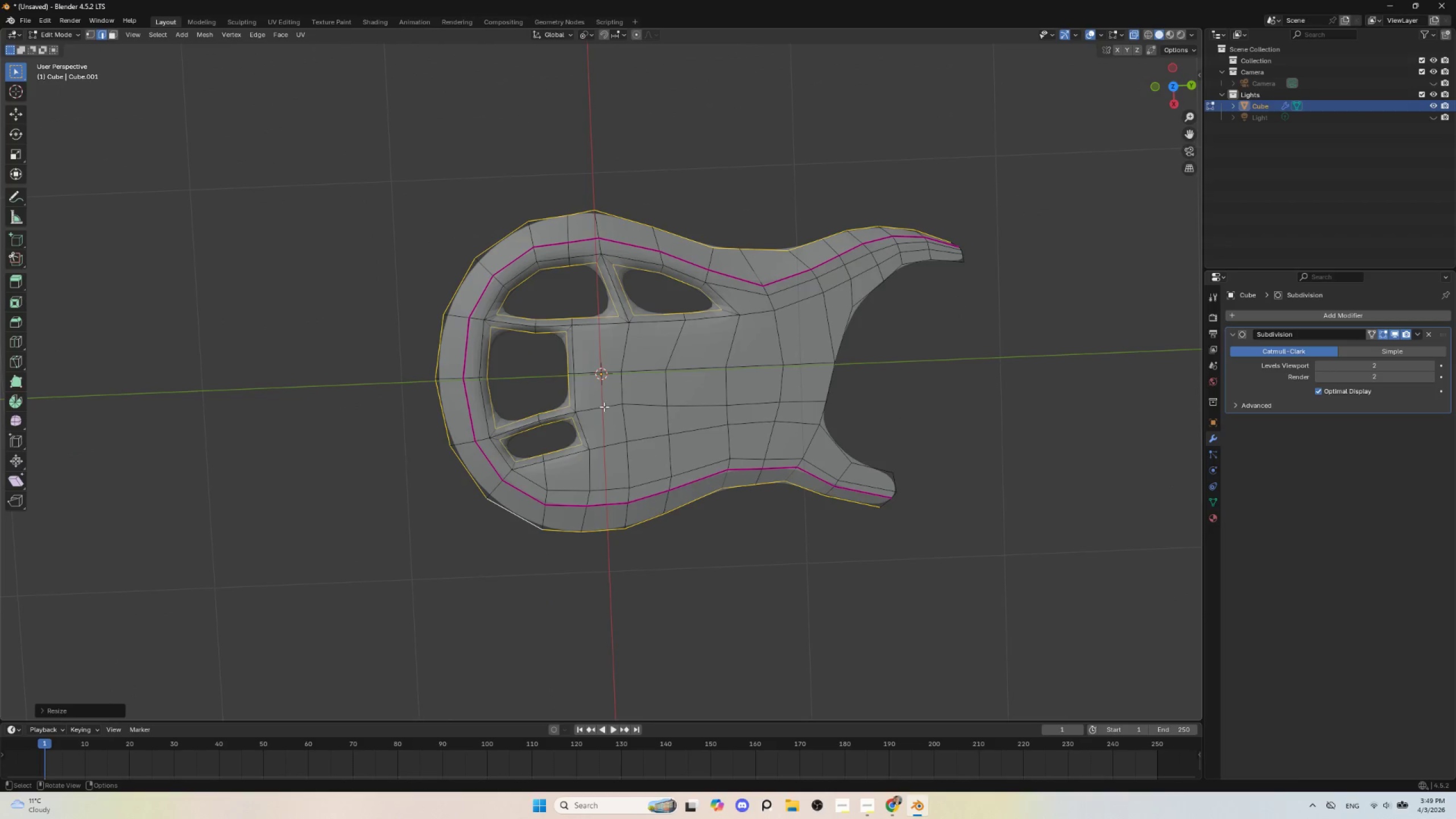 
hold_key(key=AltLeft, duration=14.77)
left_click([482, 332])
 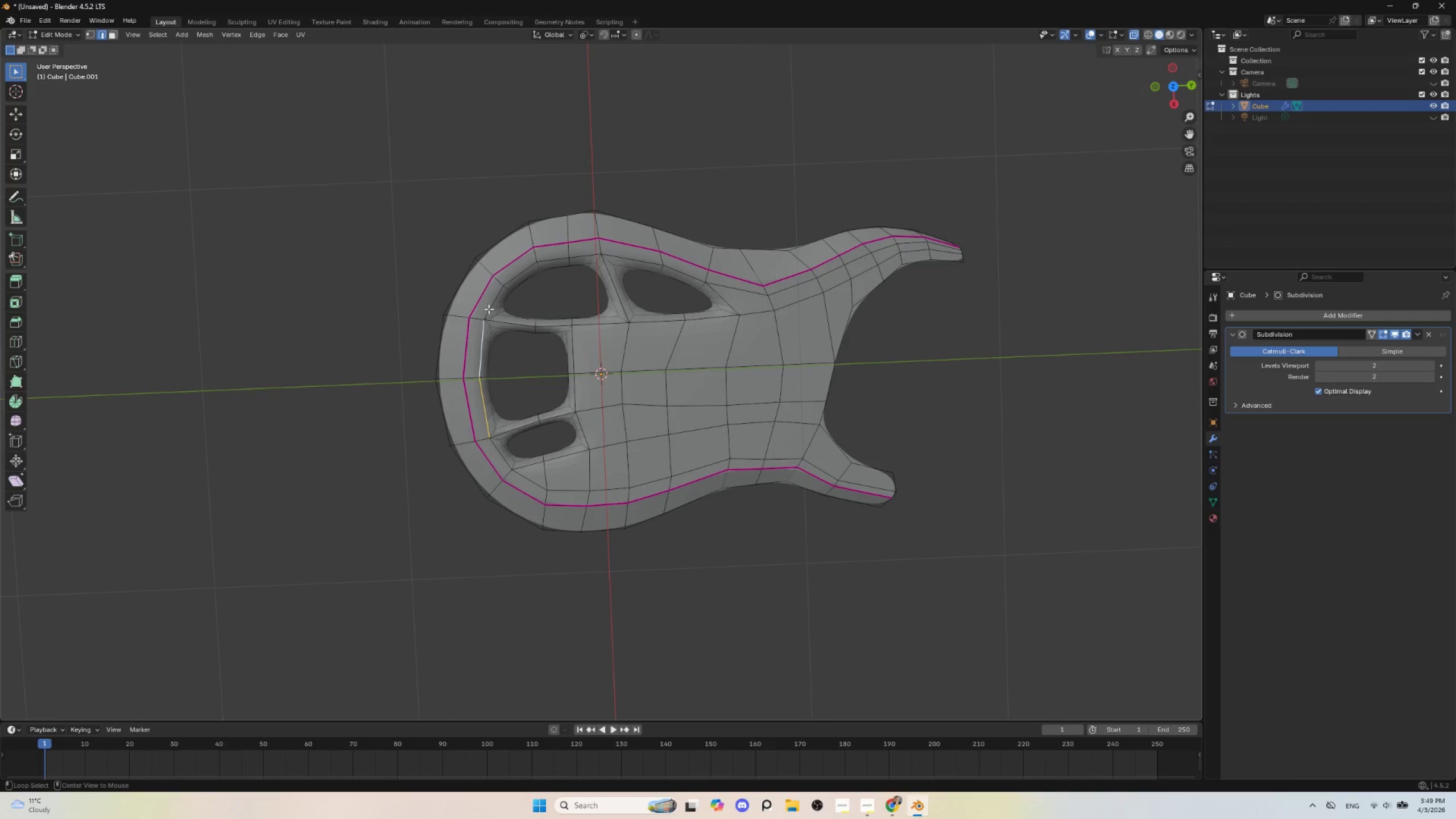 
hold_key(key=ShiftLeft, duration=1.55)
left_click([491, 300])
 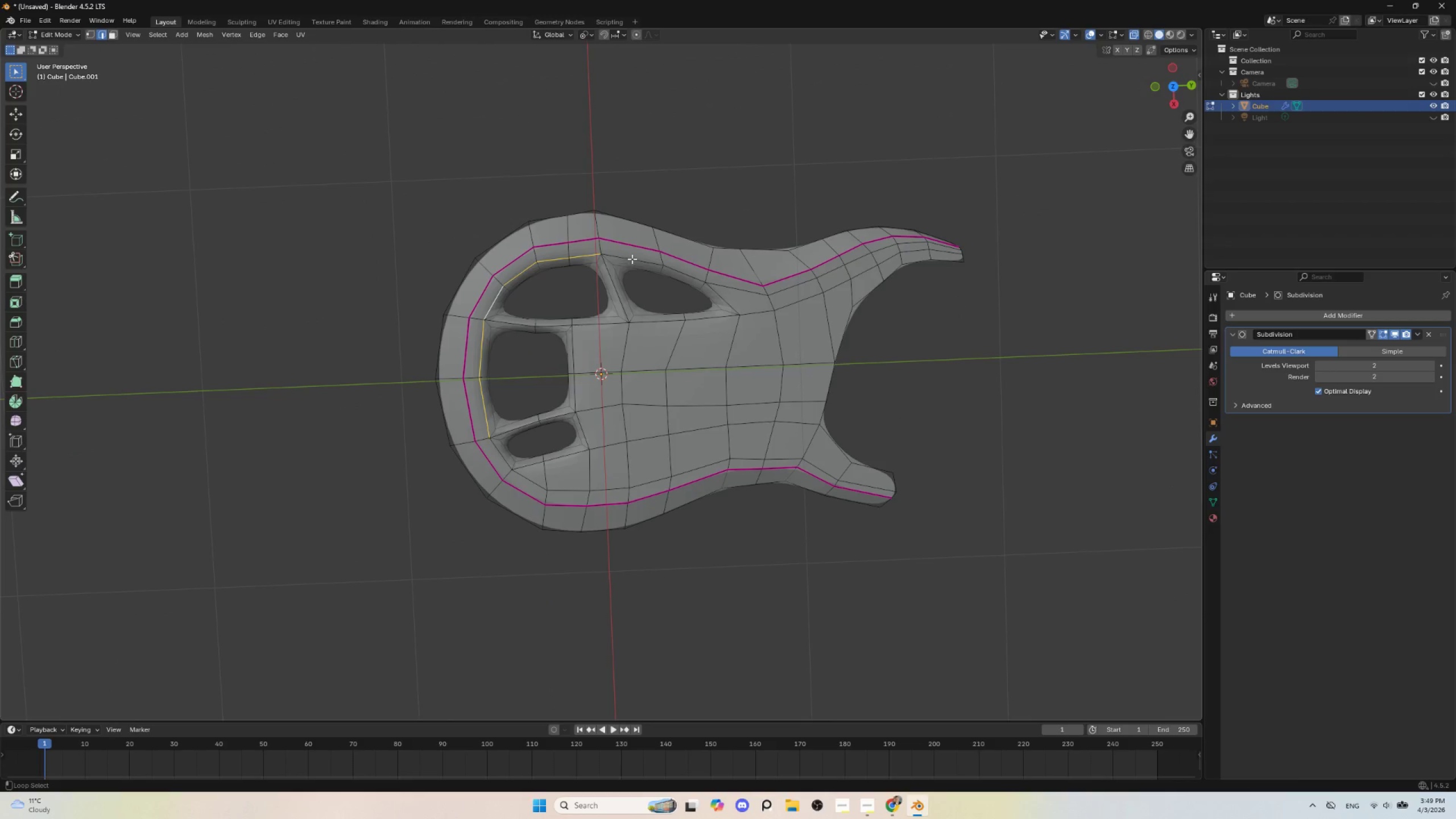 
left_click([632, 259])
 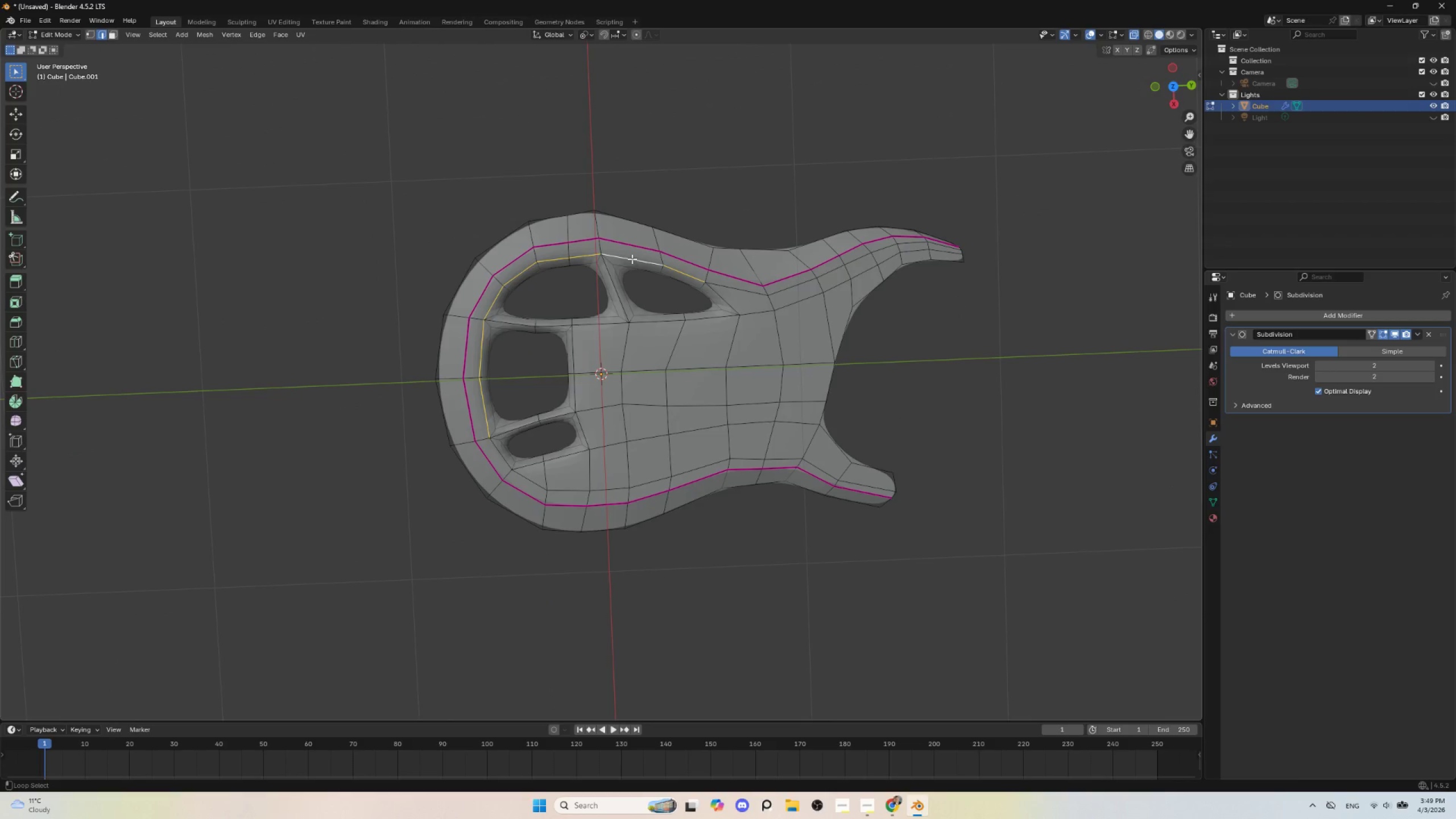 
hold_key(key=ShiftLeft, duration=1.5)
 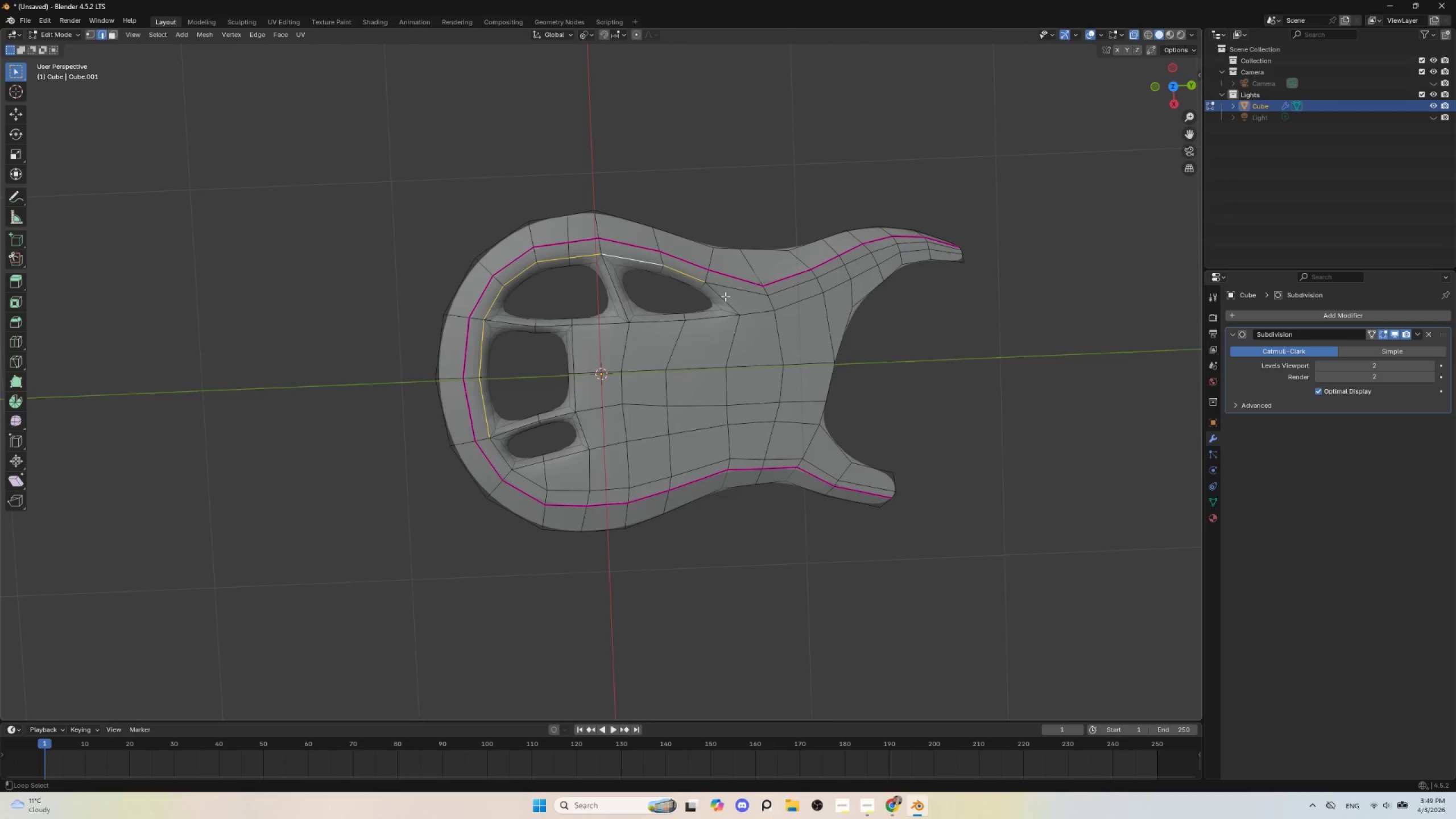 
hold_key(key=ShiftLeft, duration=1.52)
left_click([725, 296])
 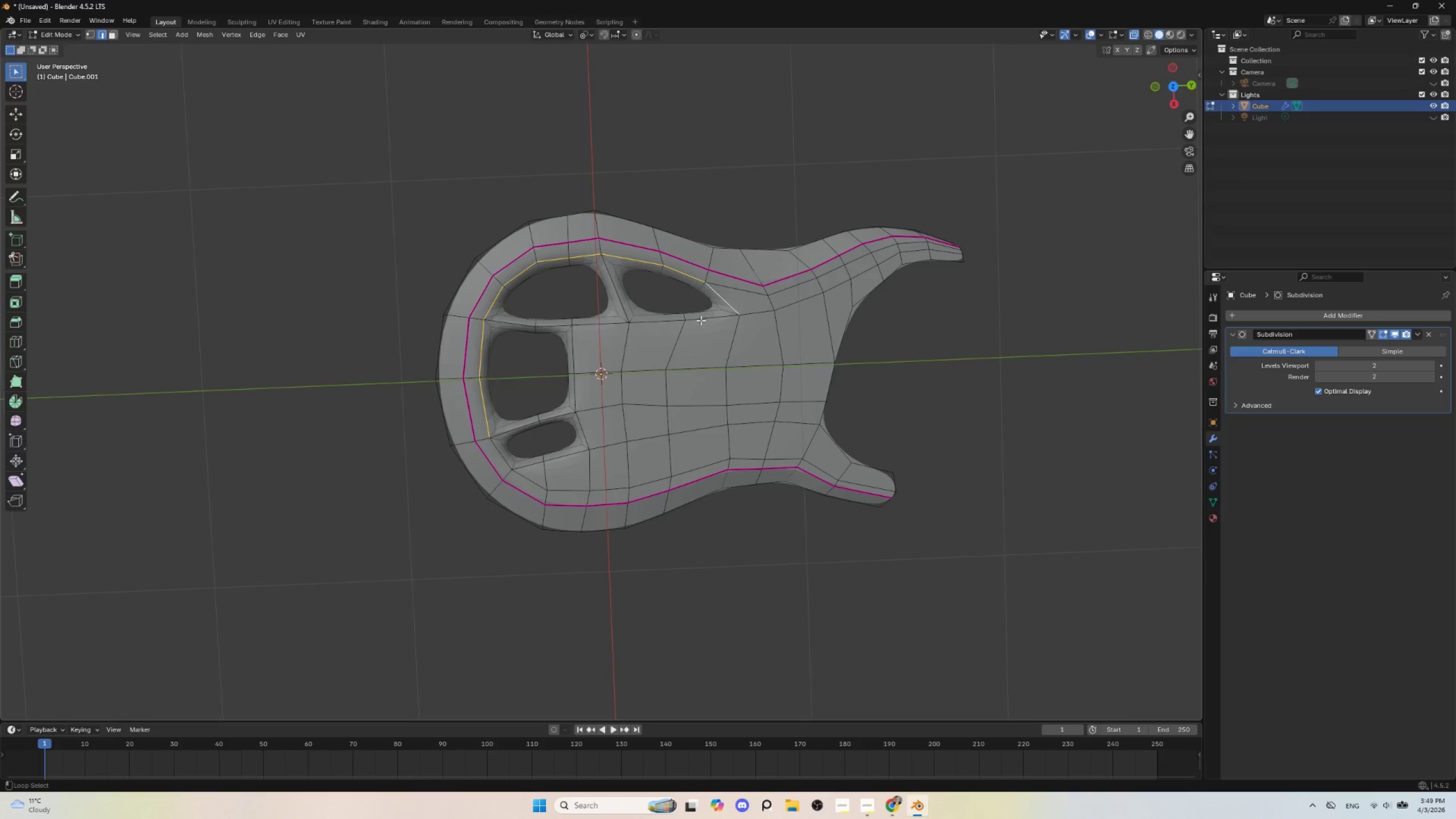 
hold_key(key=ShiftLeft, duration=1.51)
left_click([701, 320])
 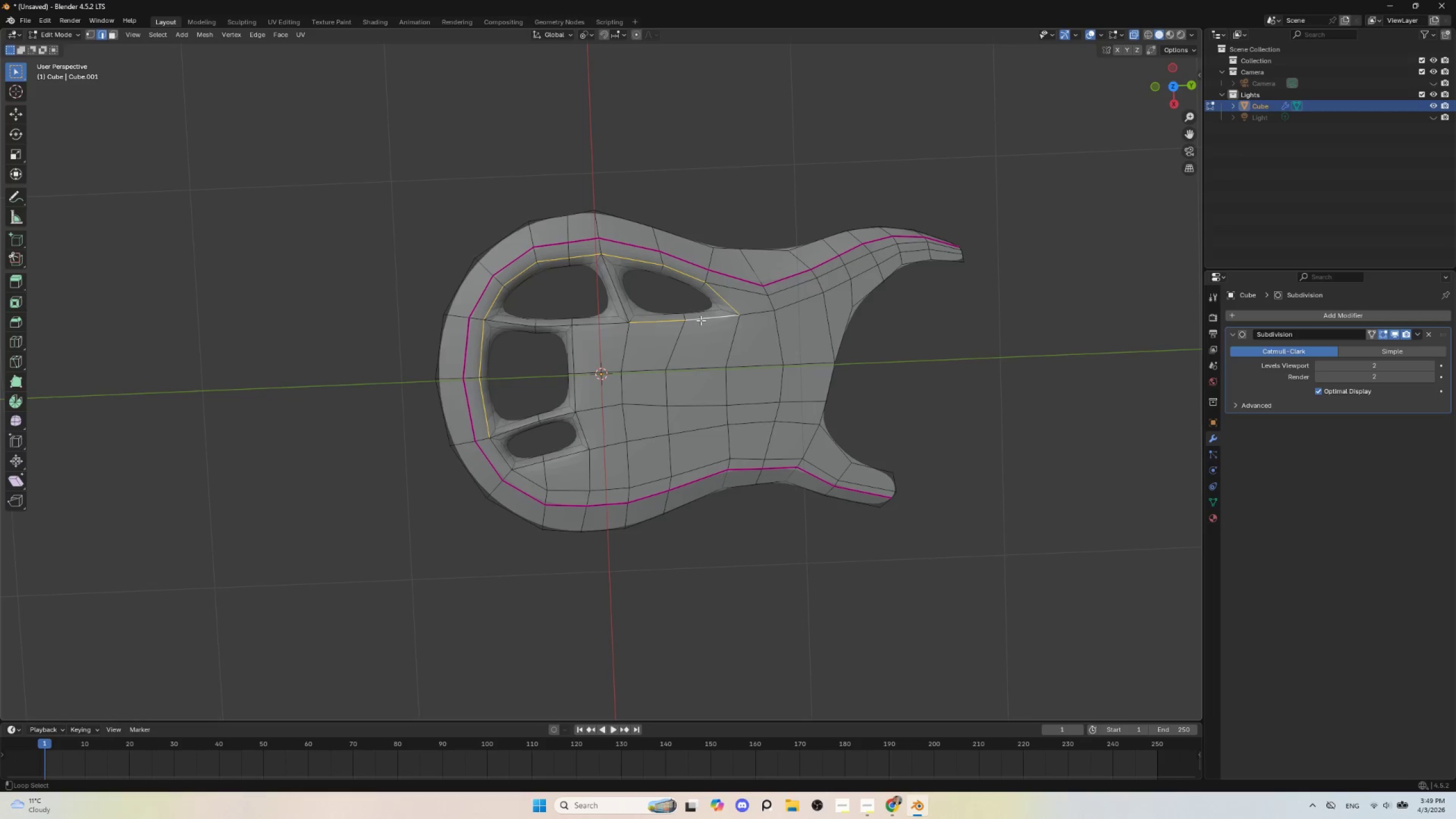 
hold_key(key=ShiftLeft, duration=1.5)
left_click([559, 327])
 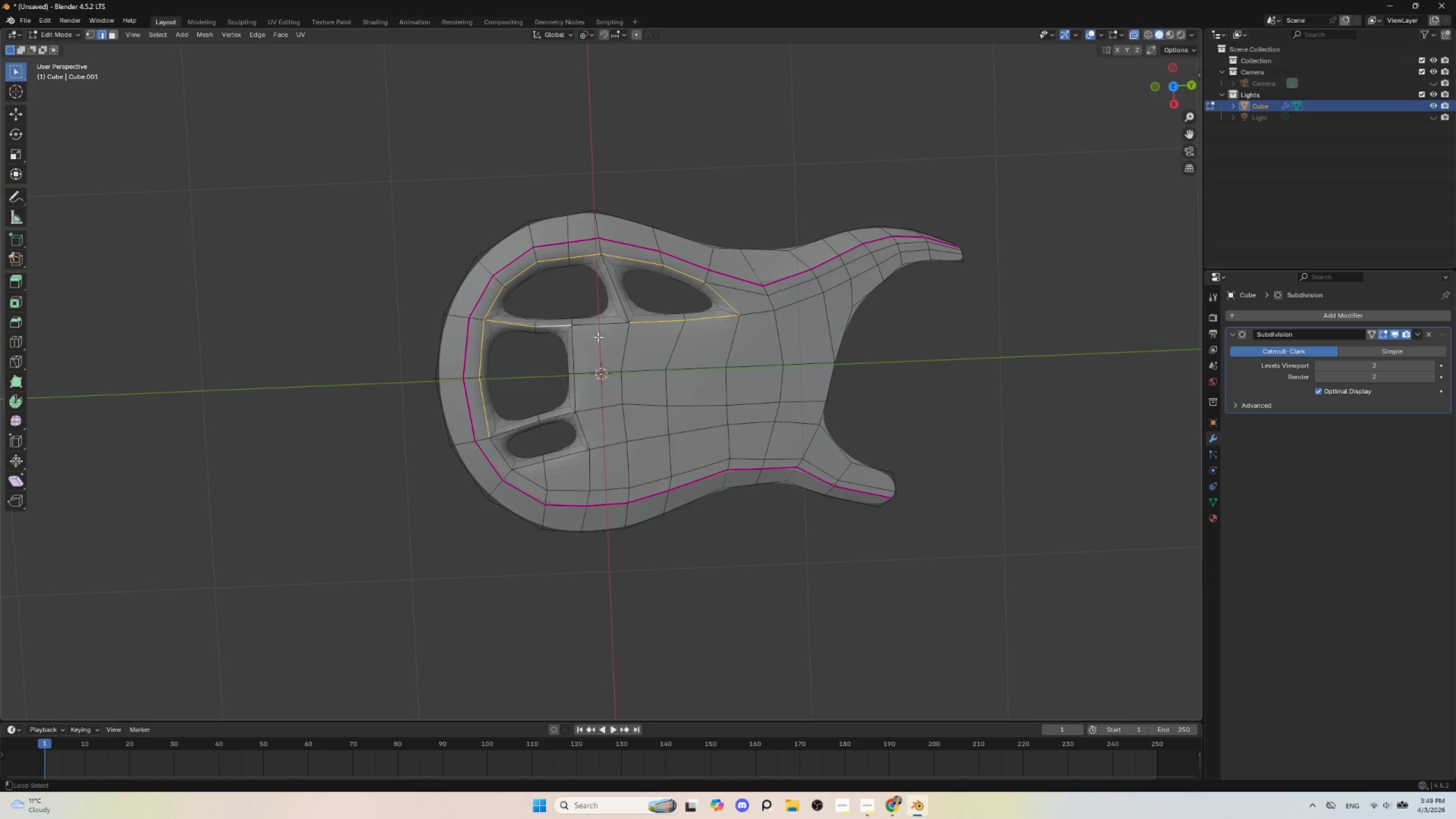 
hold_key(key=ShiftLeft, duration=1.52)
left_click([588, 322])
 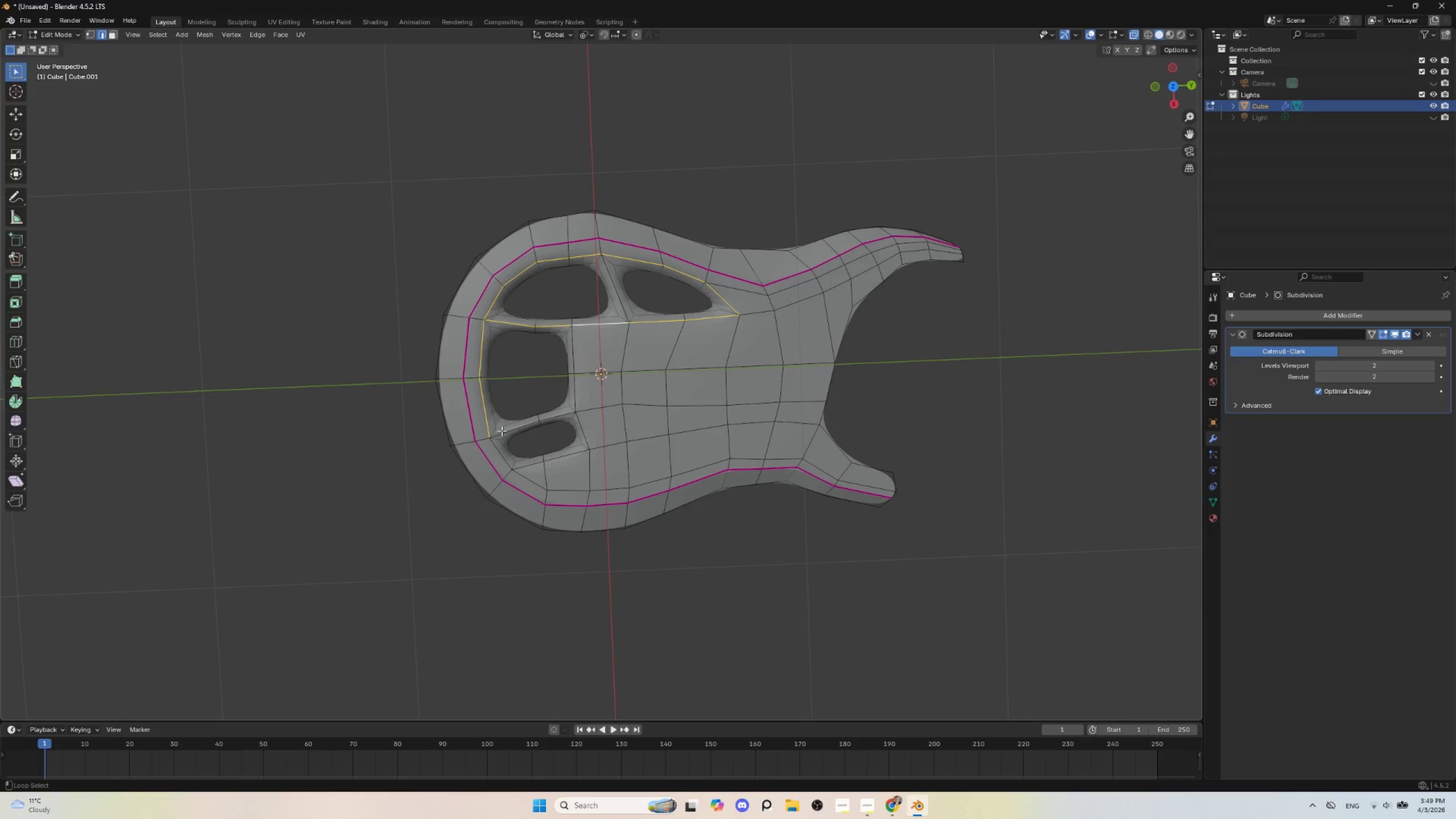 
hold_key(key=ShiftLeft, duration=1.5)
left_click([506, 432])
 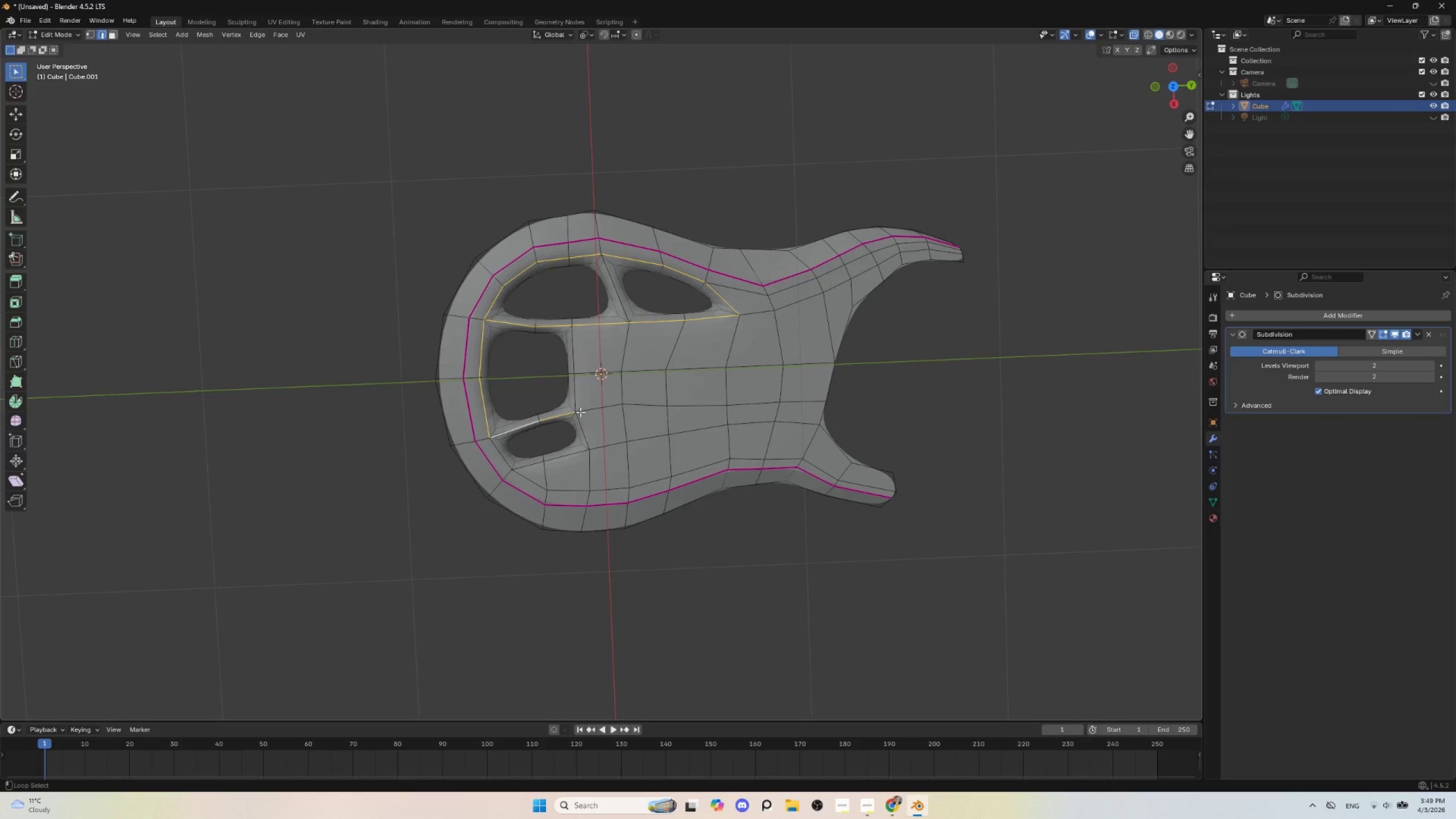 
hold_key(key=ShiftLeft, duration=1.5)
left_click([582, 429])
 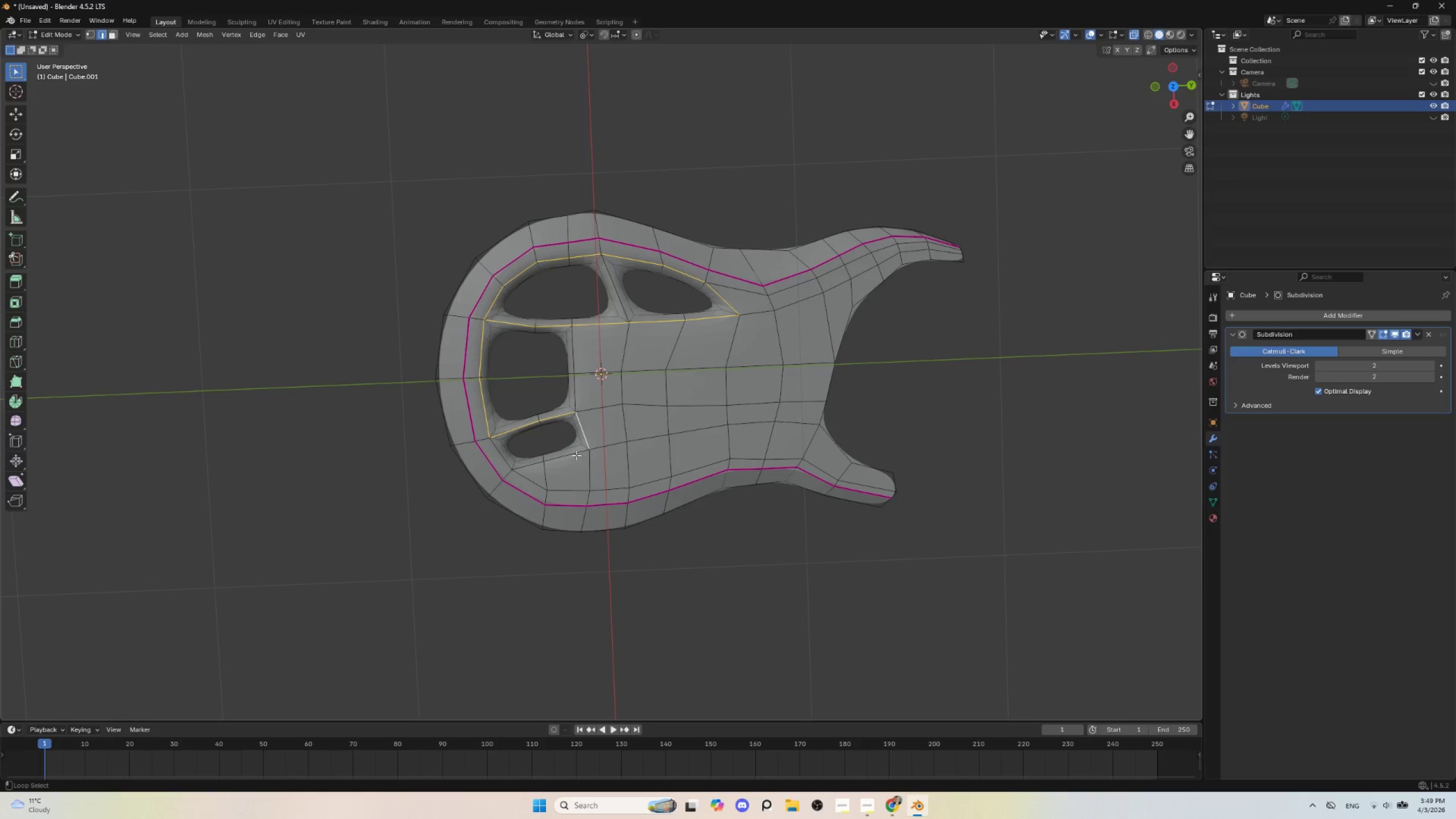 
hold_key(key=ShiftLeft, duration=1.52)
left_click([576, 455])
 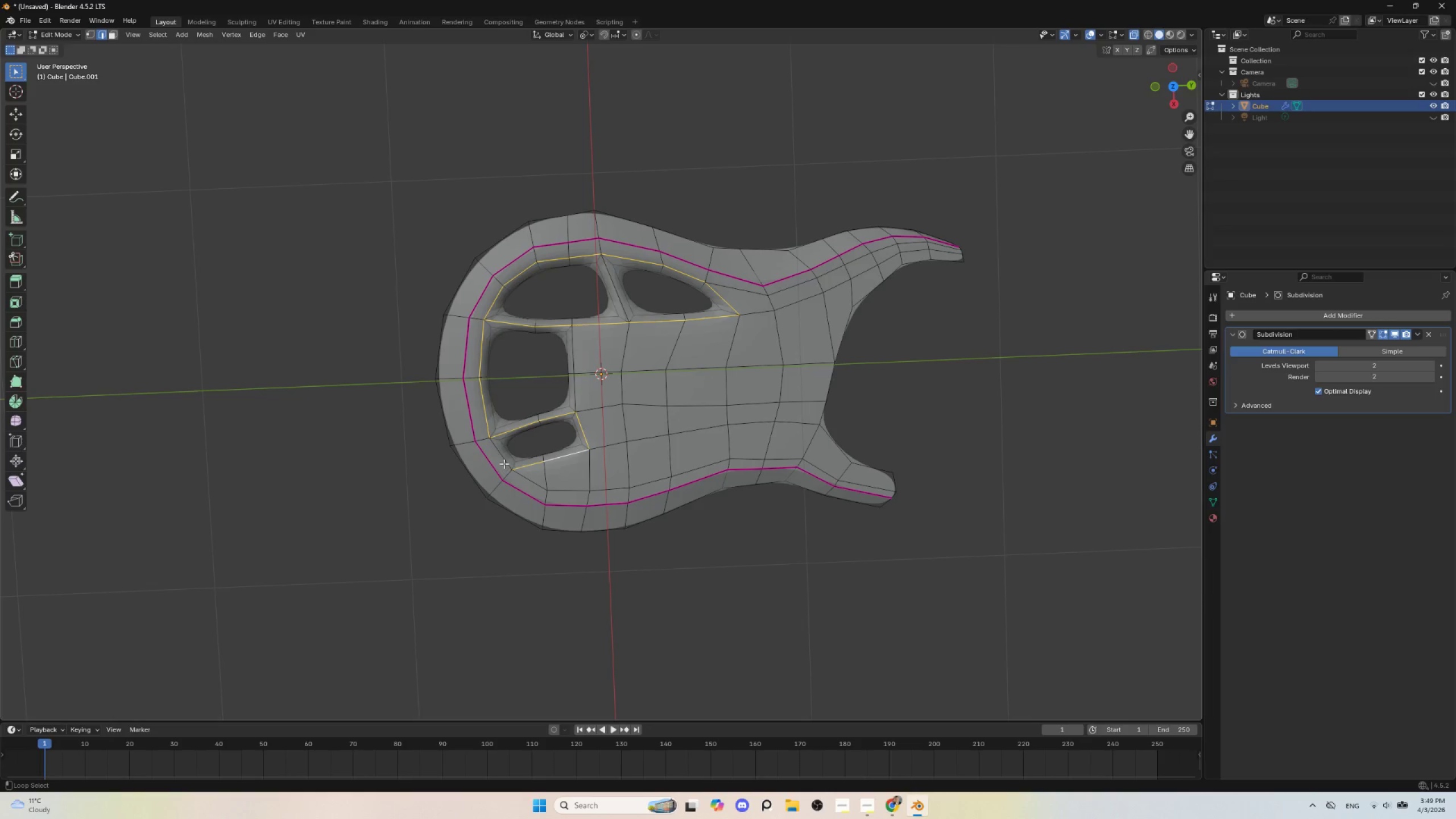 
left_click([502, 458])
 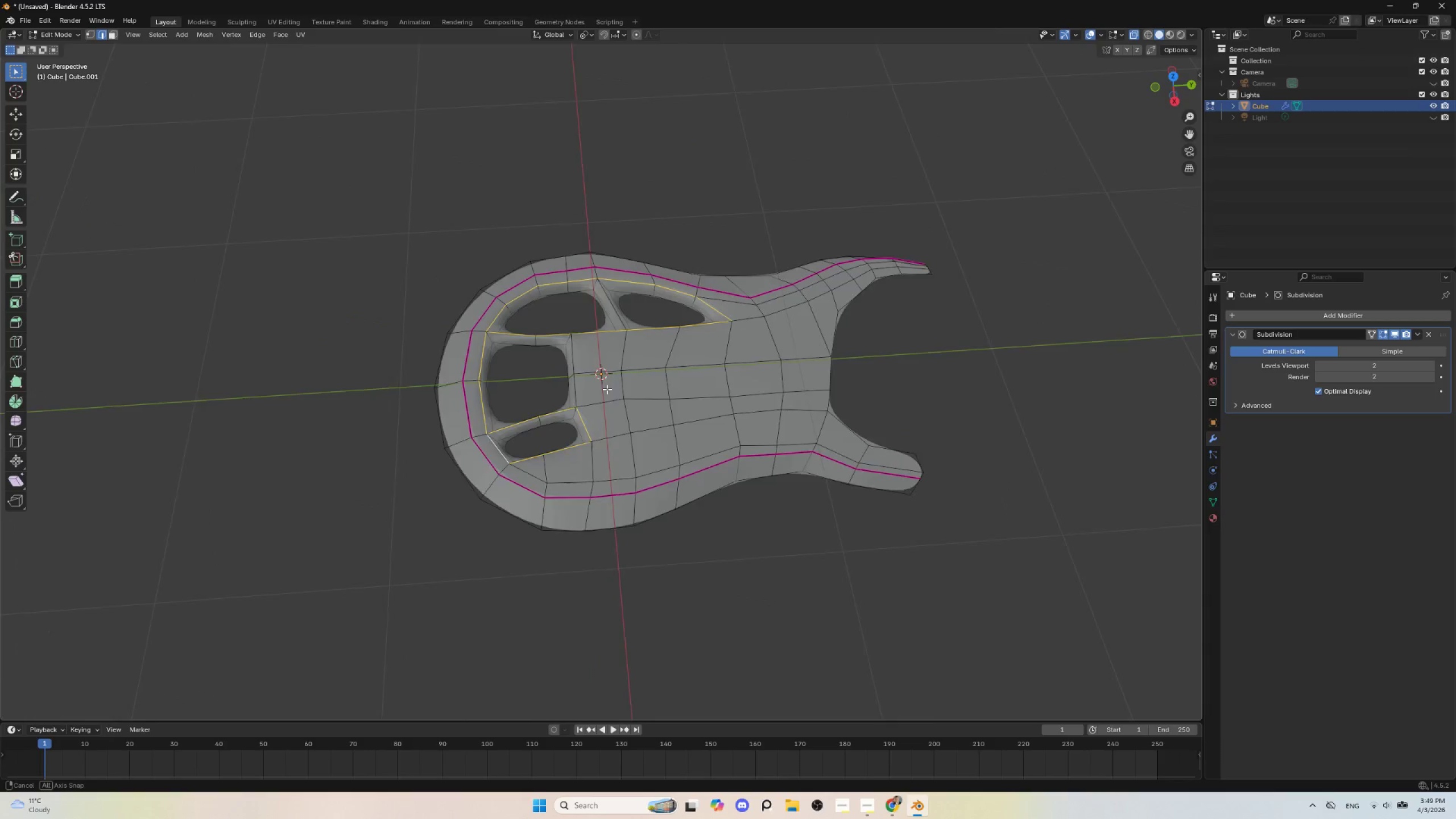 
key(Shift+E)
 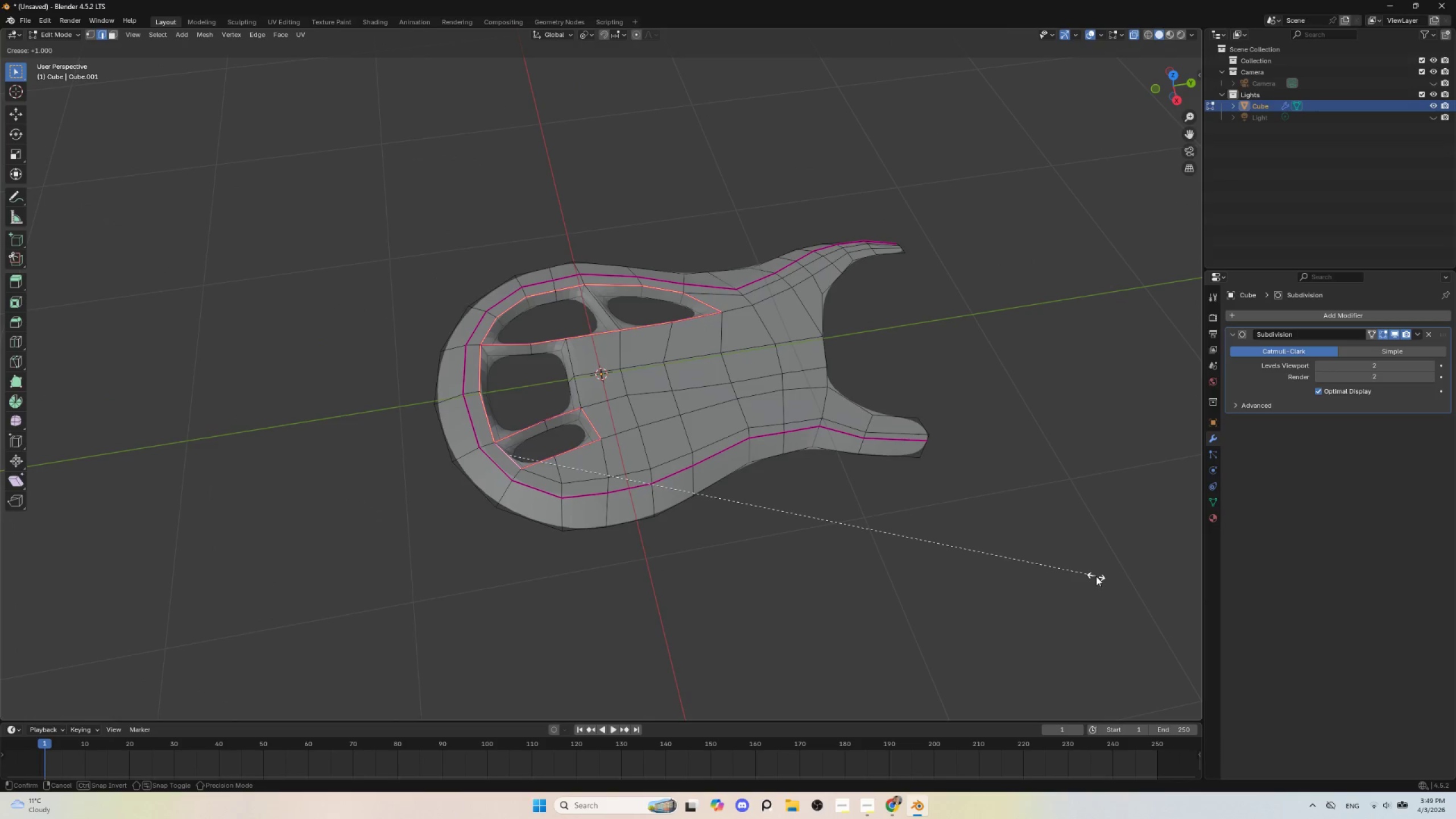 
left_click([1102, 580])
 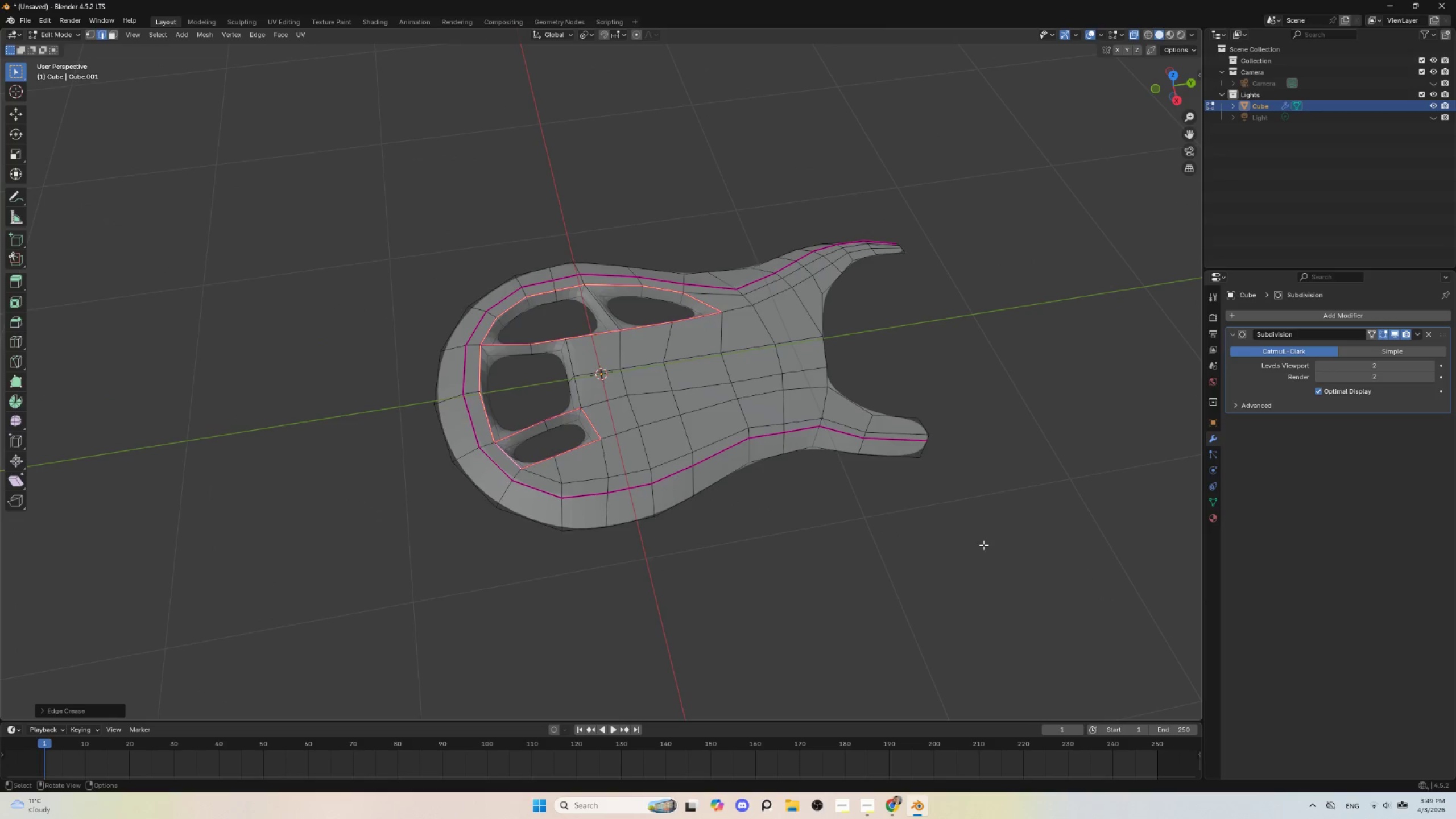 
key(Tab)
 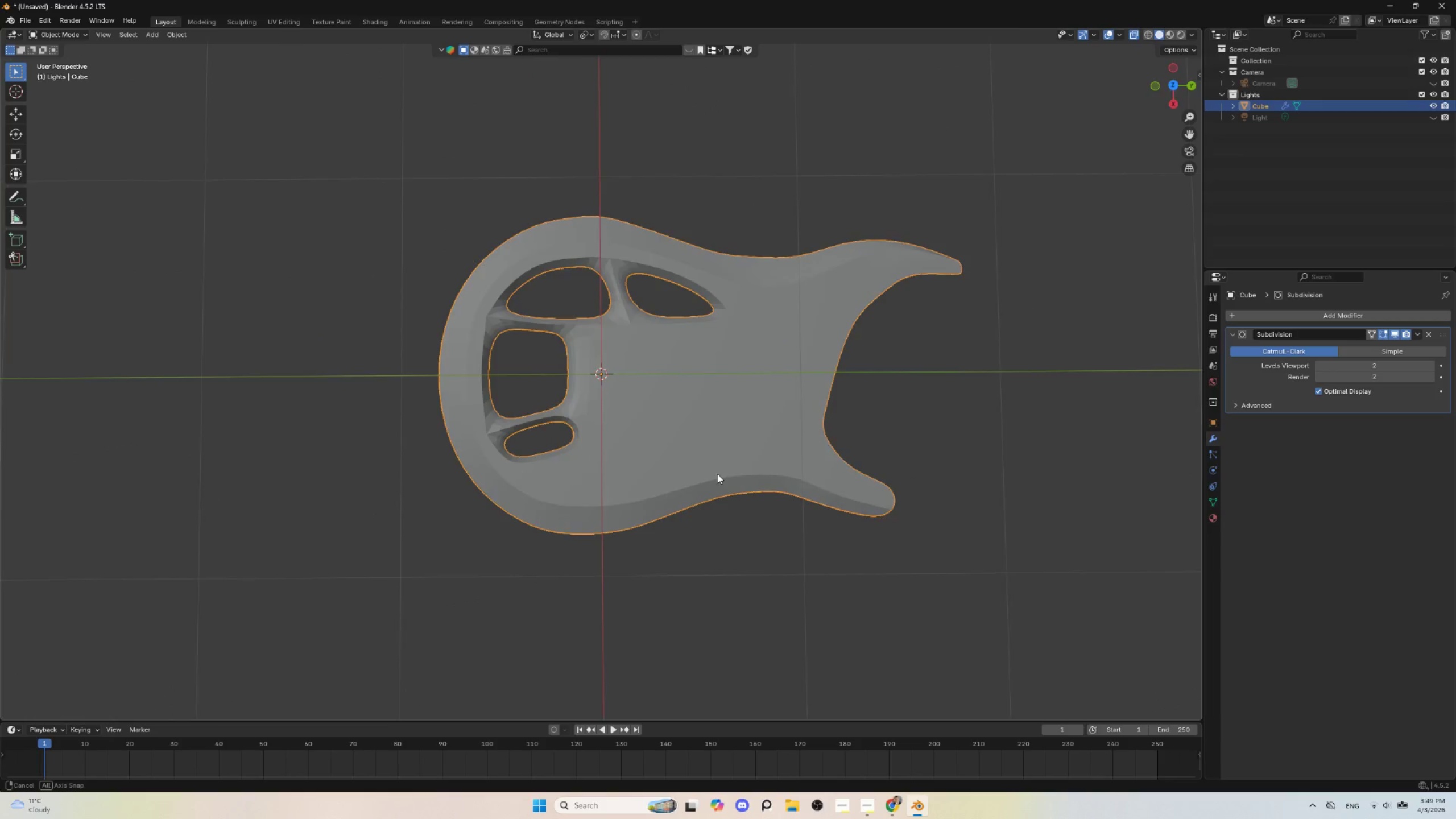 
hold_key(key=AltLeft, duration=0.48)
 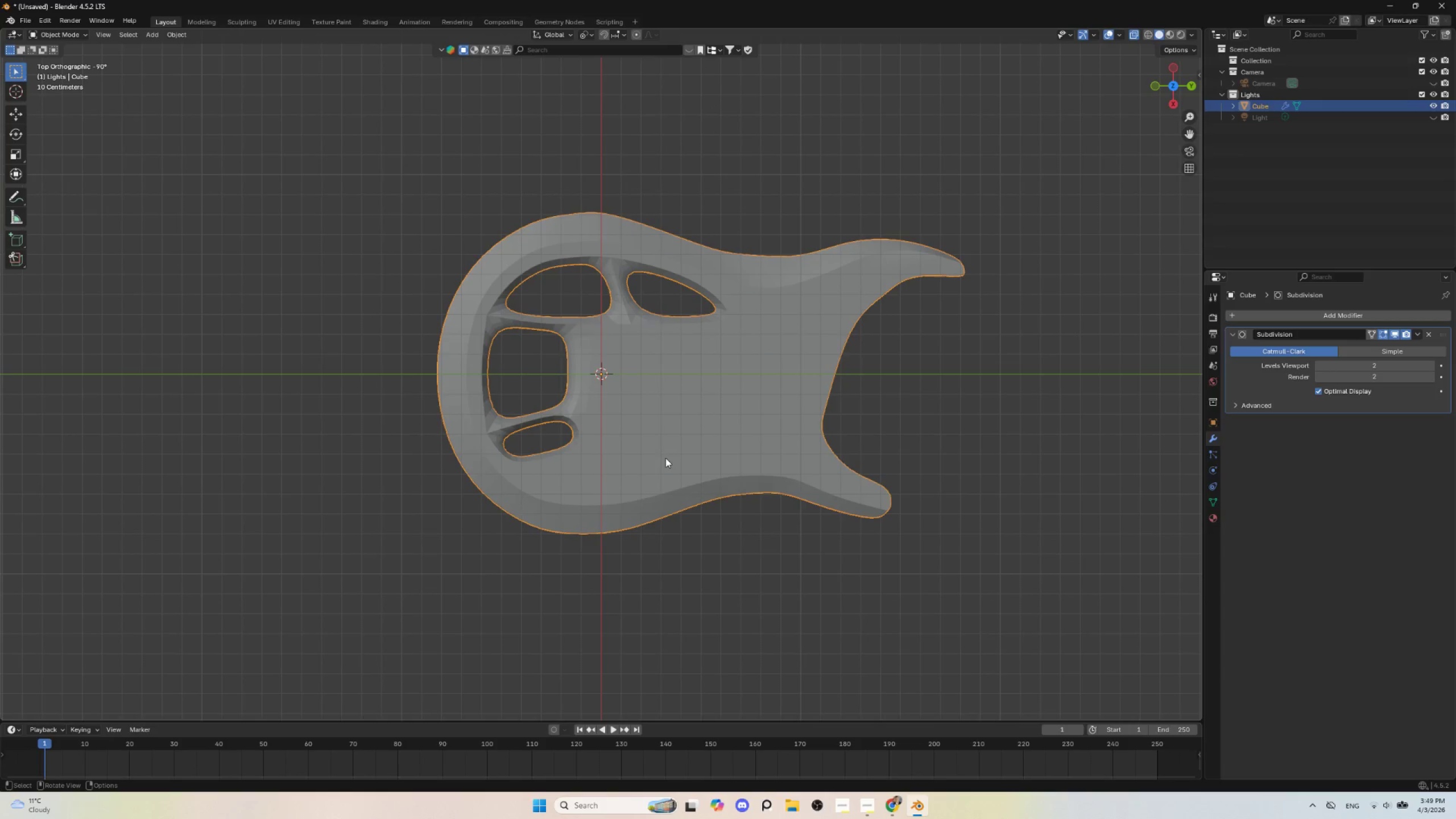 
key(Tab)
 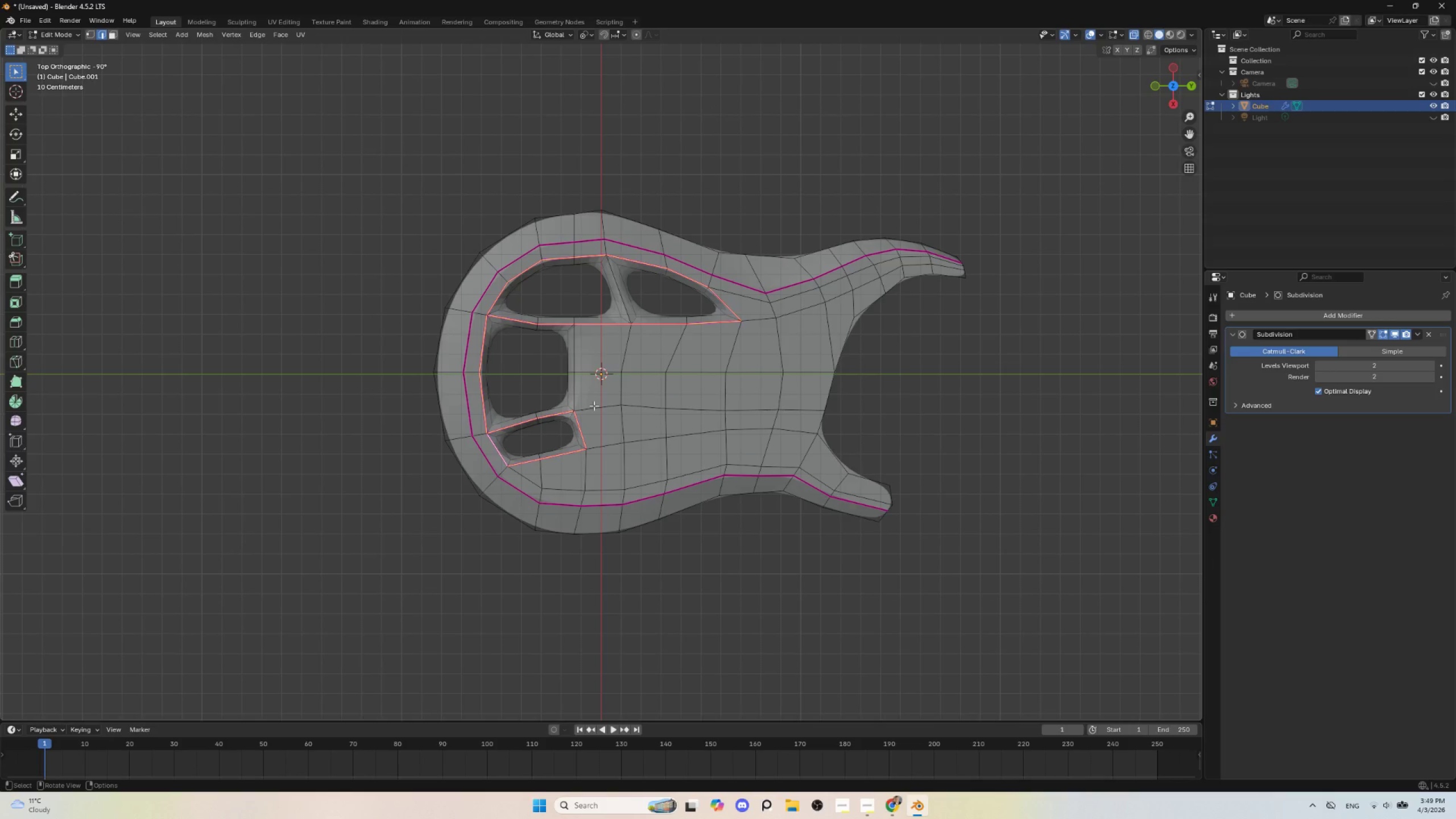 
key(Tab)
 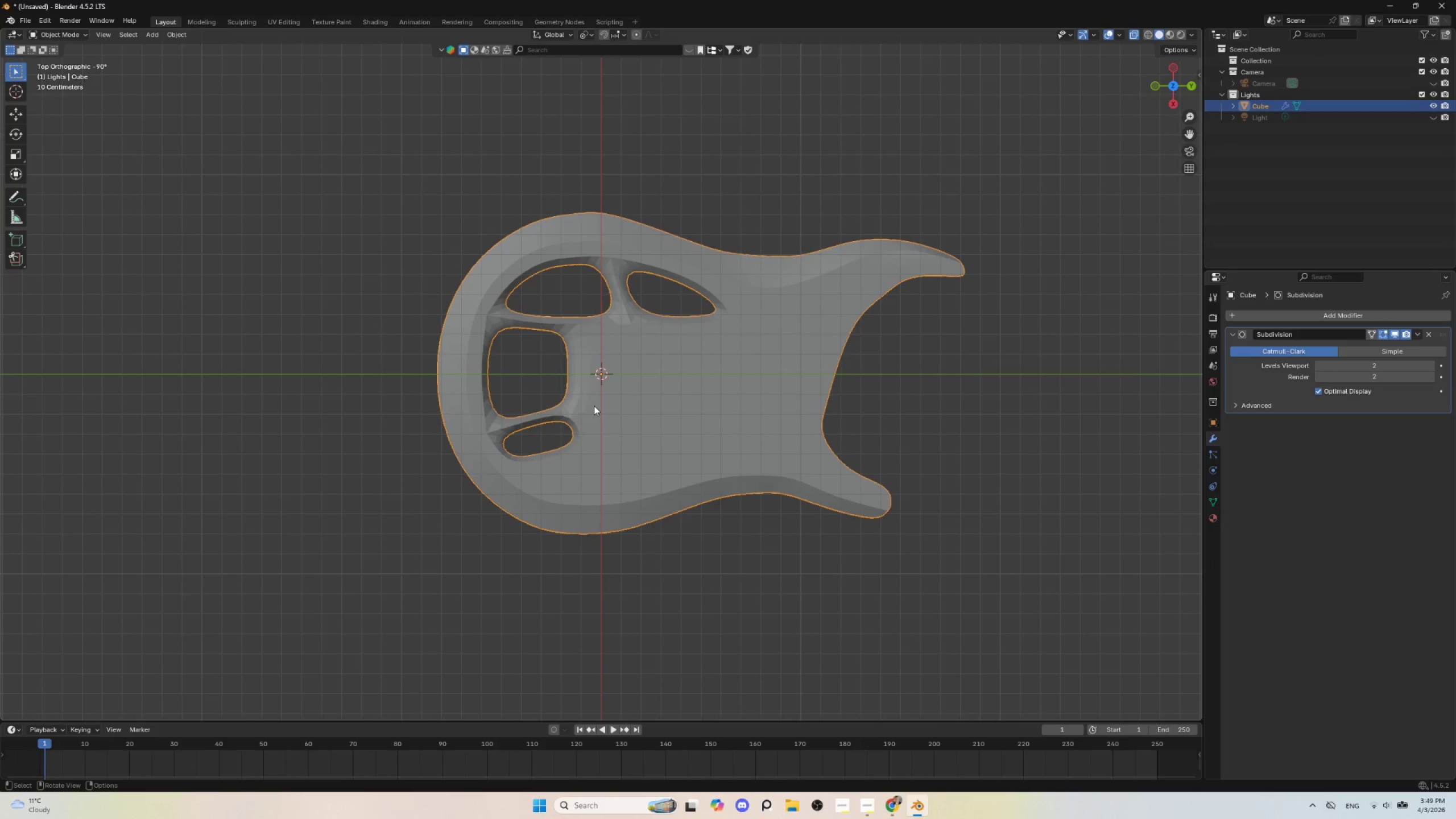 
scroll: coordinate [598, 419], scroll_direction: down, amount: 3.0
 